 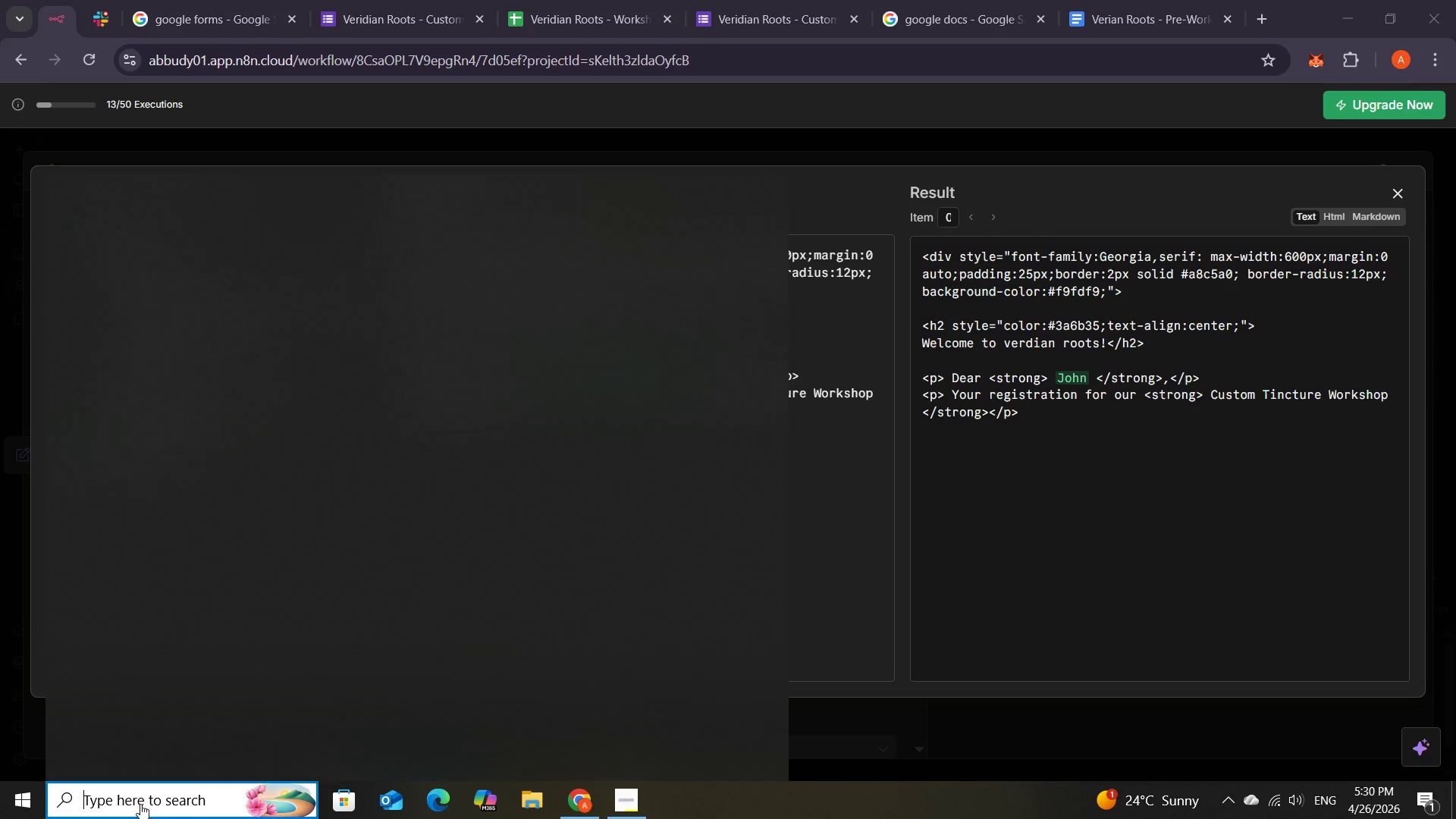 
type(no)
 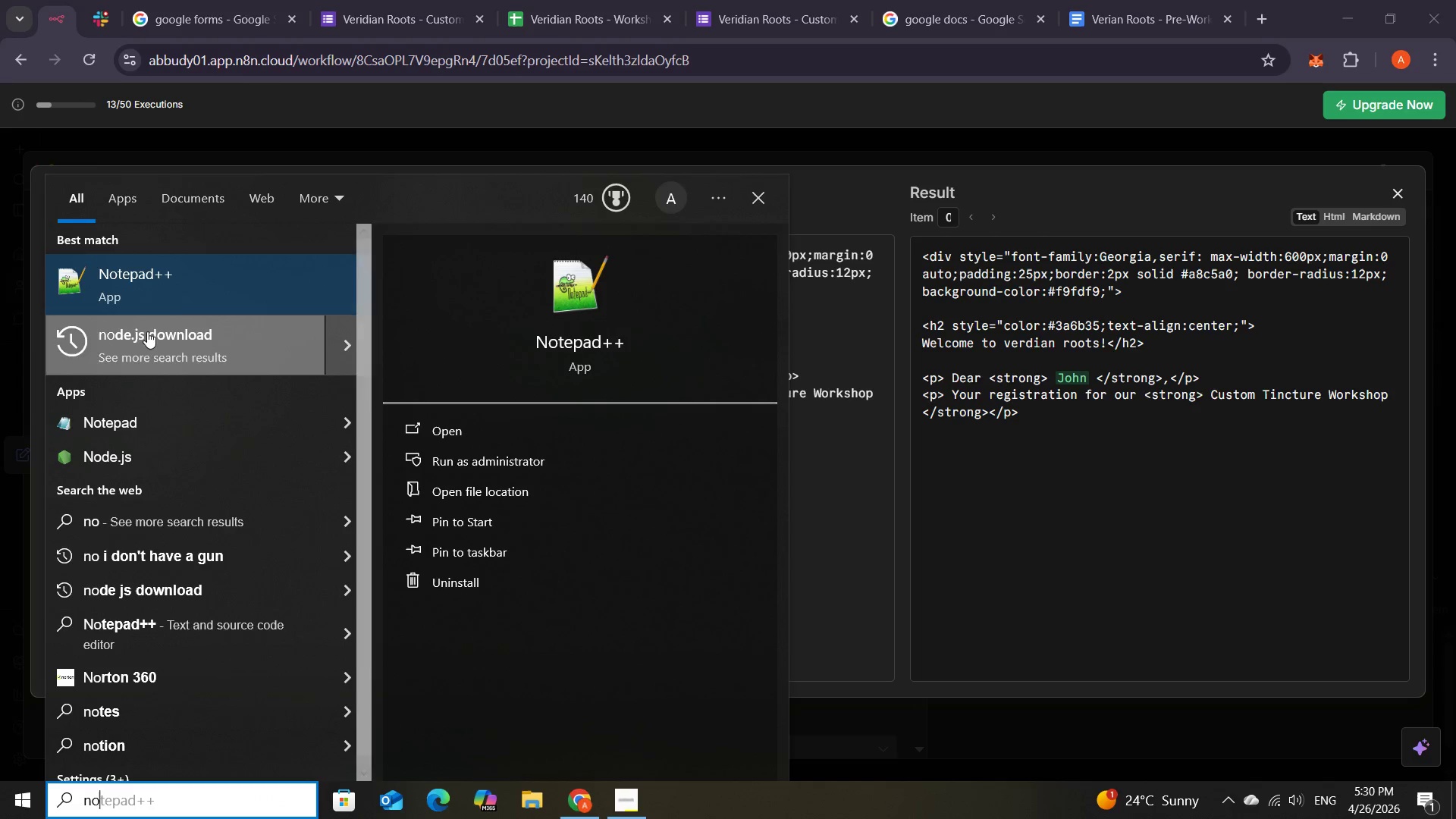 
double_click([209, 299])
 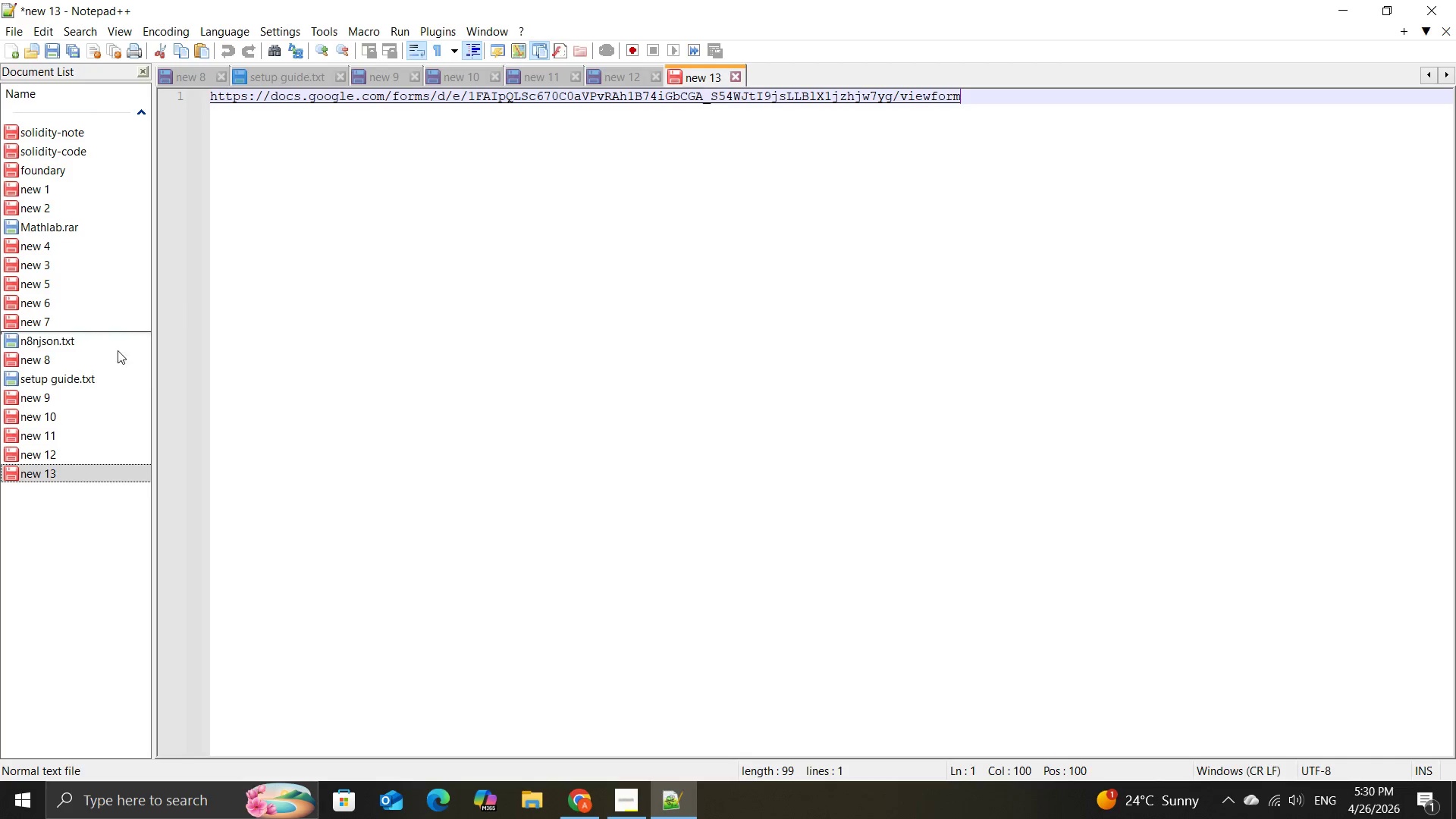 
wait(5.39)
 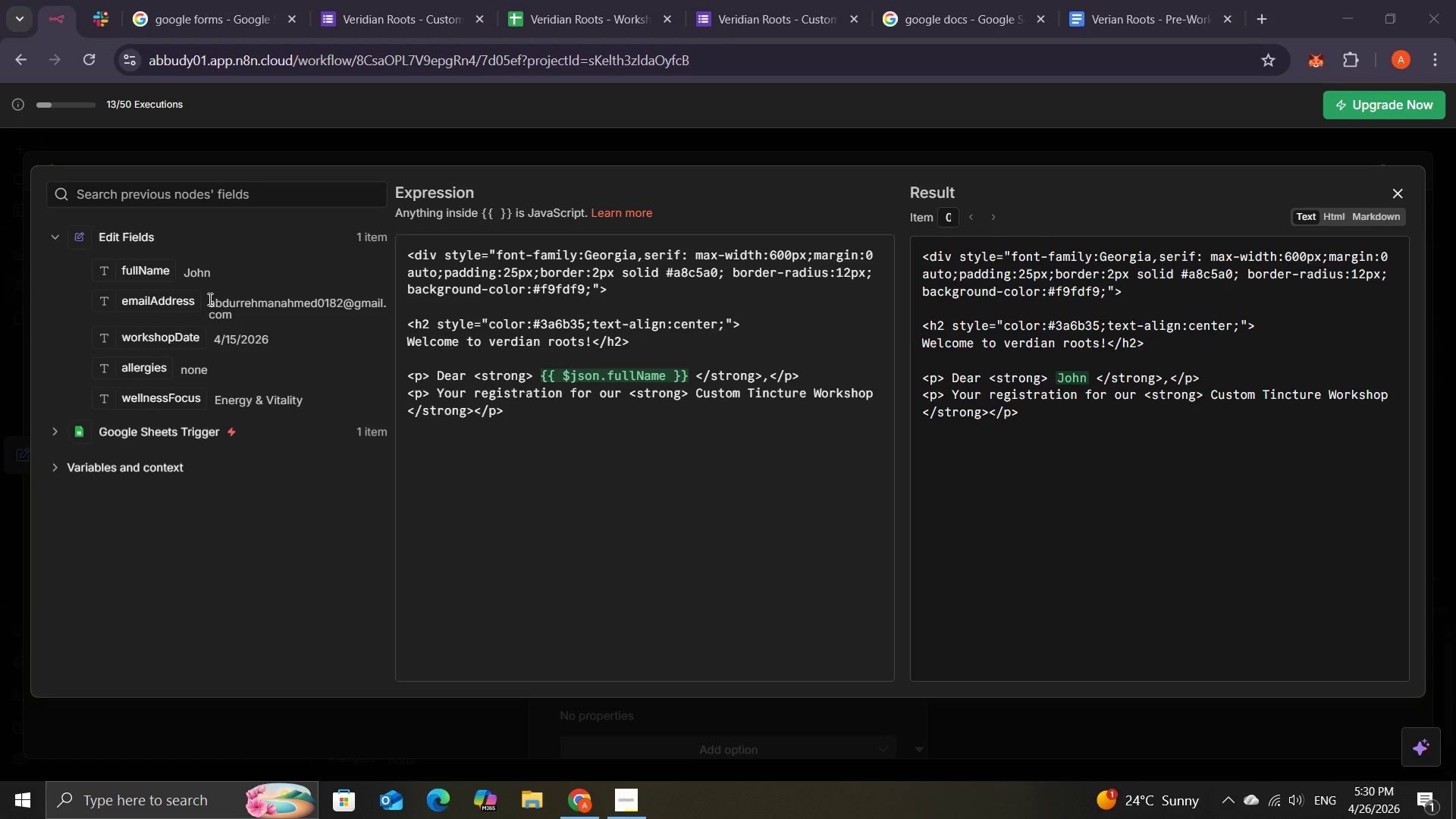 
left_click([56, 457])
 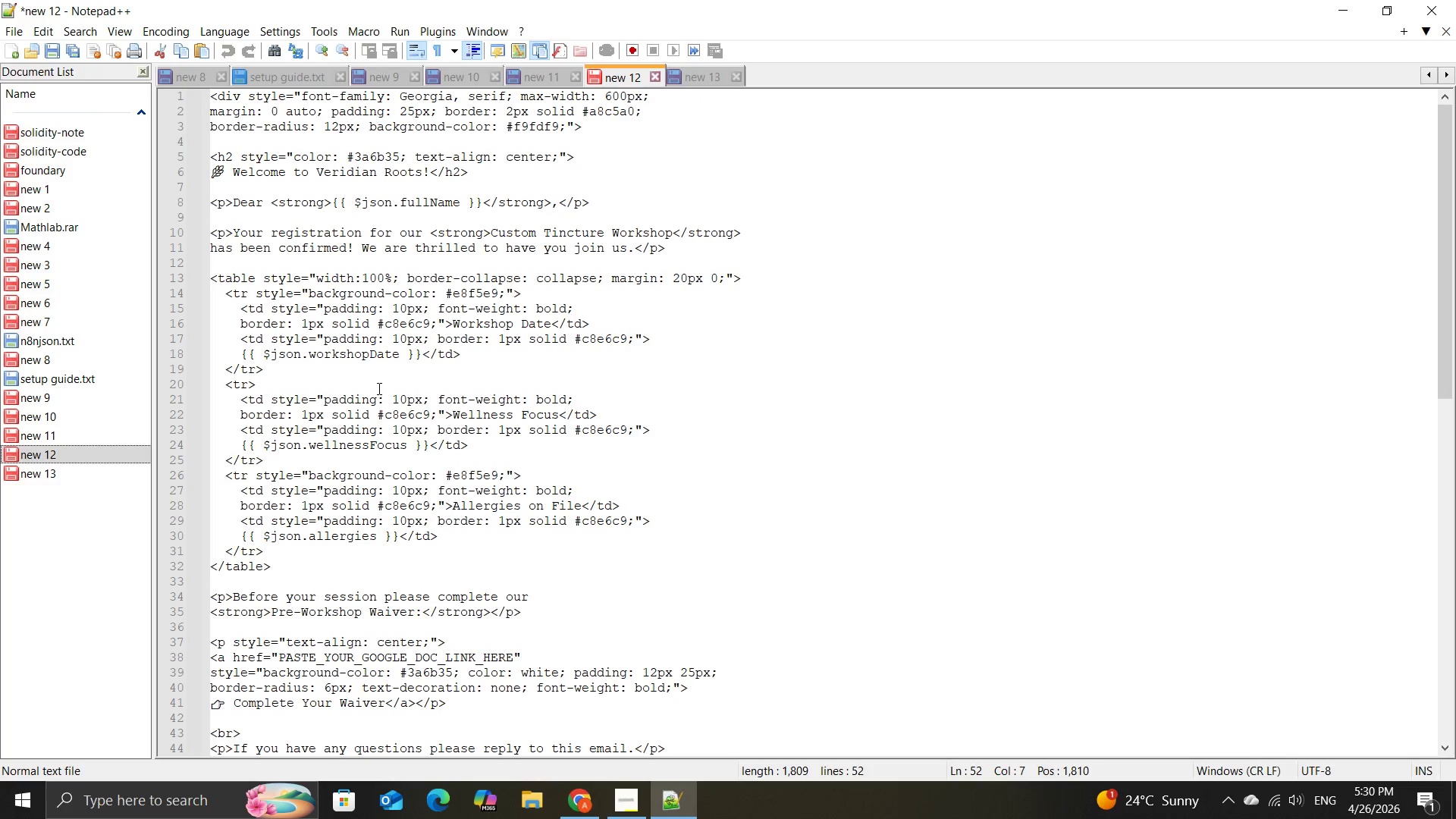 
scroll: coordinate [397, 400], scroll_direction: up, amount: 7.0
 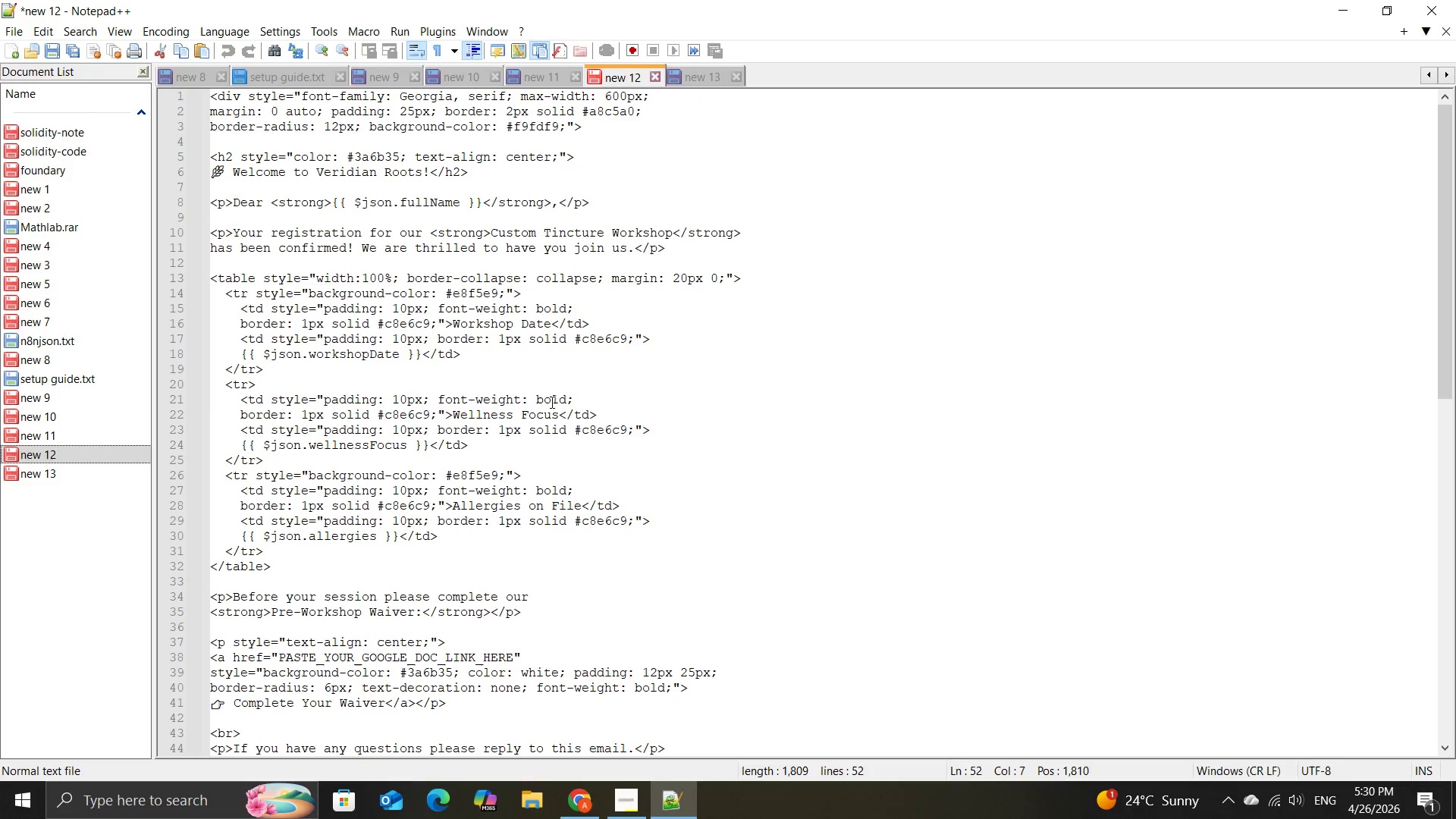 
left_click([551, 402])
 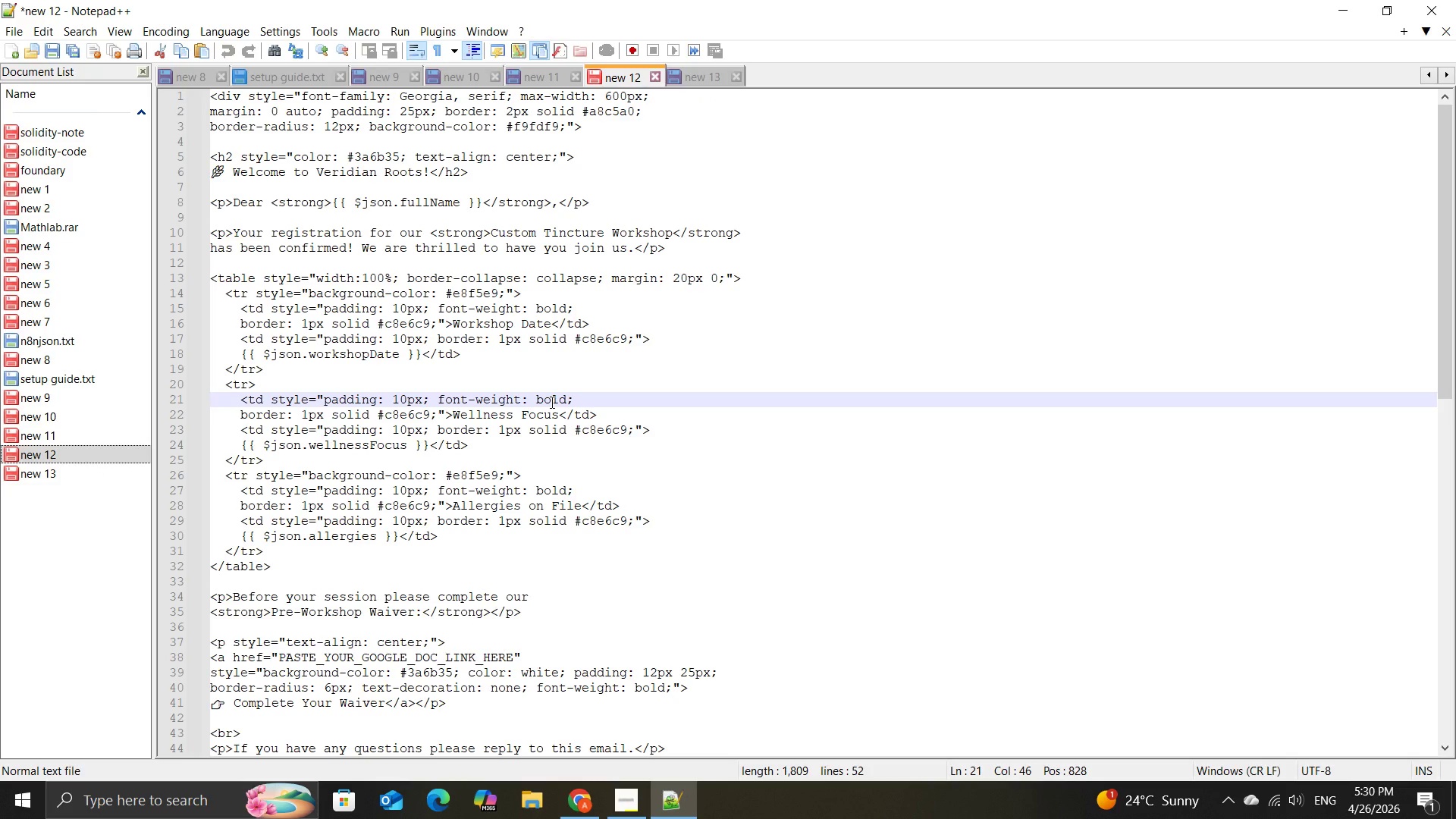 
key(Control+A)
 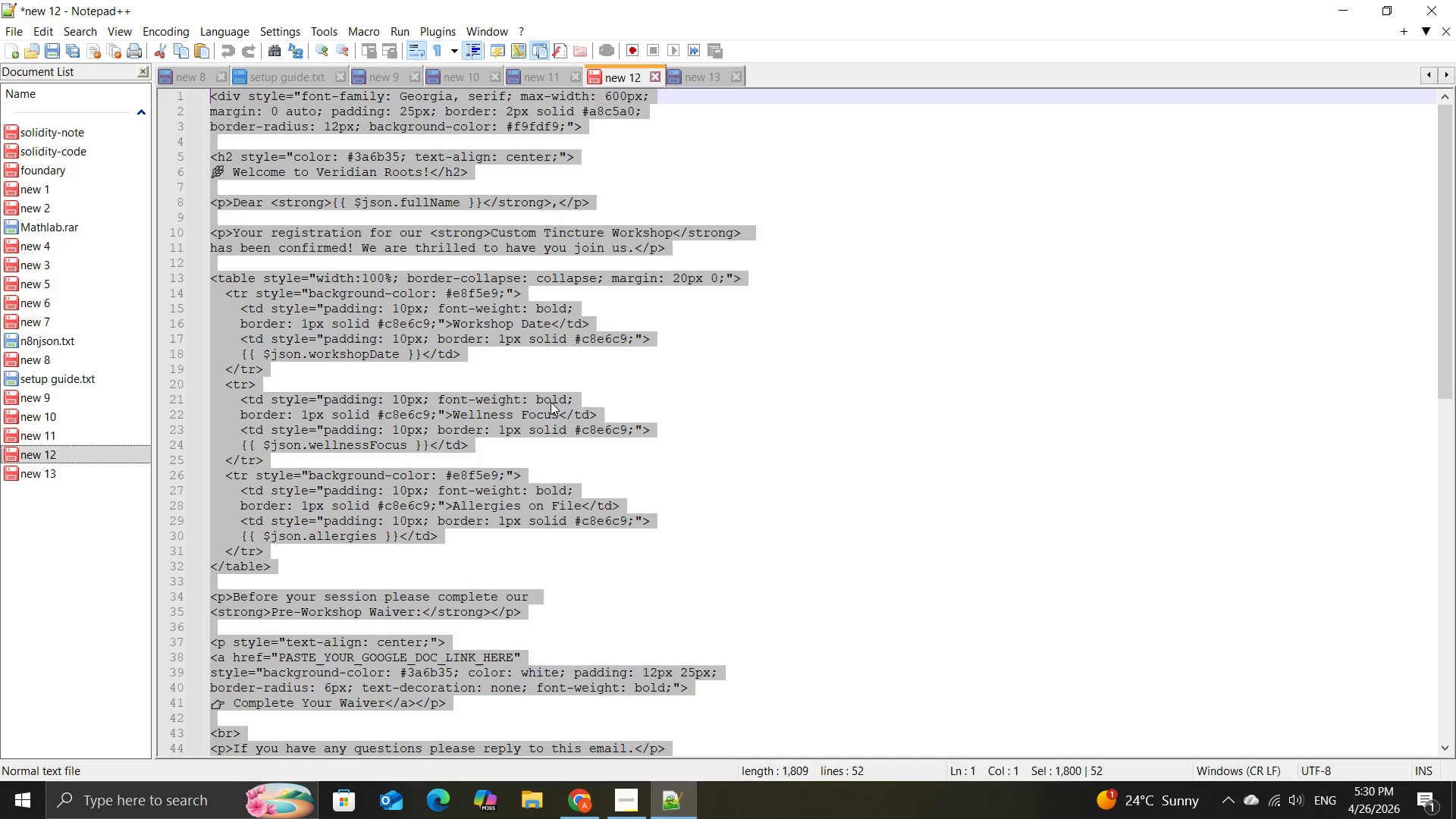 
key(Control+C)
 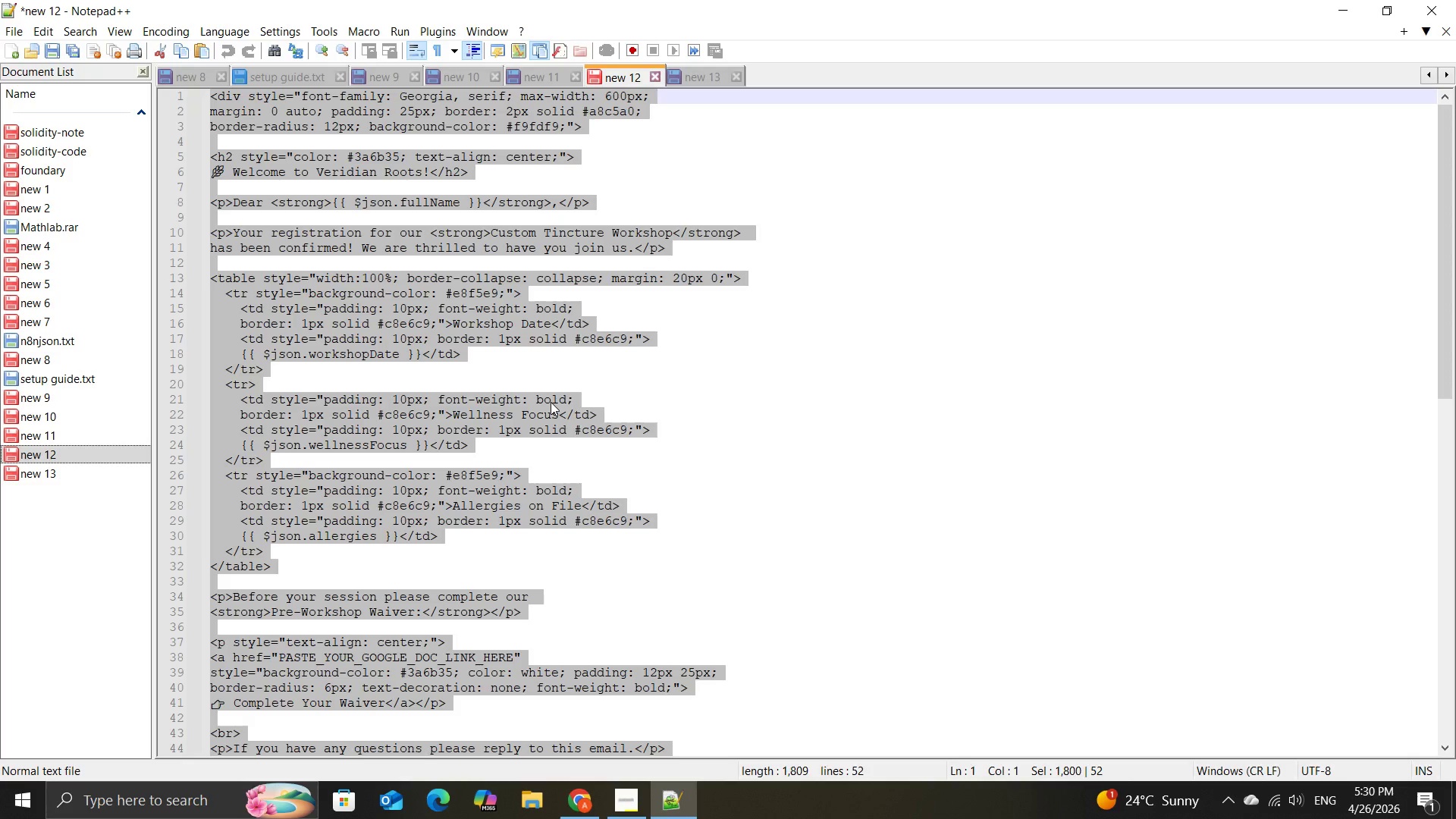 
scroll: coordinate [551, 402], scroll_direction: down, amount: 8.0
 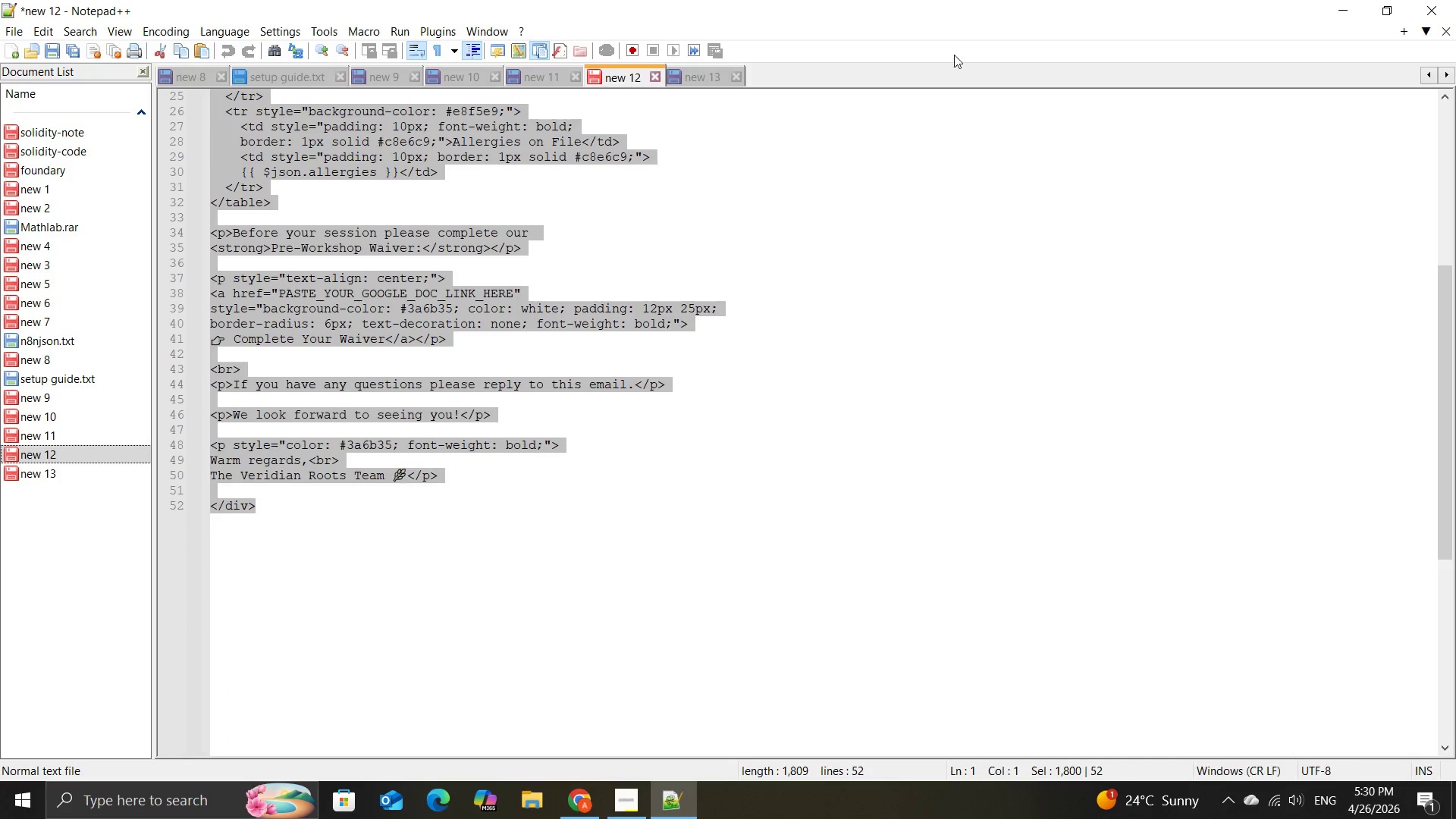 
left_click([1455, 8])
 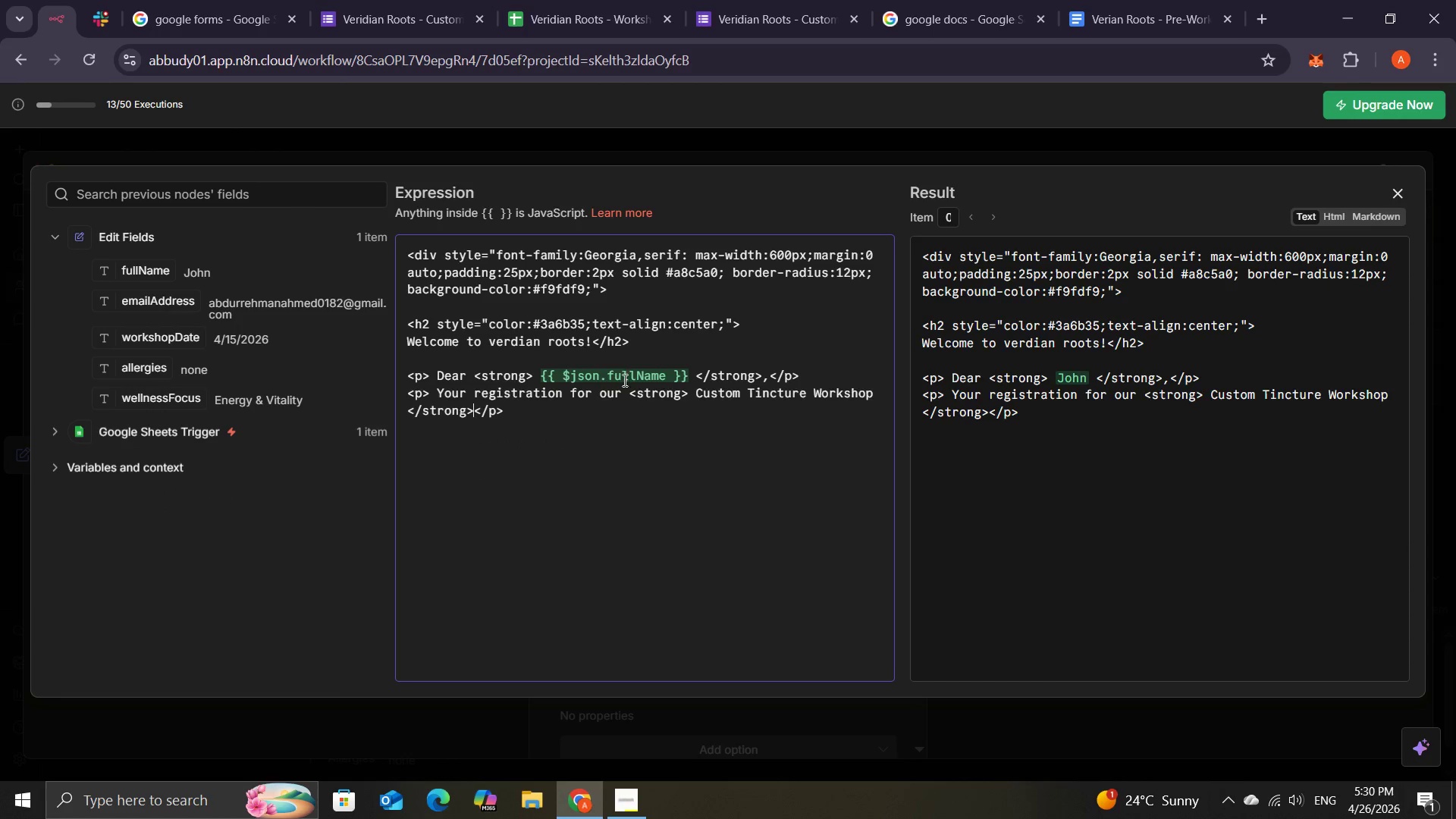 
left_click([614, 404])
 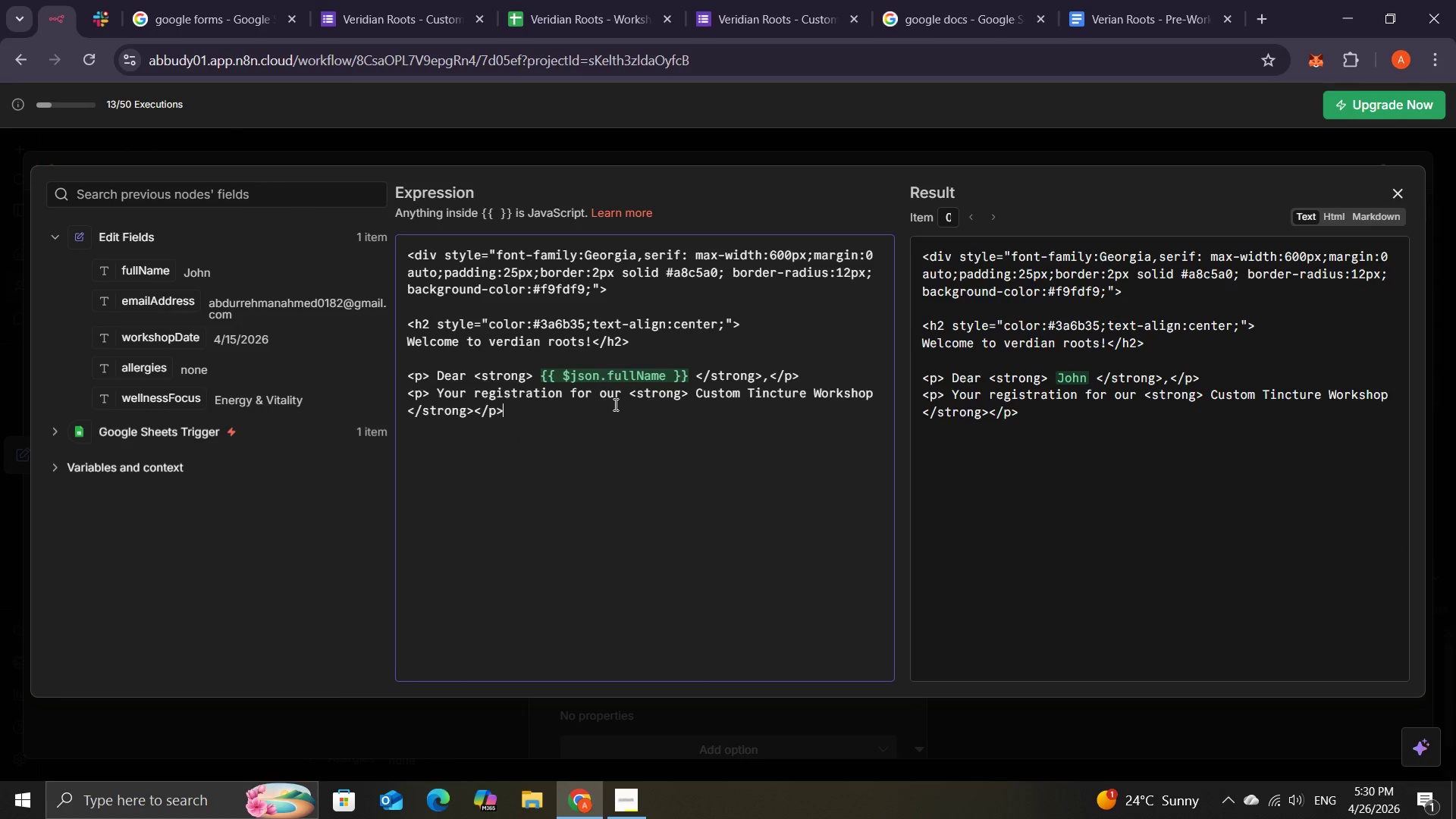 
key(Enter)
 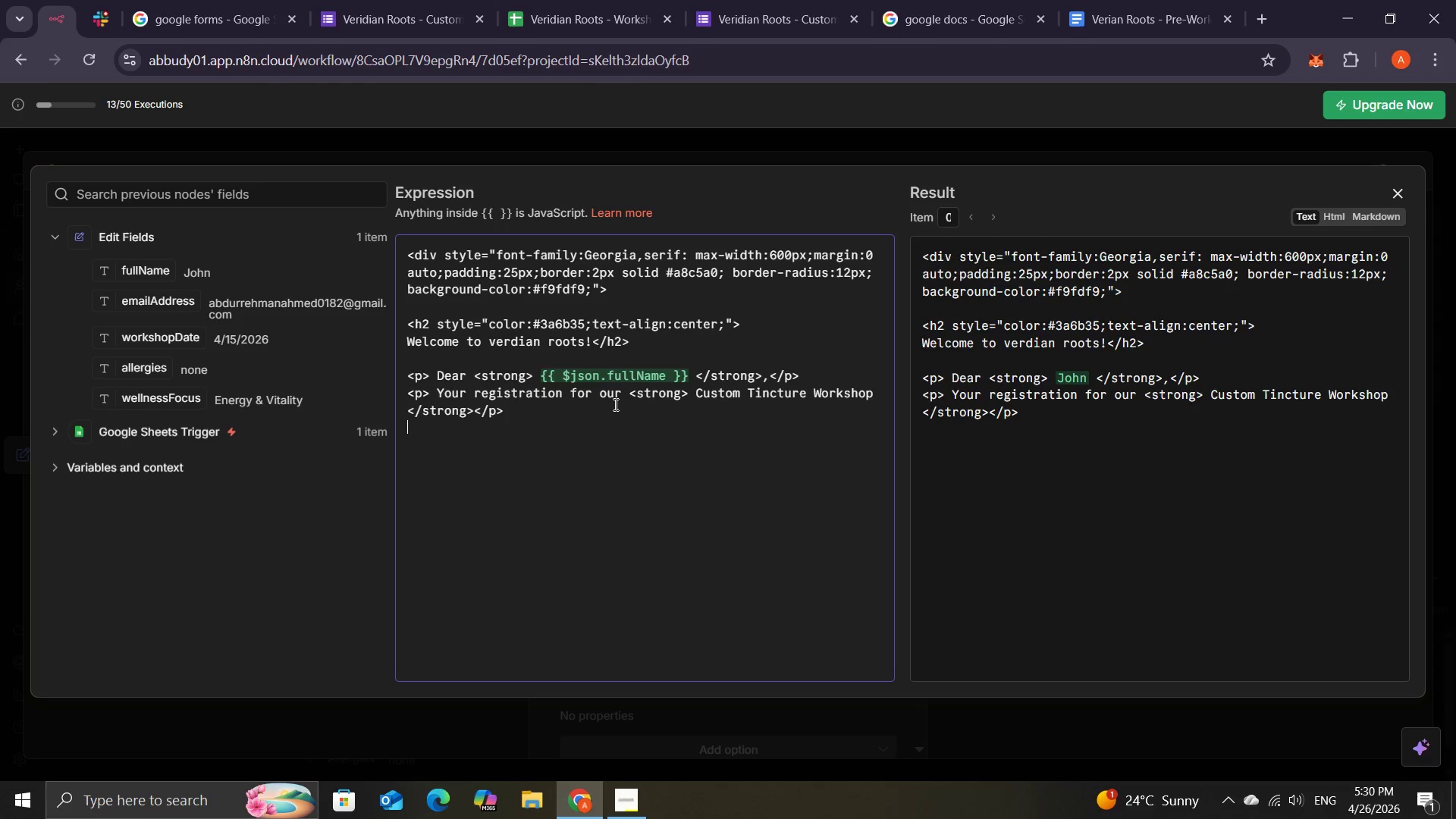 
key(Enter)
 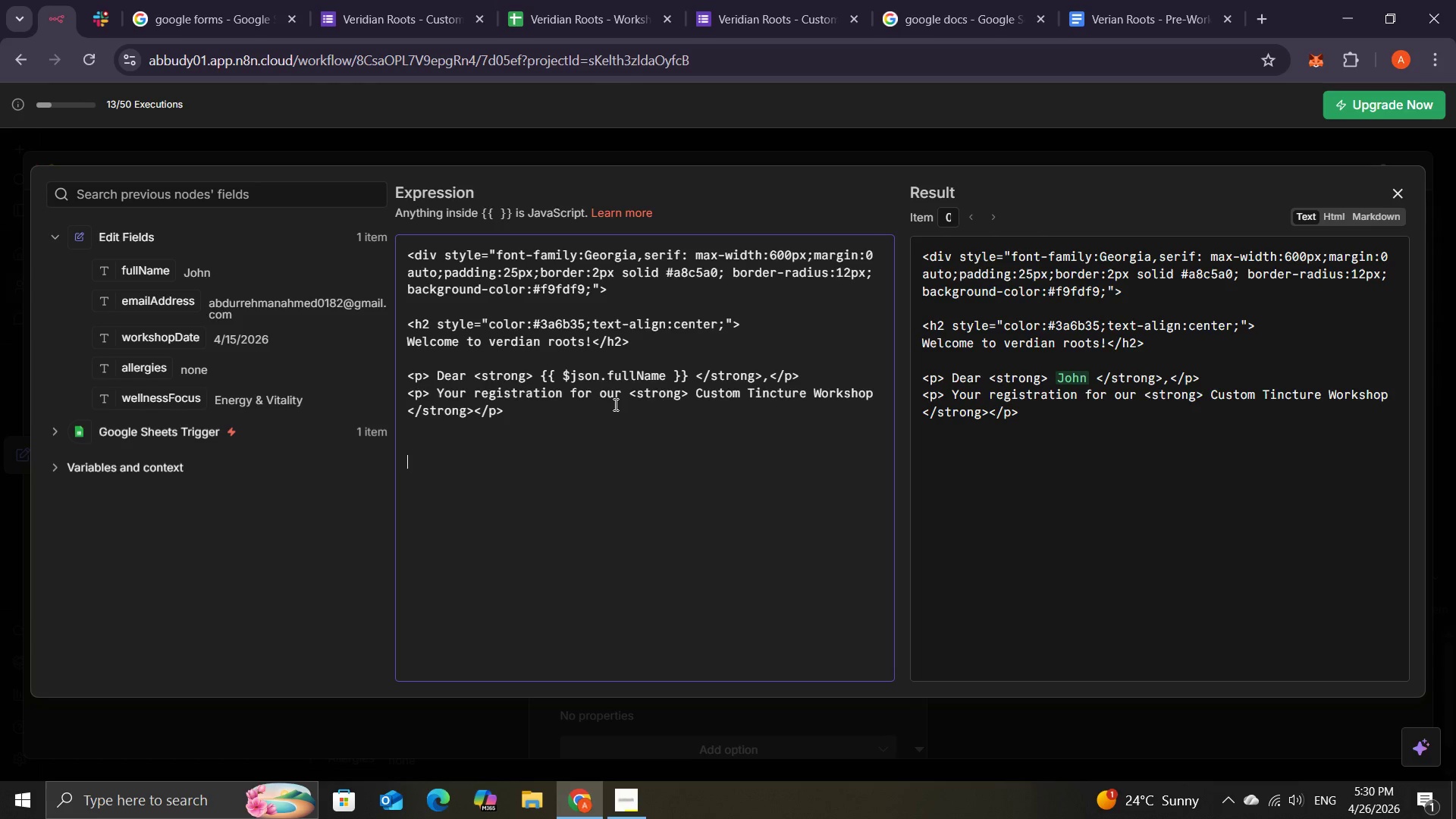 
key(Enter)
 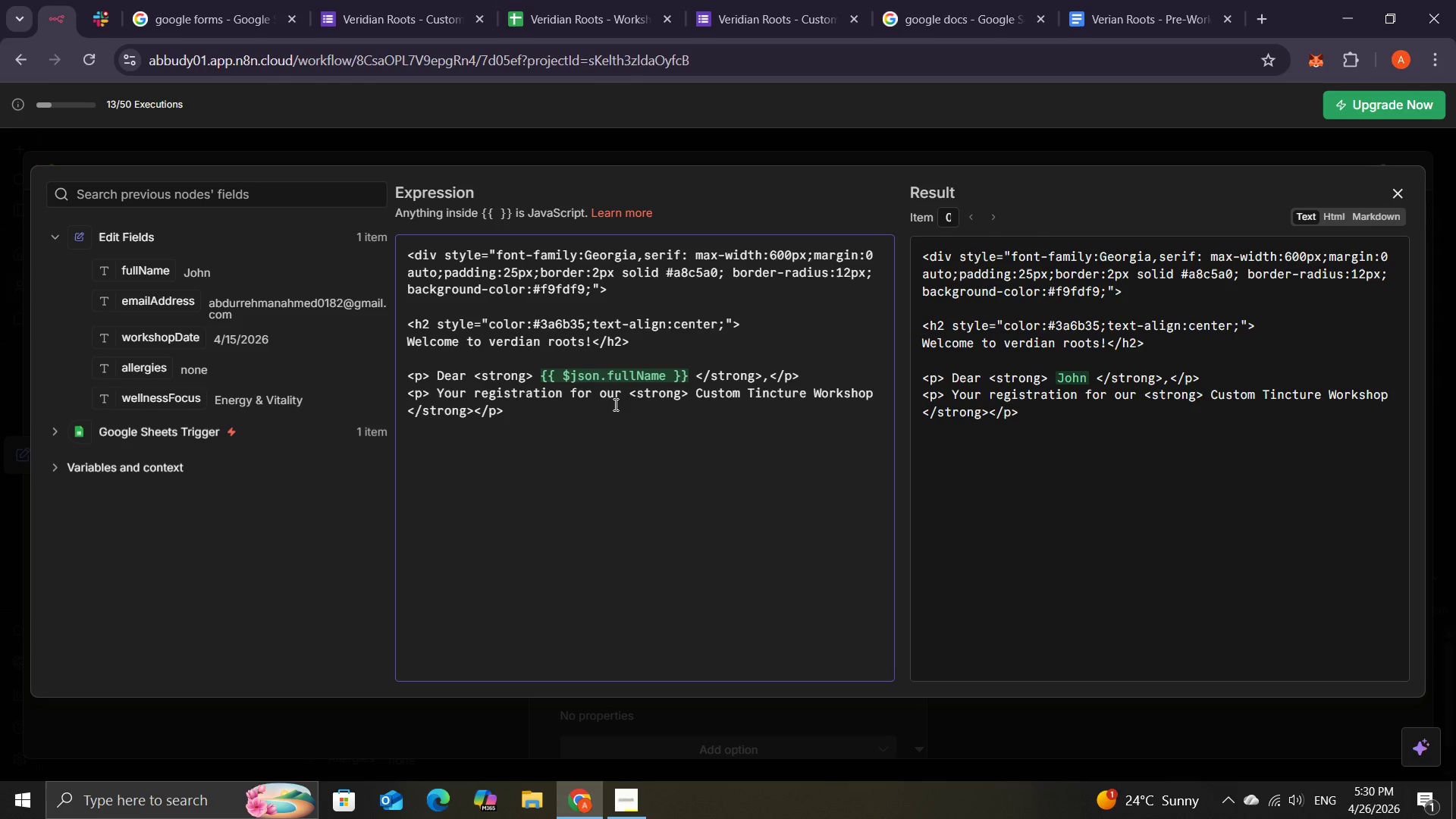 
key(Control+V)
 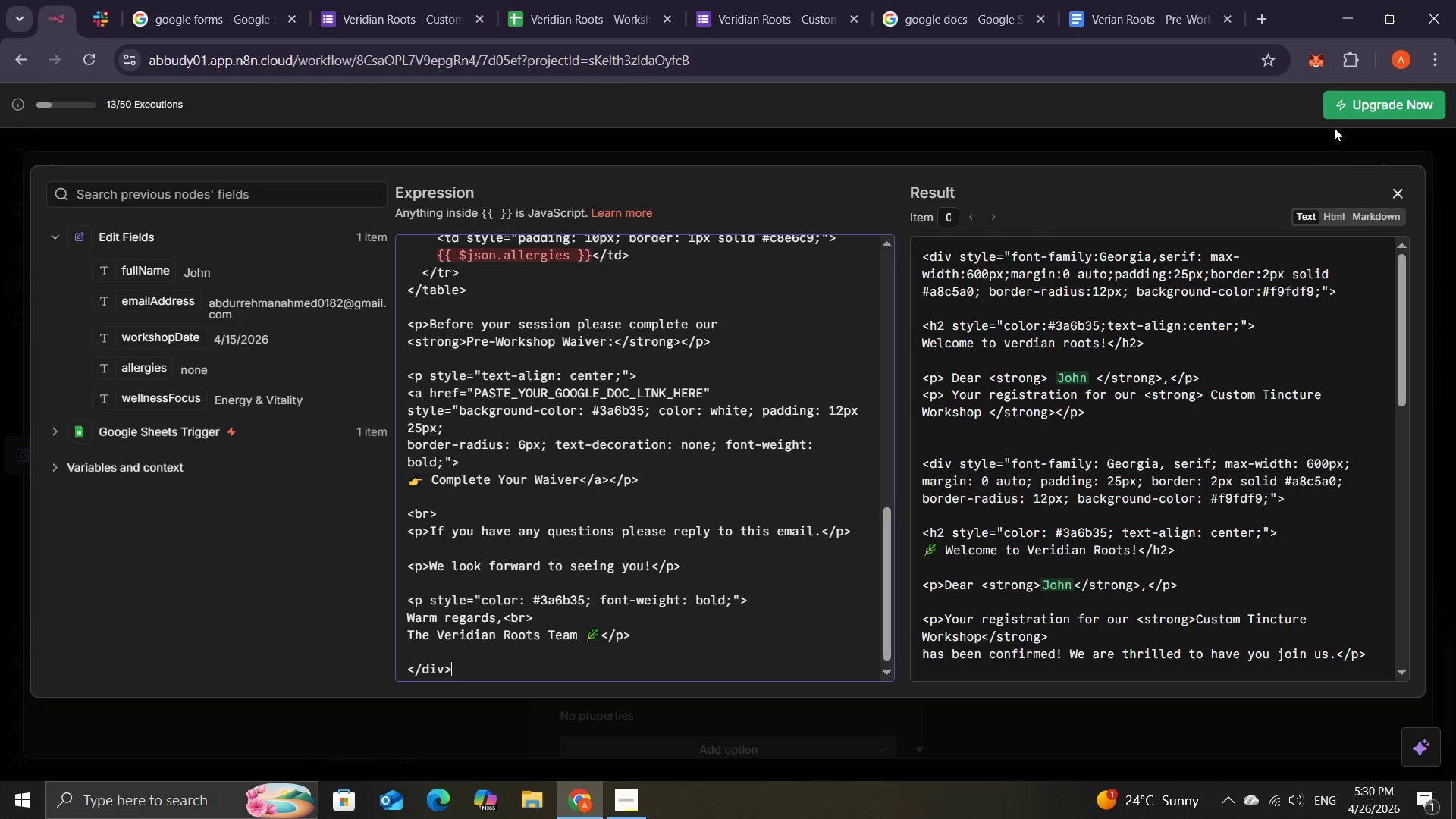 
left_click([1331, 218])
 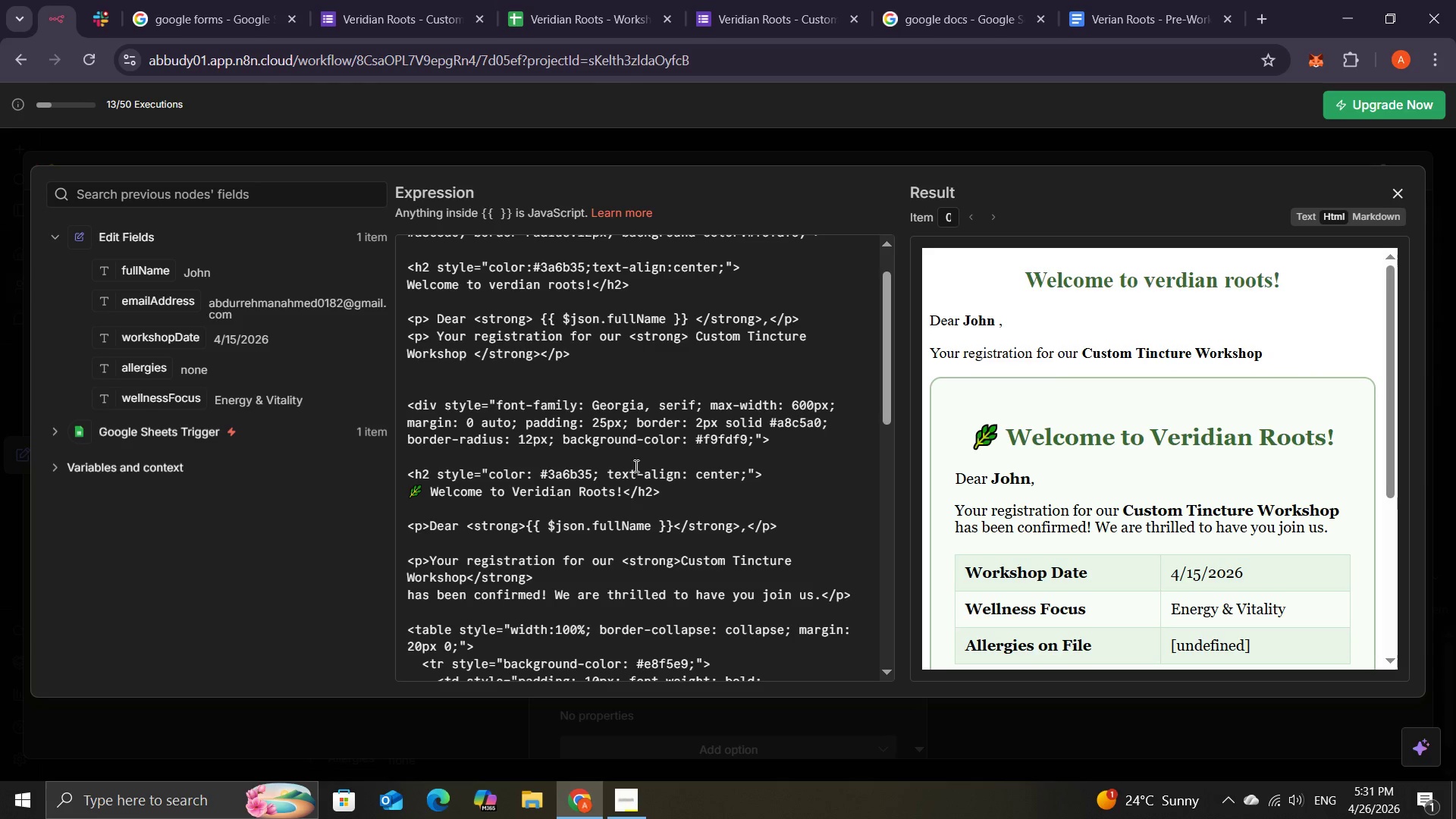 
wait(30.91)
 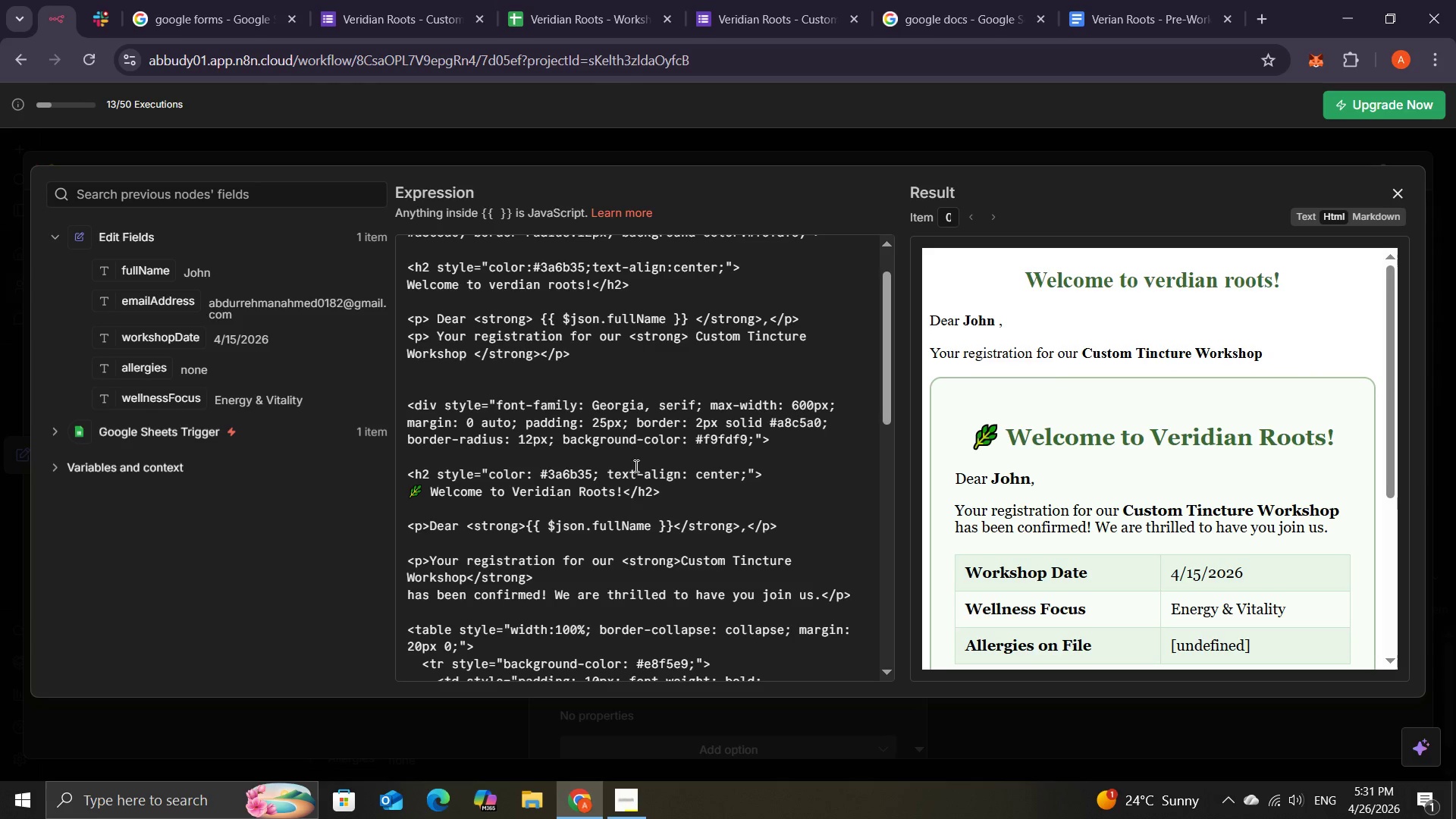 
left_click([406, 400])
 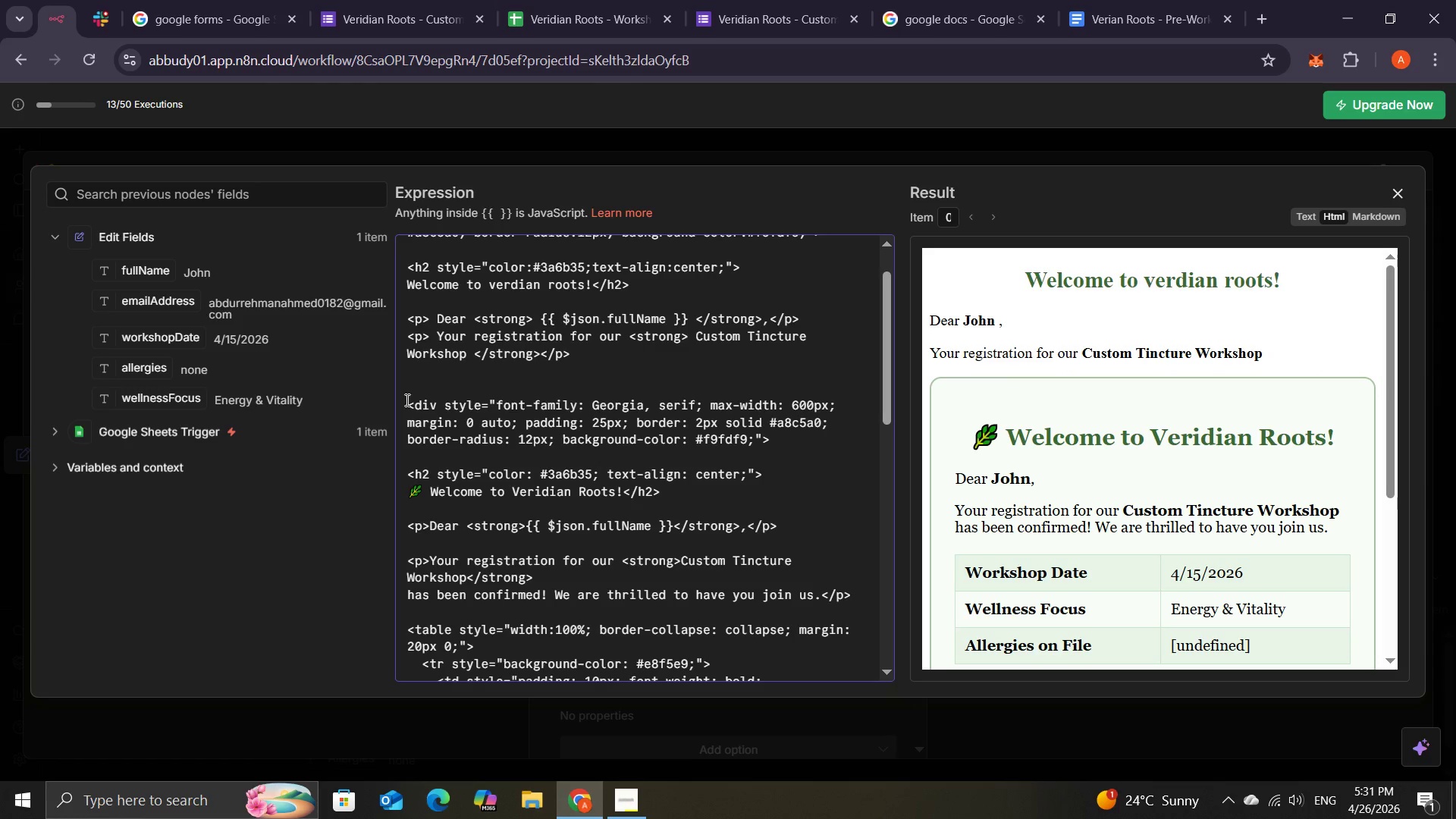 
hold_key(key=Backspace, duration=1.5)
 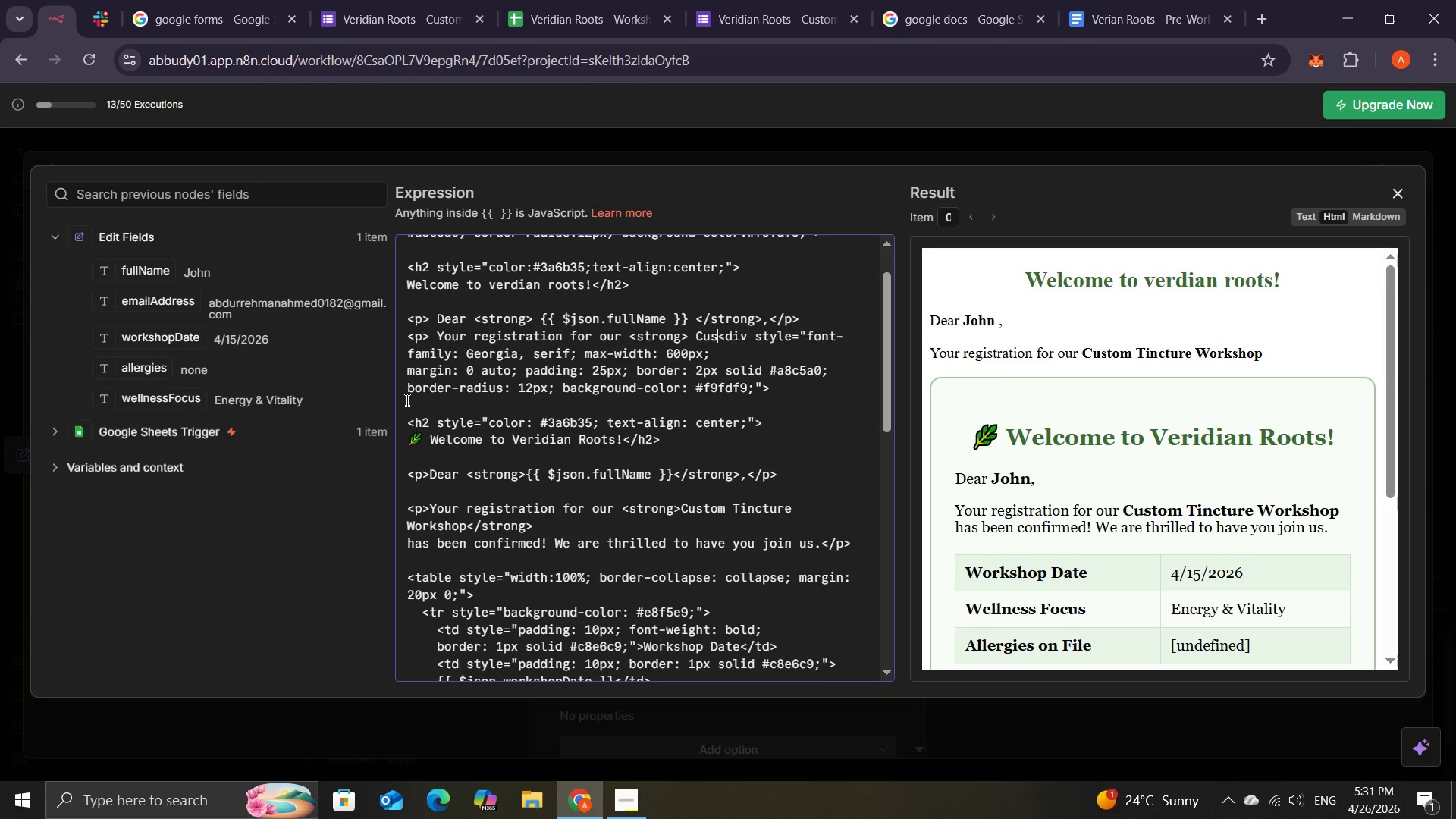 
hold_key(key=Backspace, duration=1.5)
 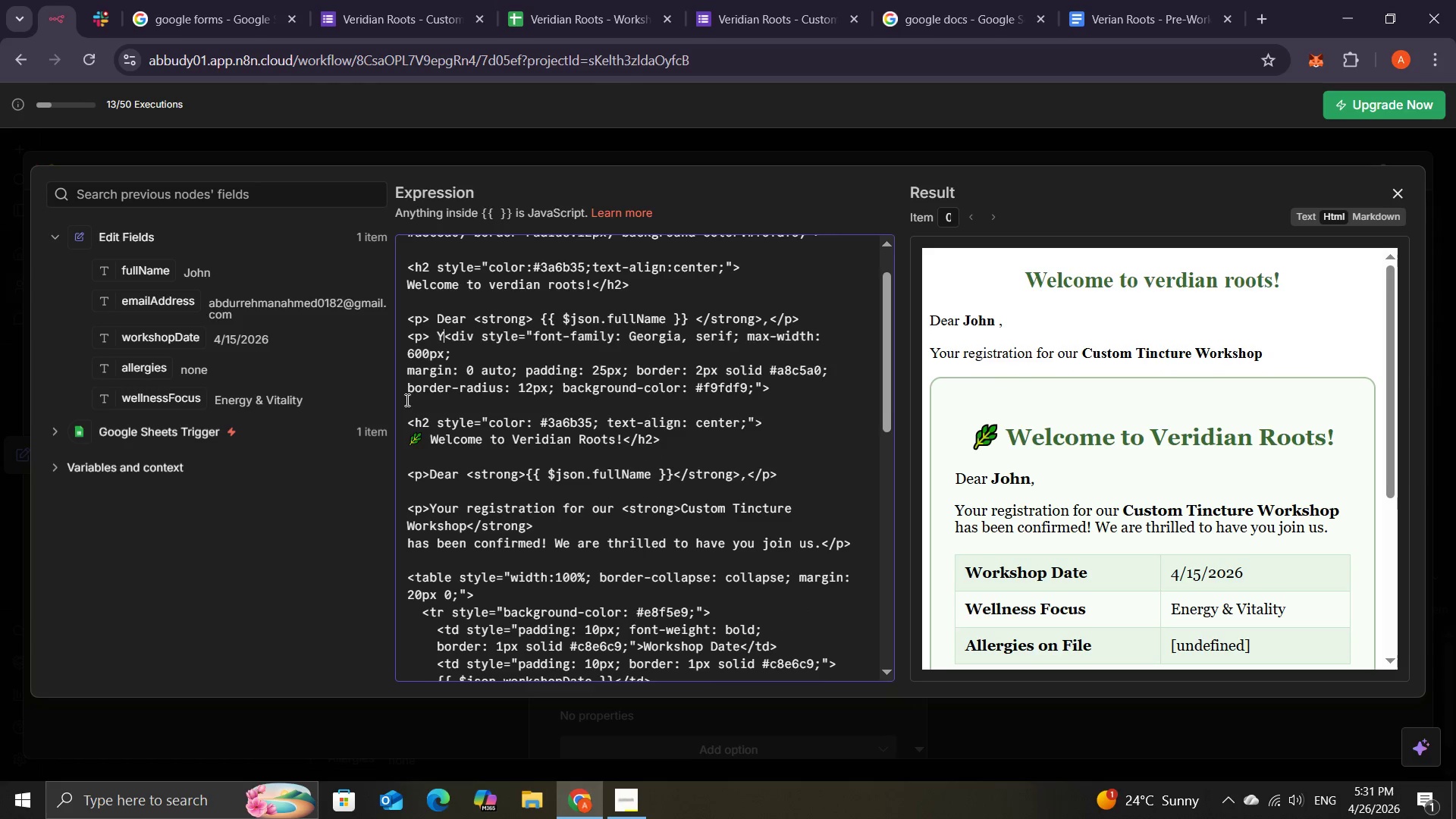 
hold_key(key=Backspace, duration=1.51)
 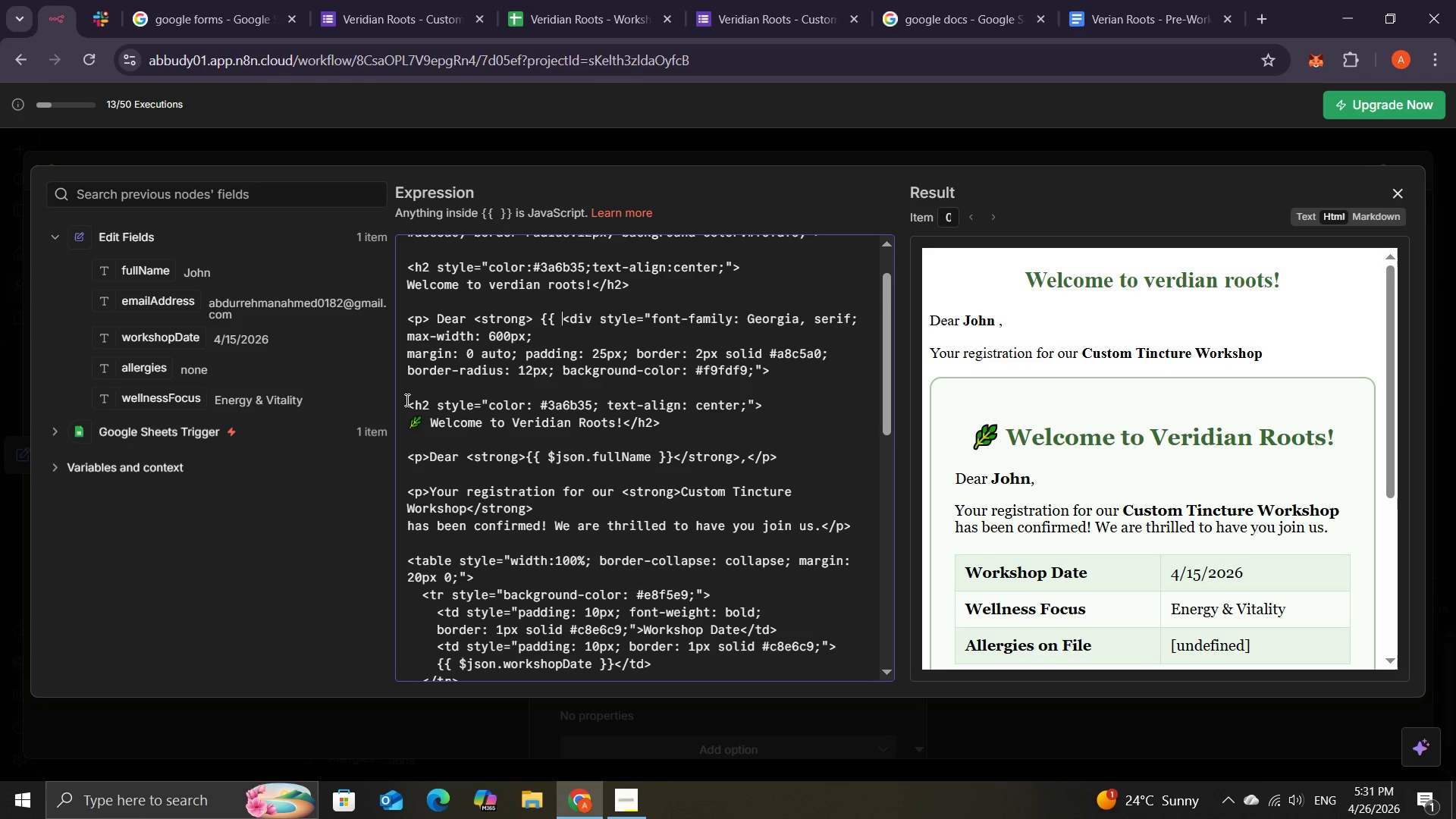 
hold_key(key=Backspace, duration=1.52)
 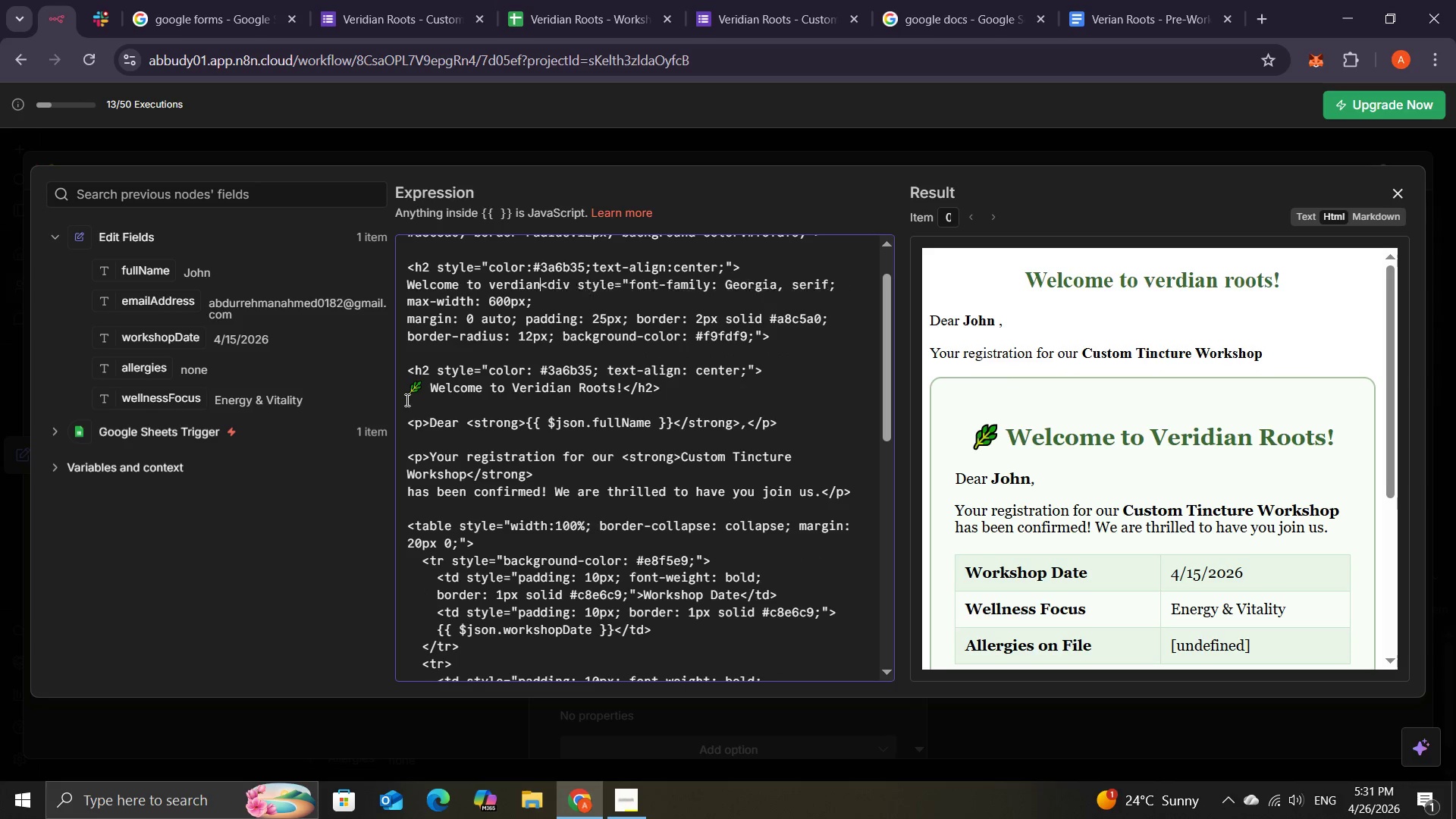 
hold_key(key=Backspace, duration=1.5)
 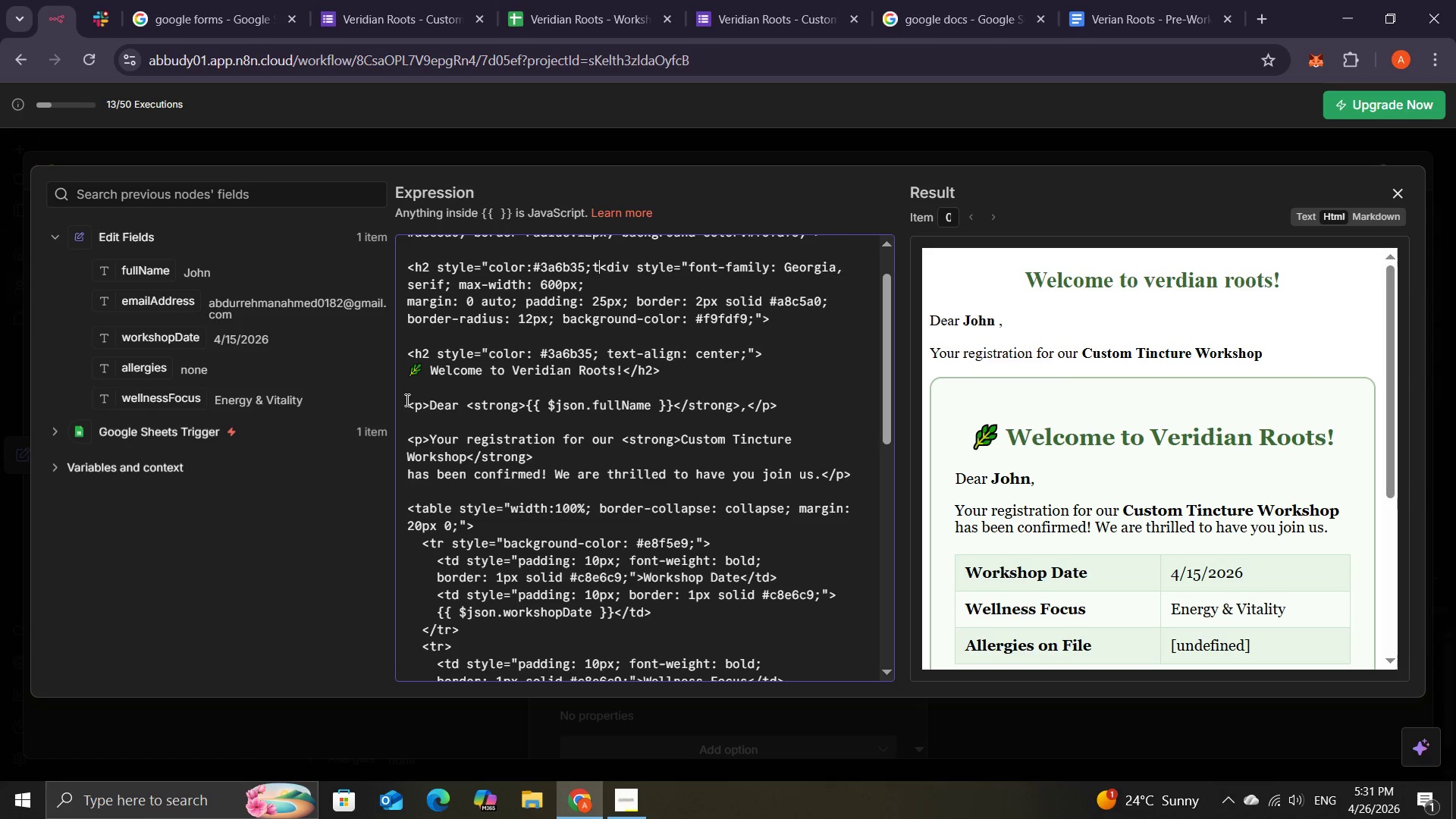 
hold_key(key=Backspace, duration=1.51)
 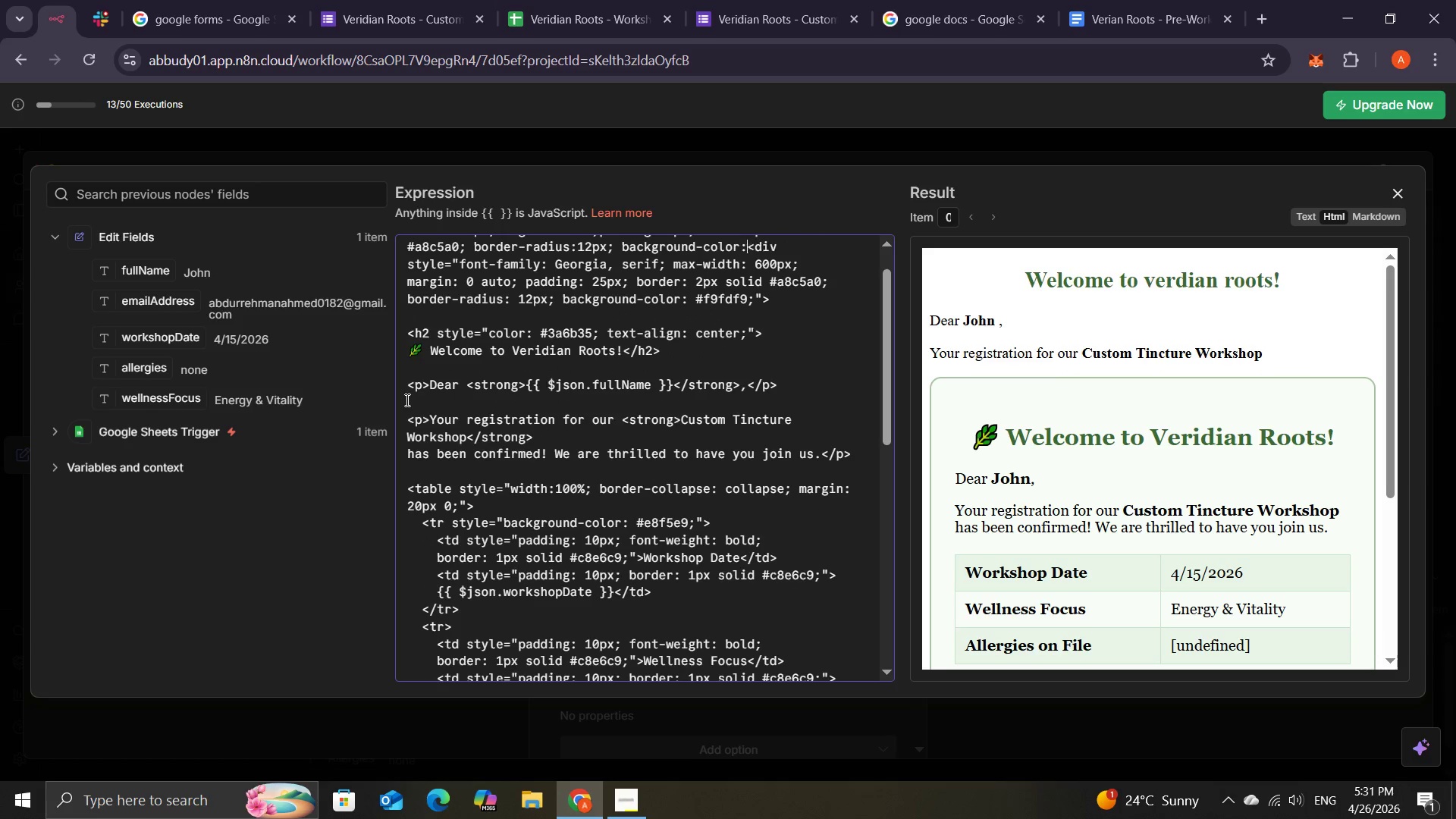 
hold_key(key=Backspace, duration=1.5)
 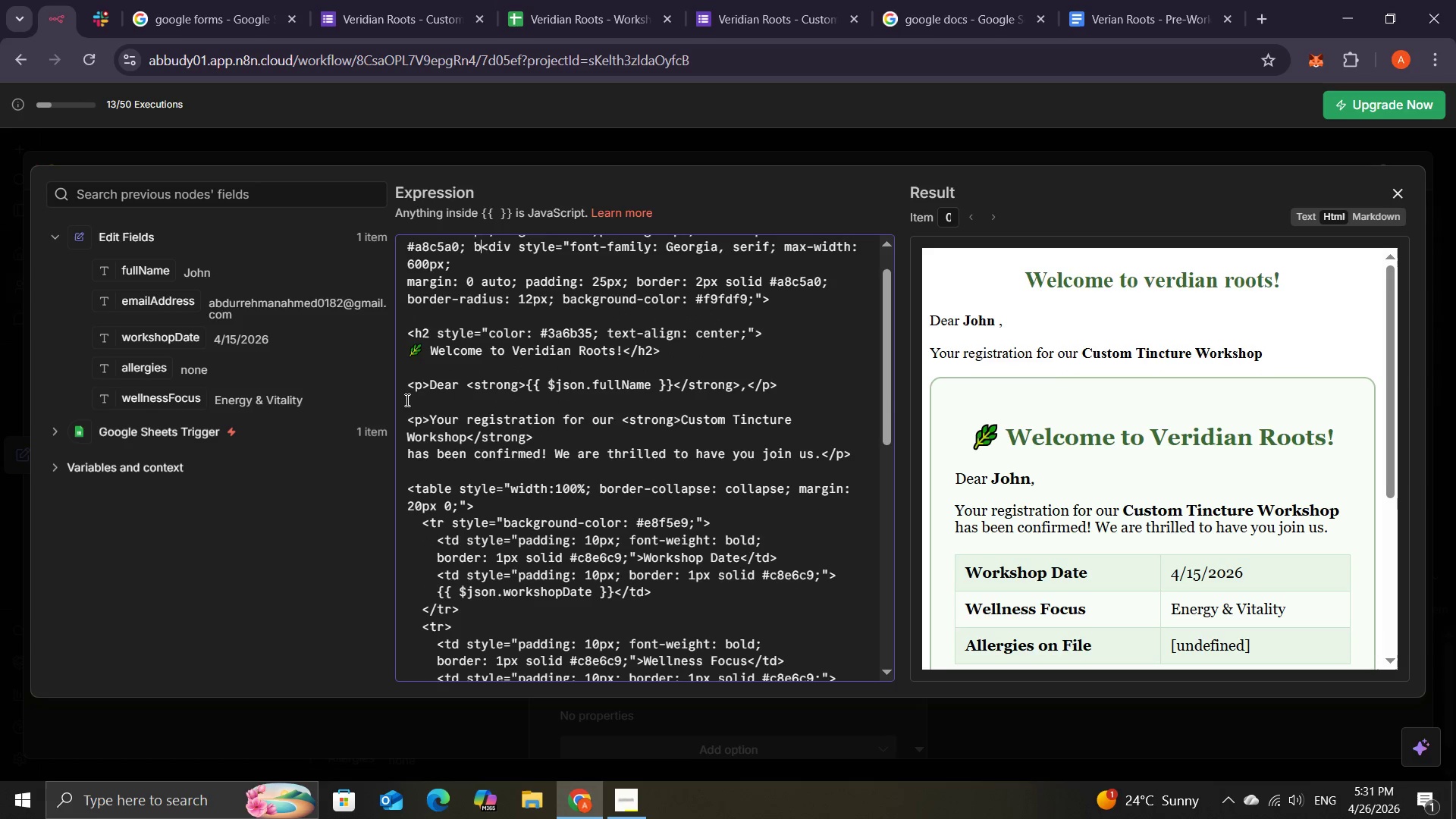 
hold_key(key=Backspace, duration=1.53)
 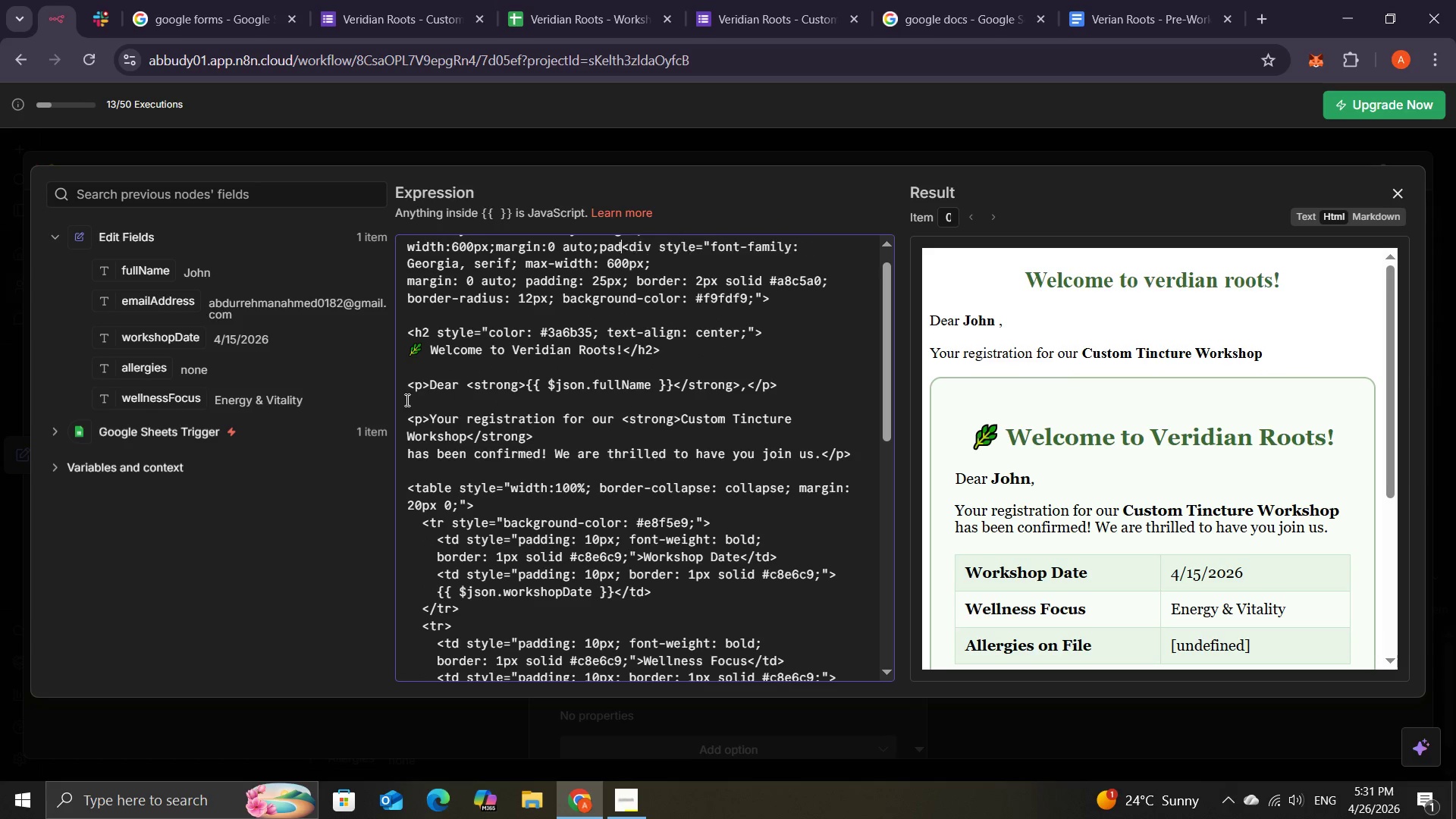 
hold_key(key=Backspace, duration=1.5)
 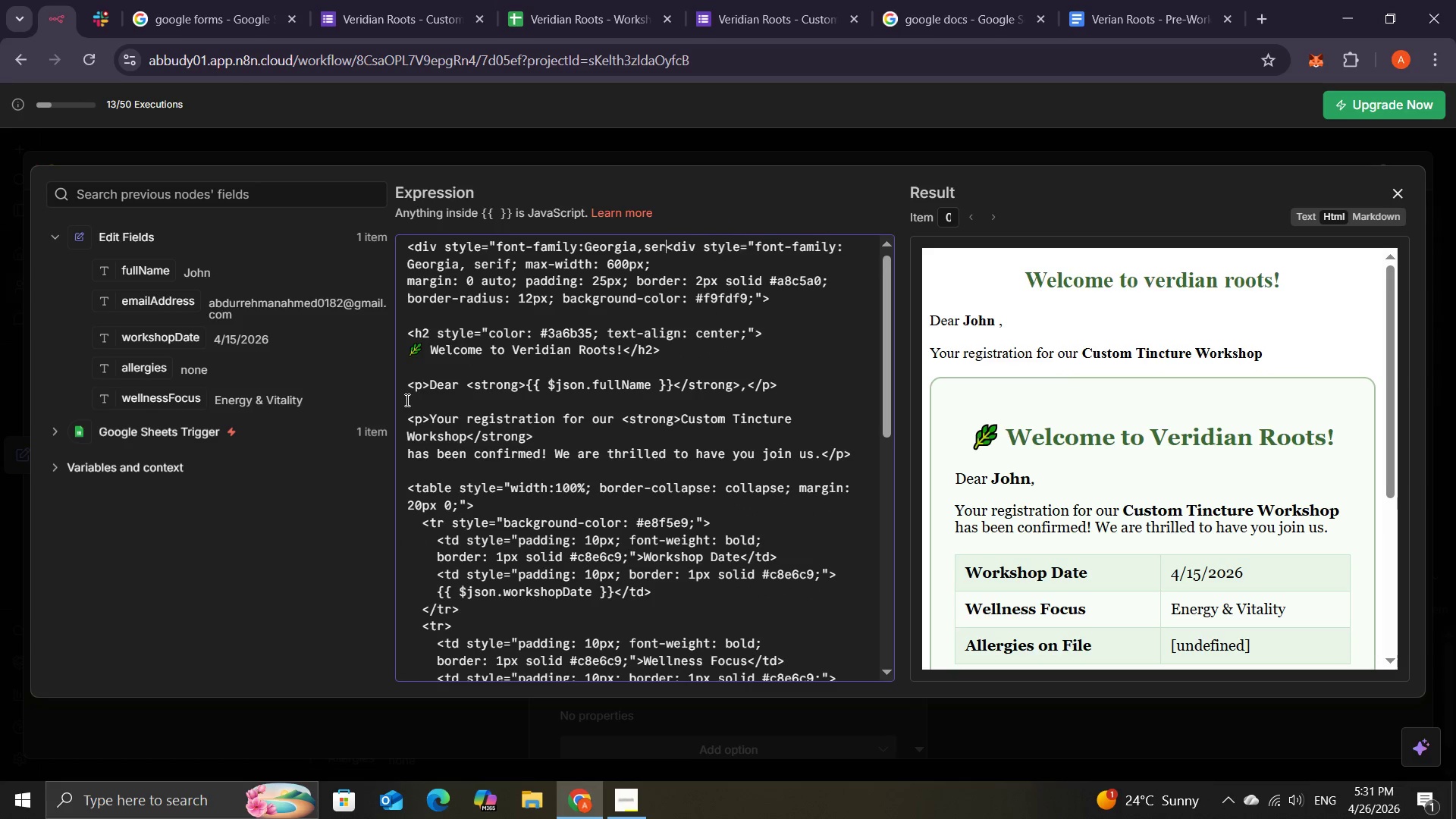 
hold_key(key=Backspace, duration=1.51)
 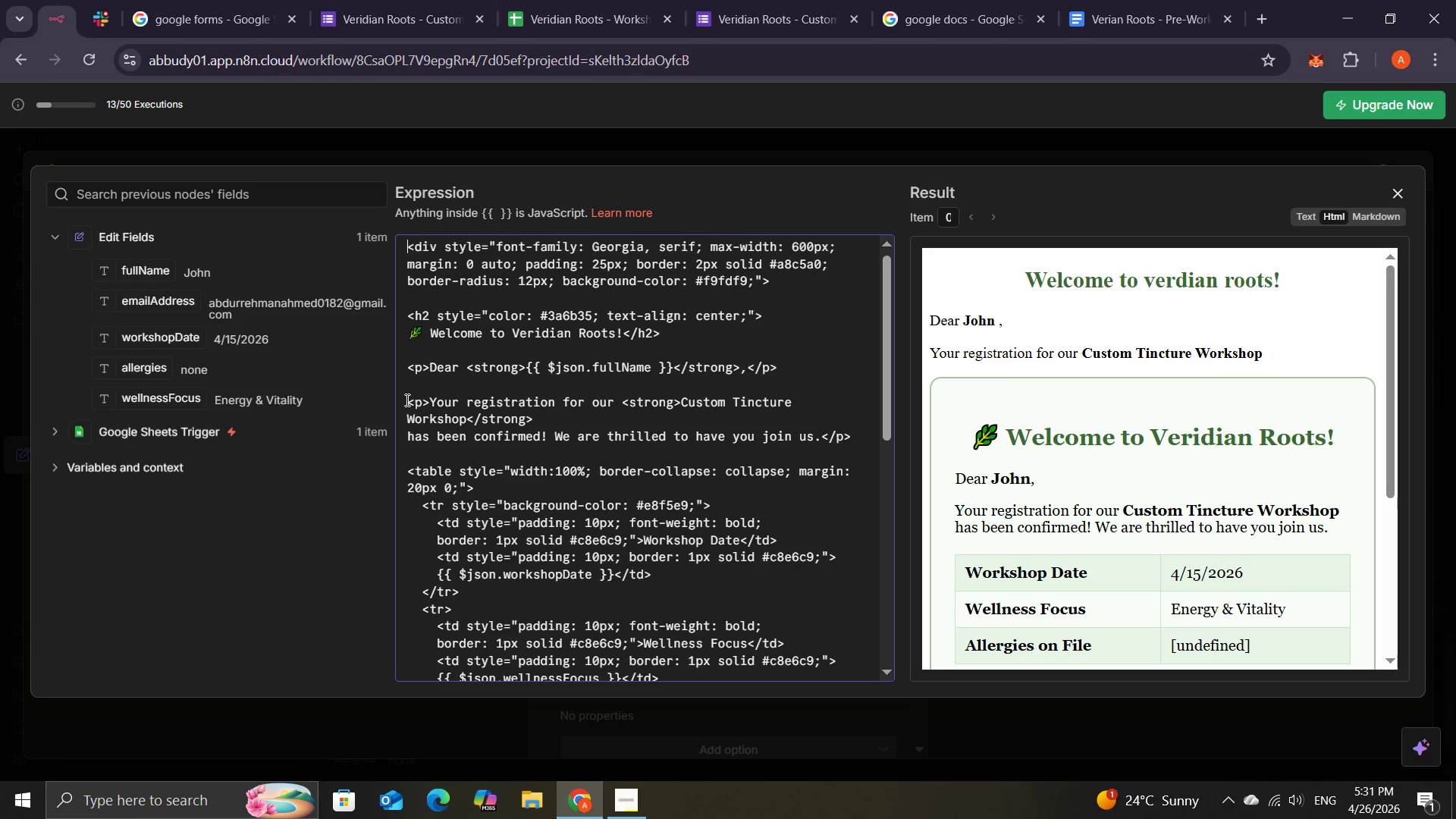 
hold_key(key=Backspace, duration=1.3)
 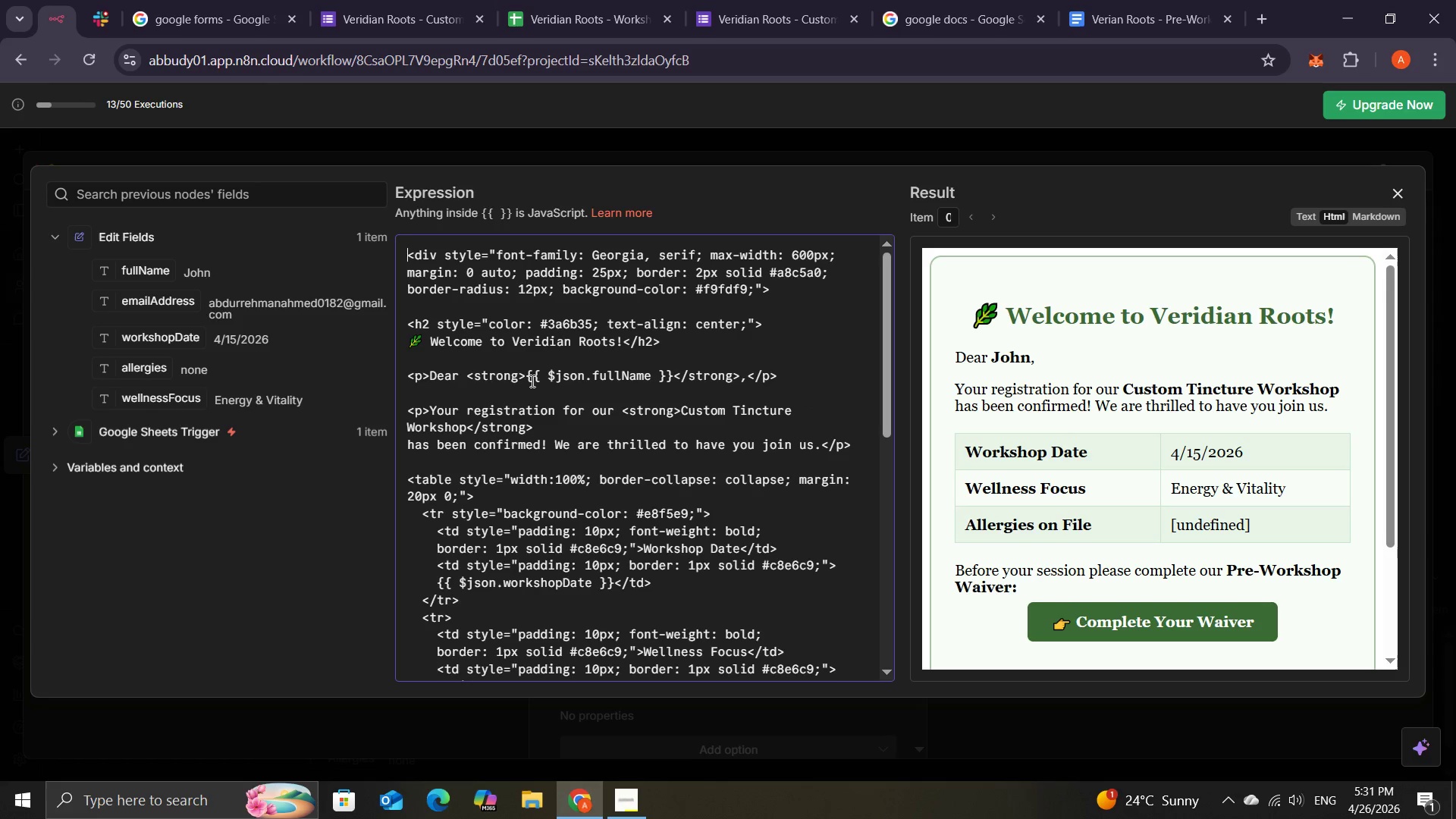 
wait(19.28)
 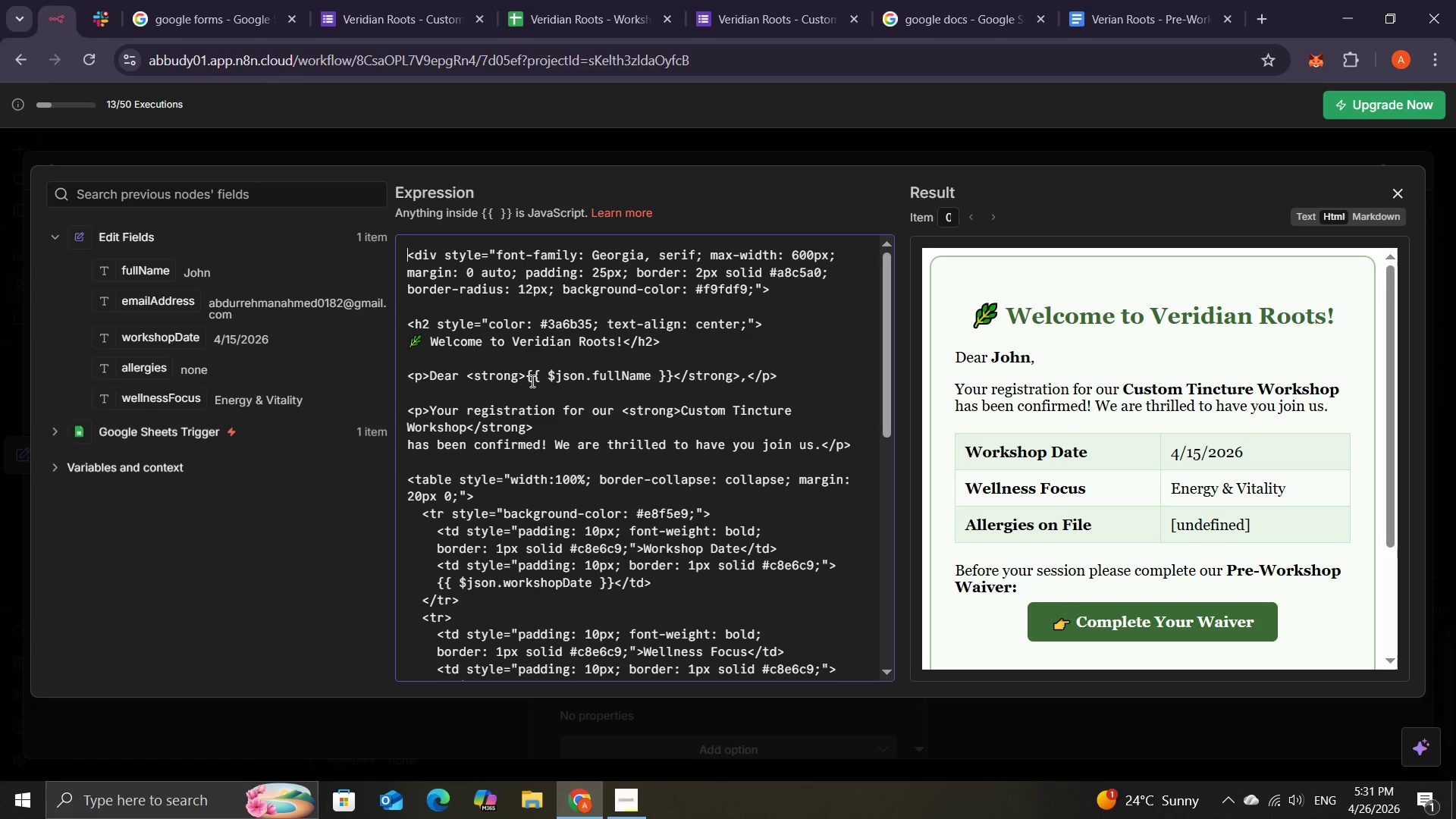 
left_click([673, 375])
 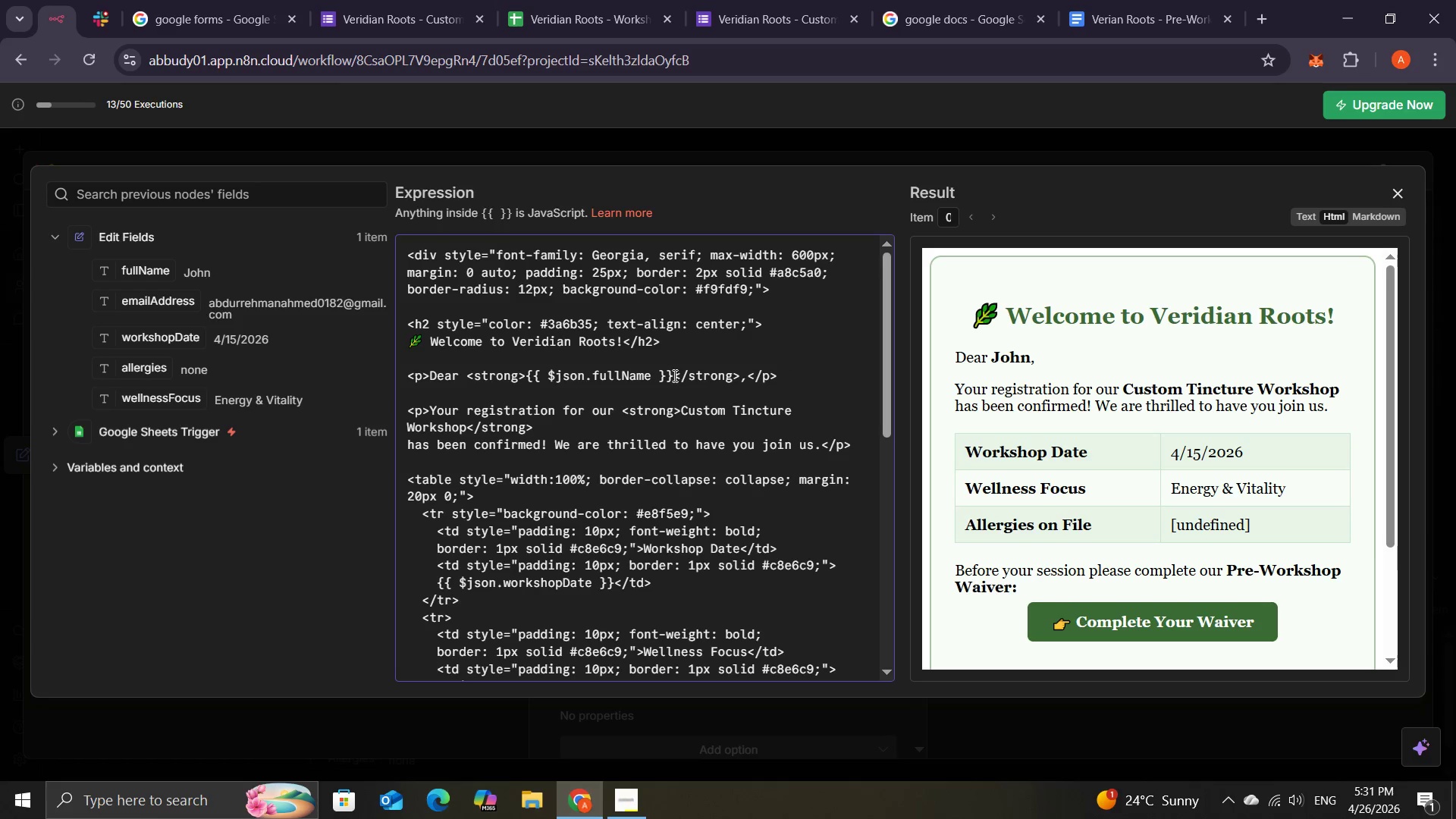 
key(Backspace)
 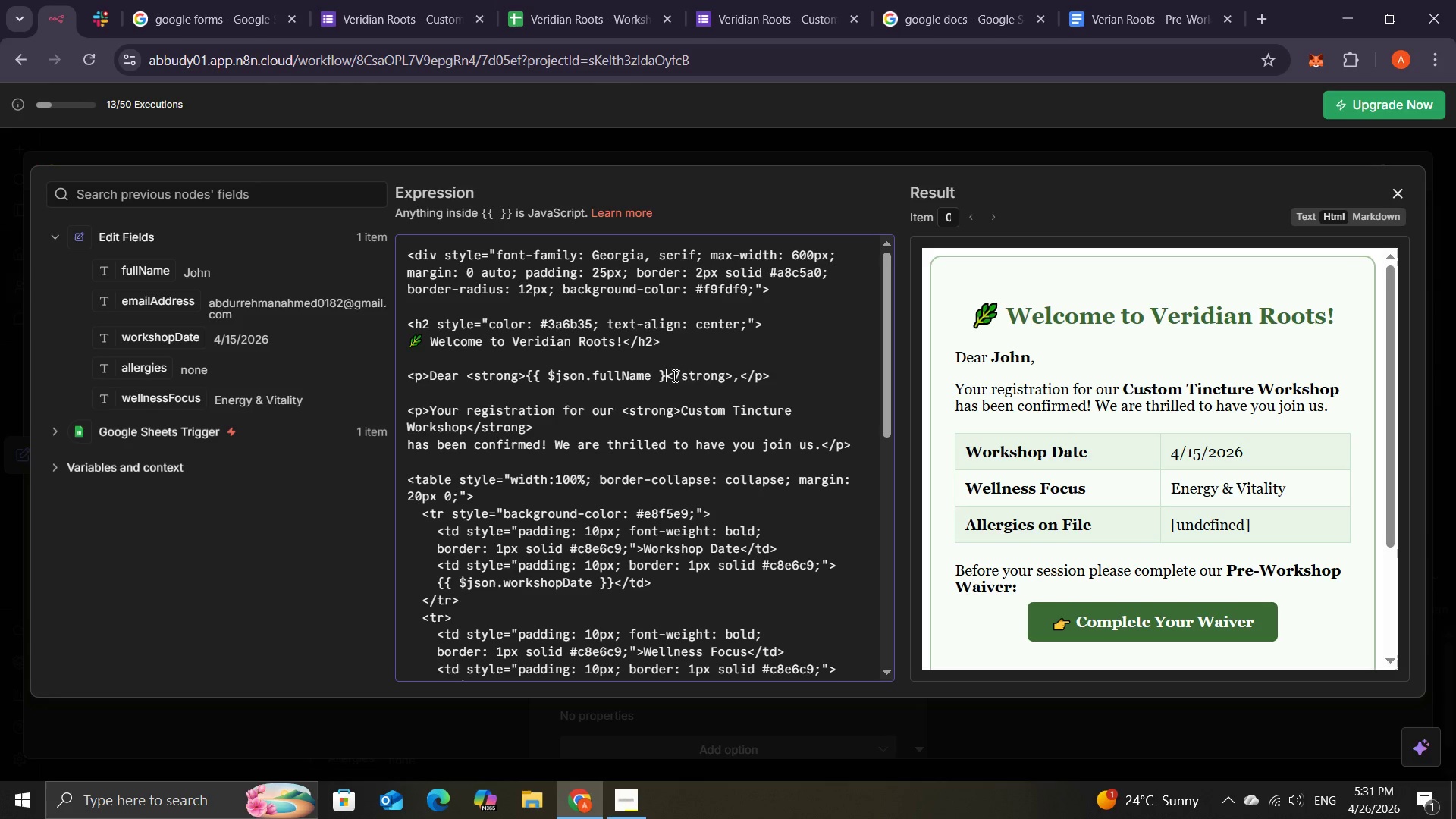 
key(Backspace)
 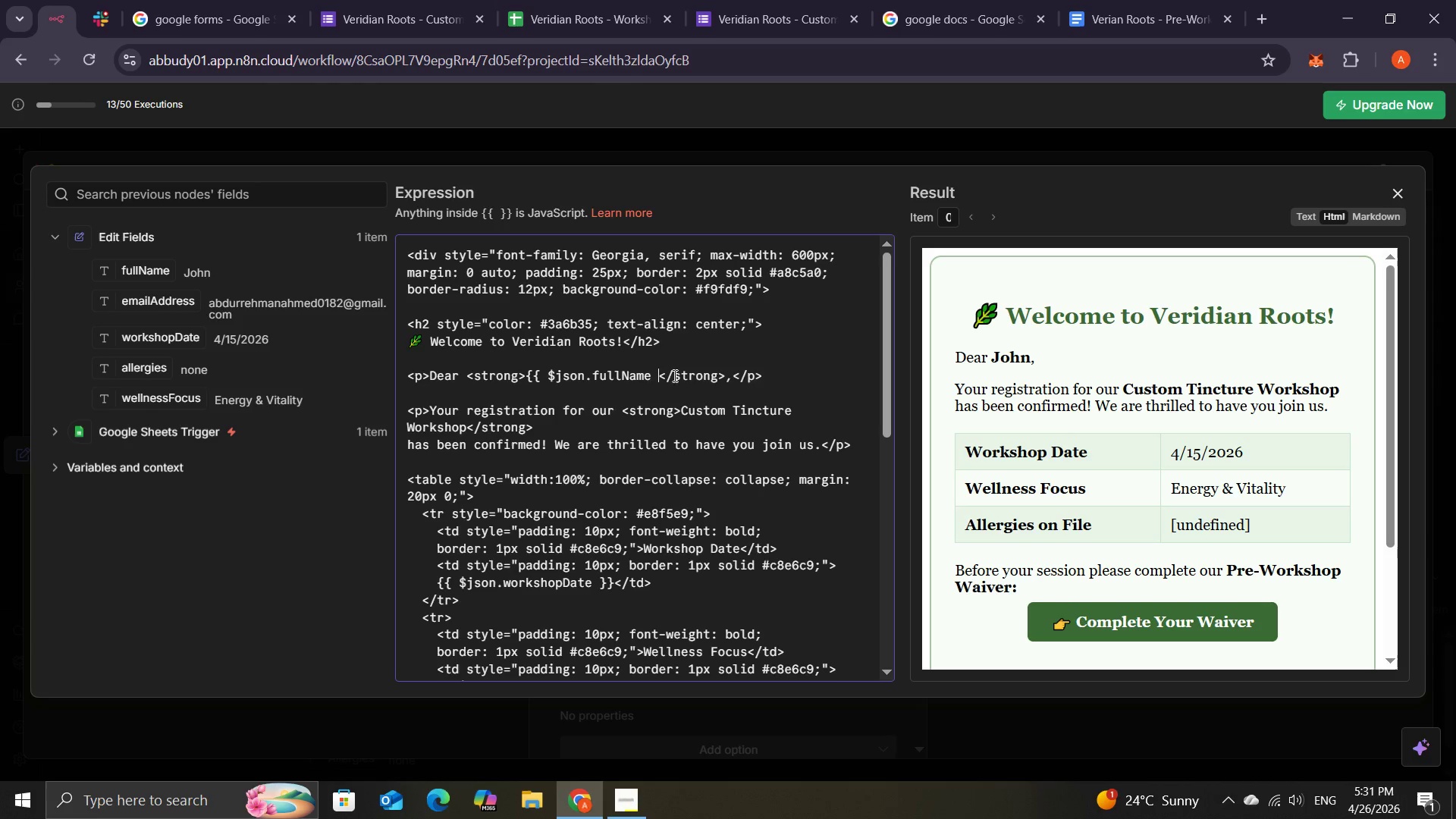 
key(Backspace)
 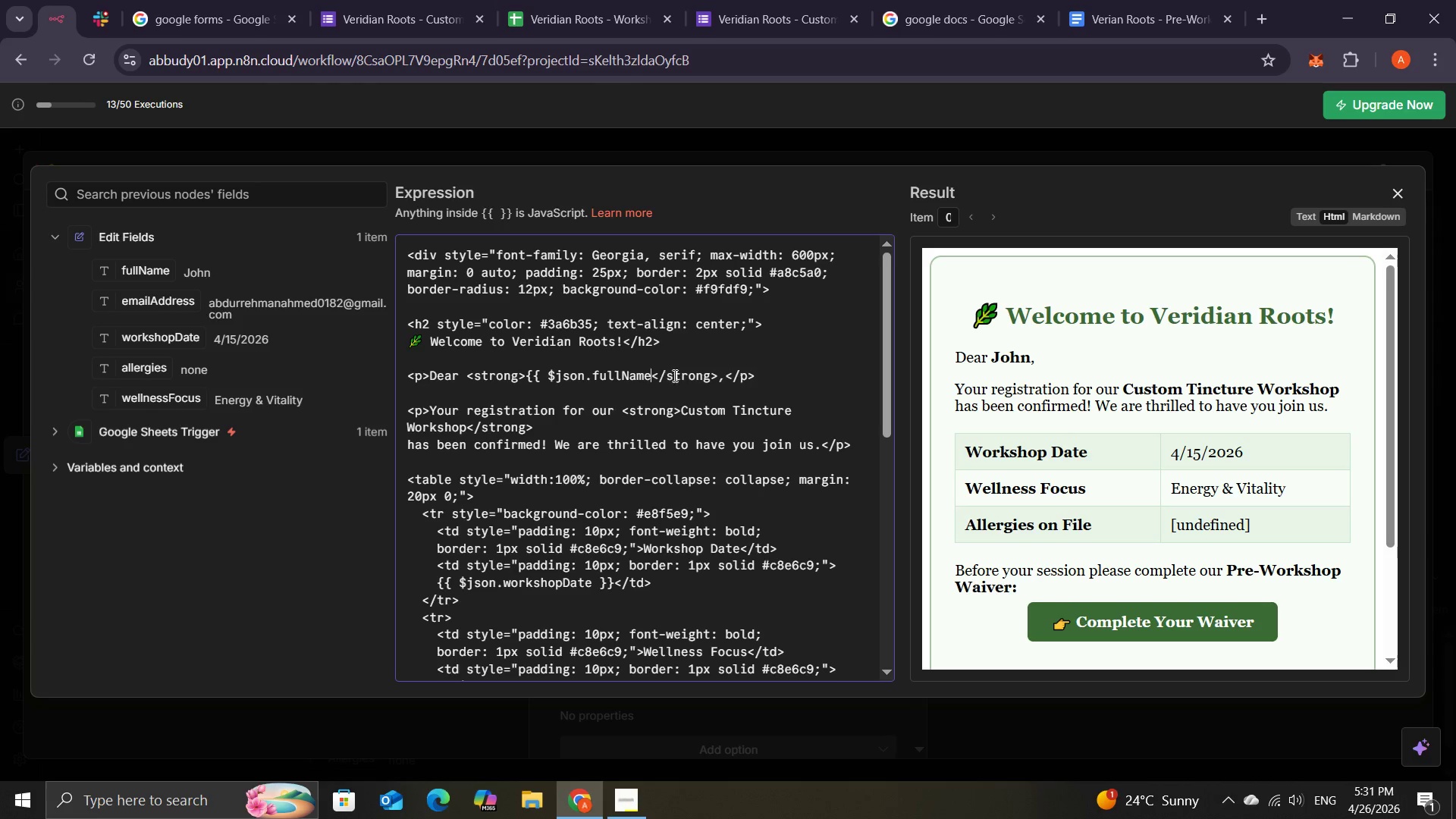 
key(Backspace)
 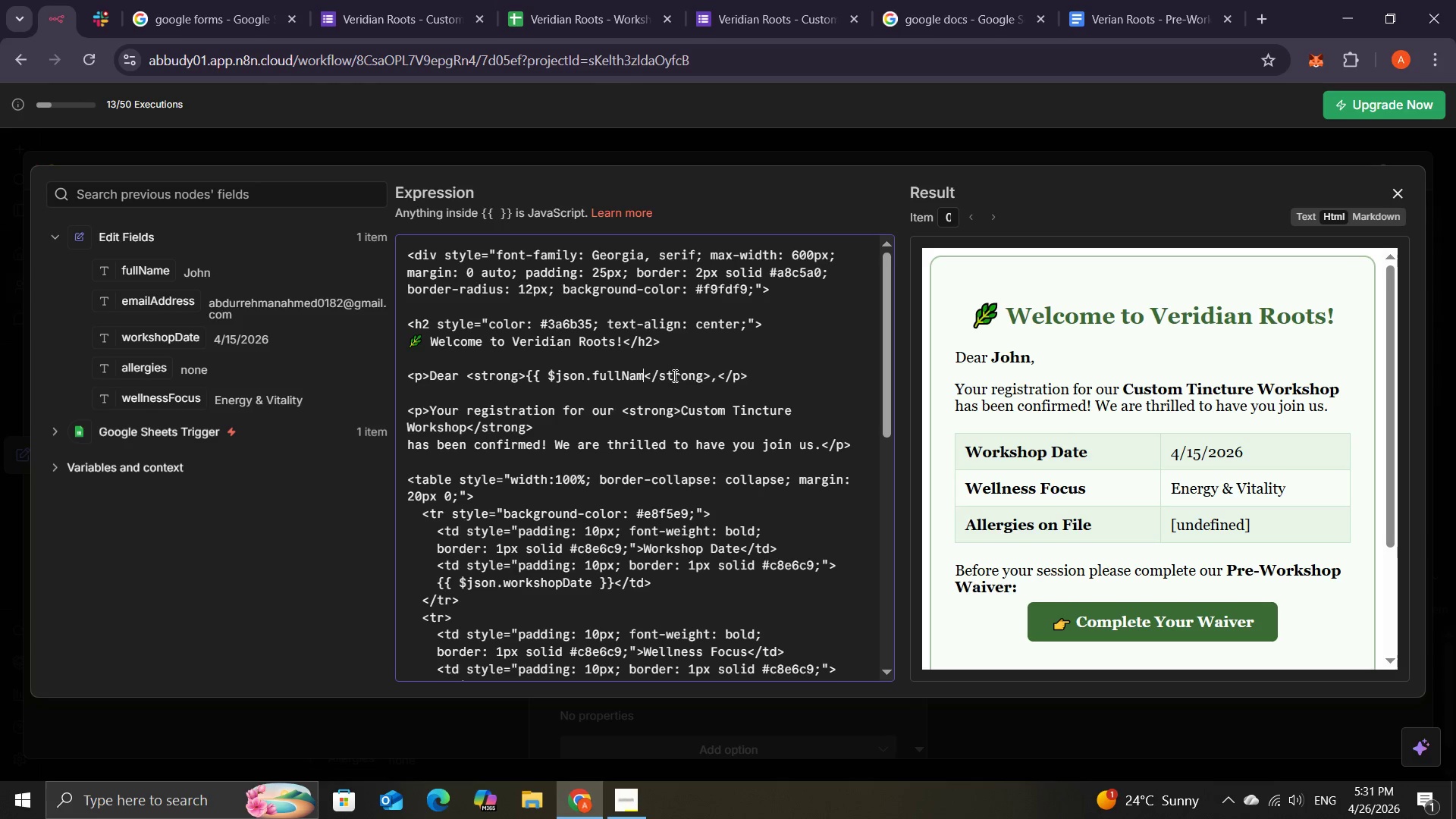 
key(Backspace)
 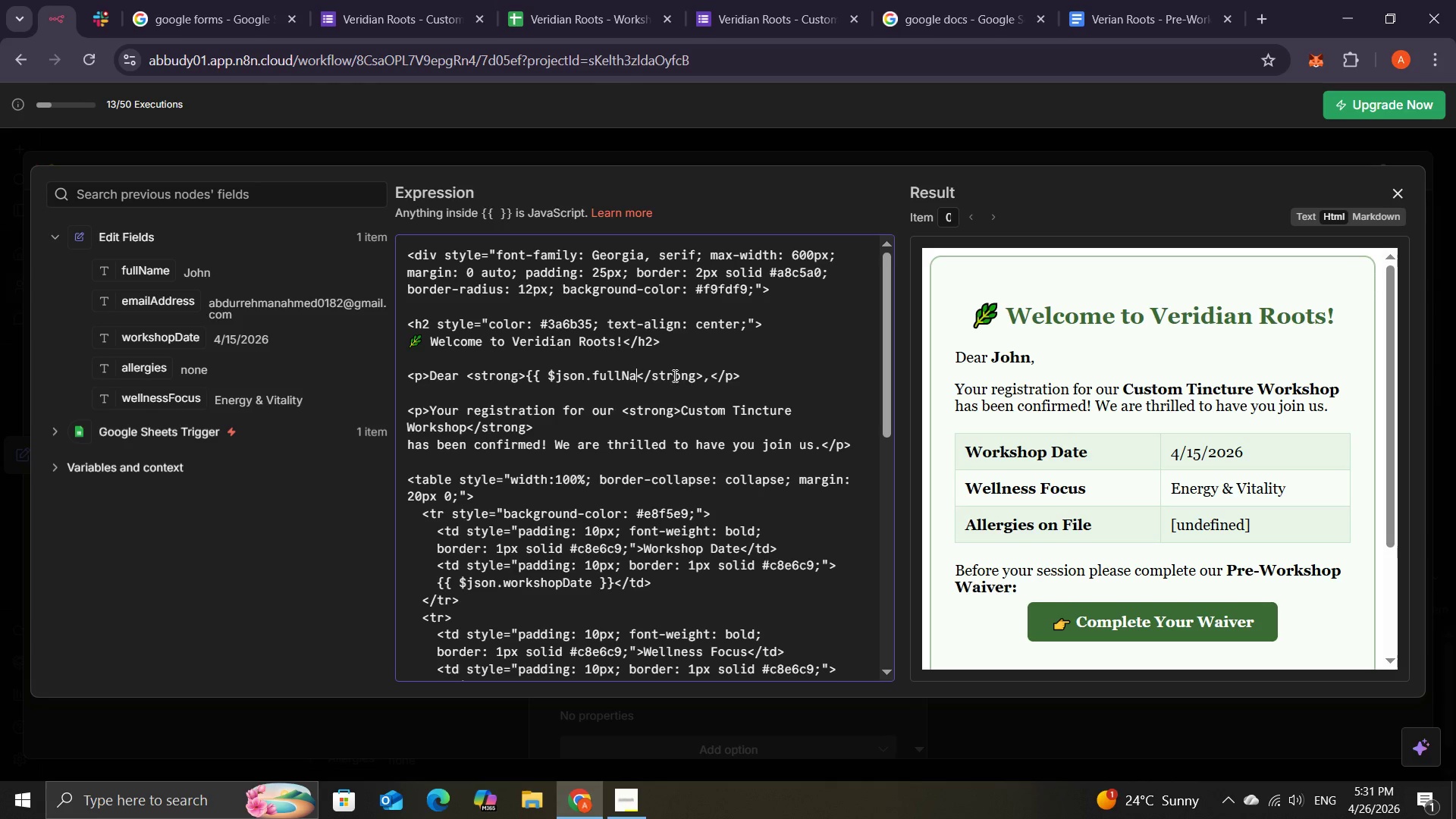 
key(Backspace)
 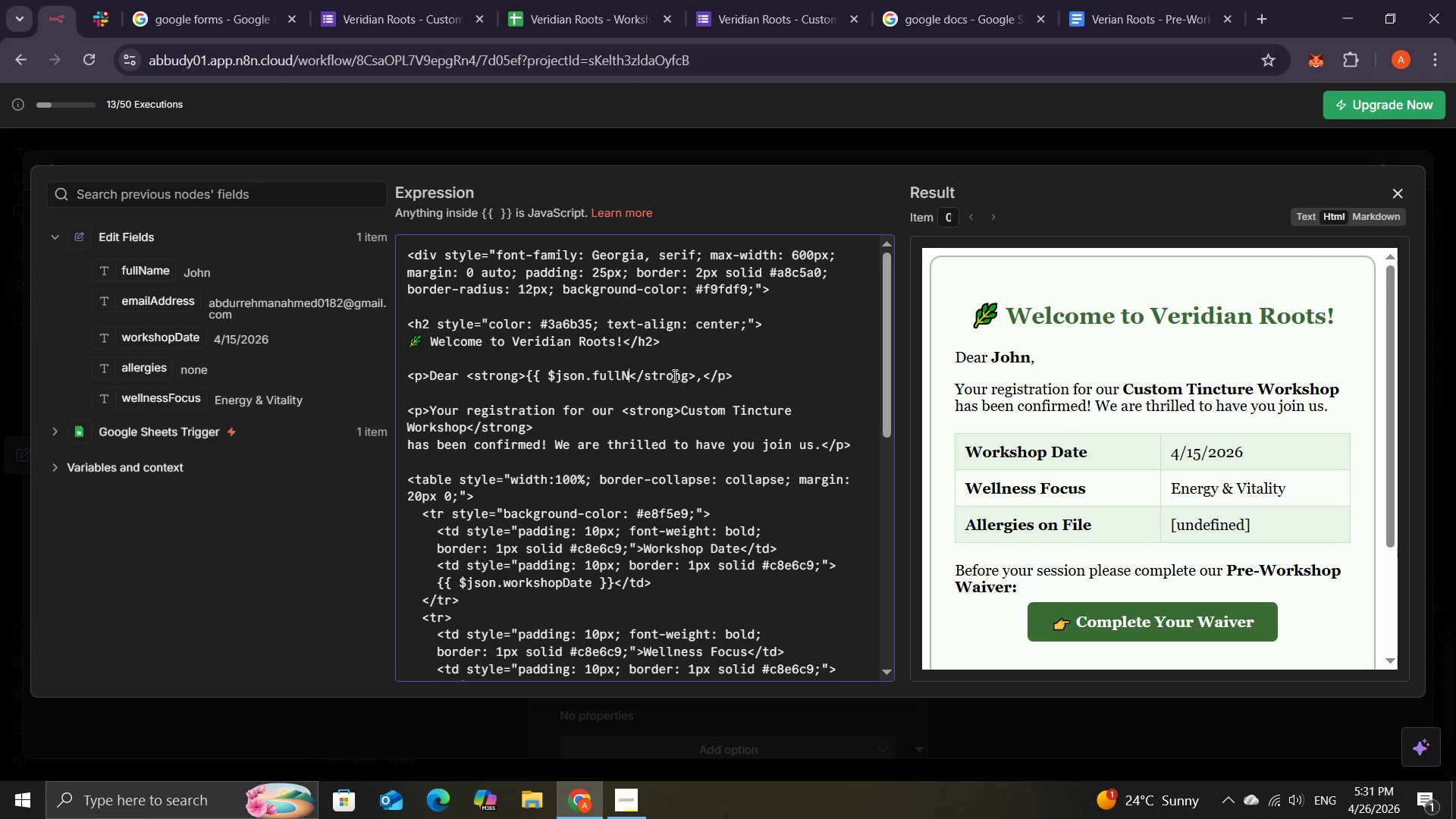 
key(Backspace)
 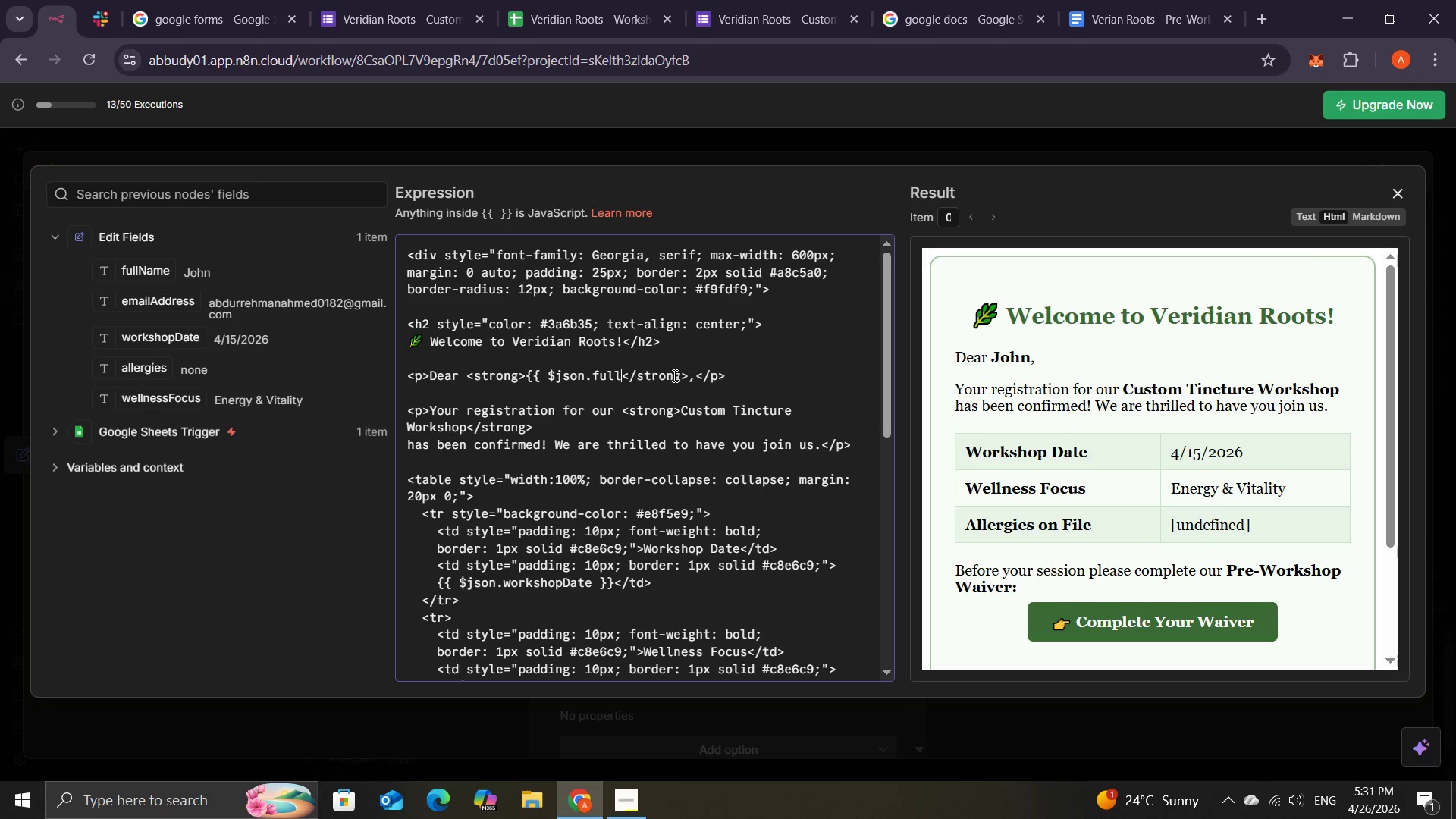 
key(Backspace)
 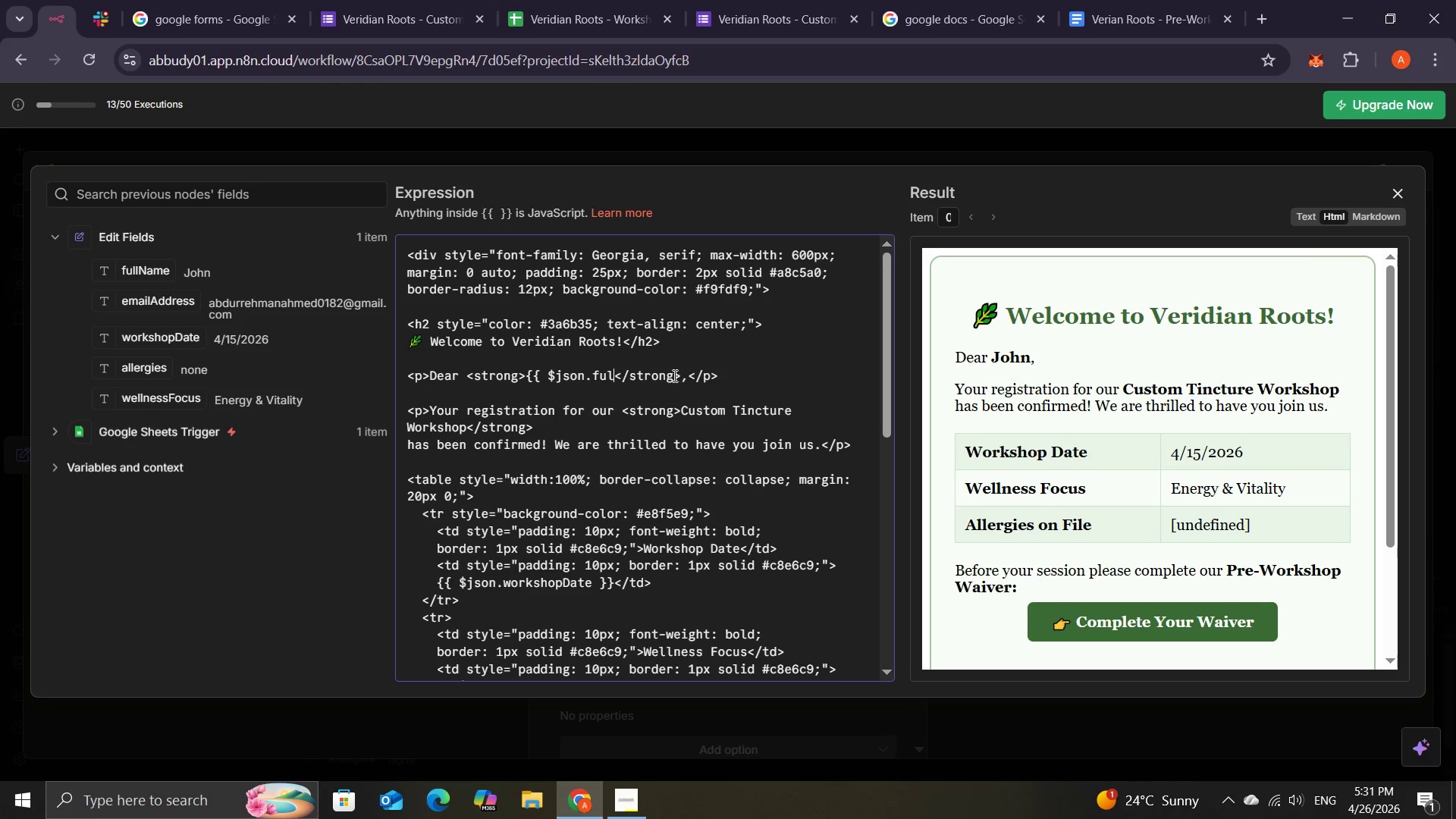 
key(Backspace)
 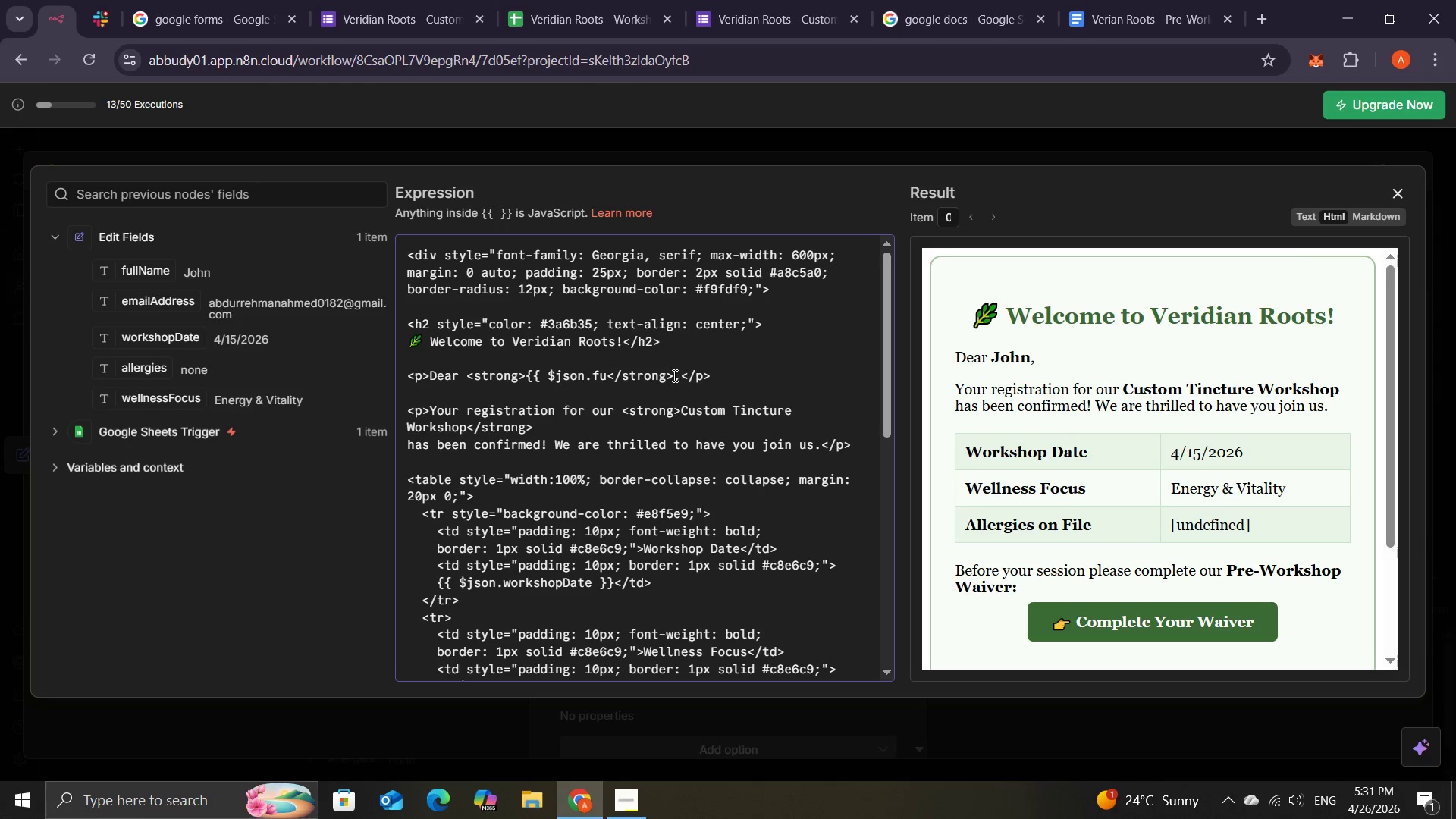 
key(Backspace)
 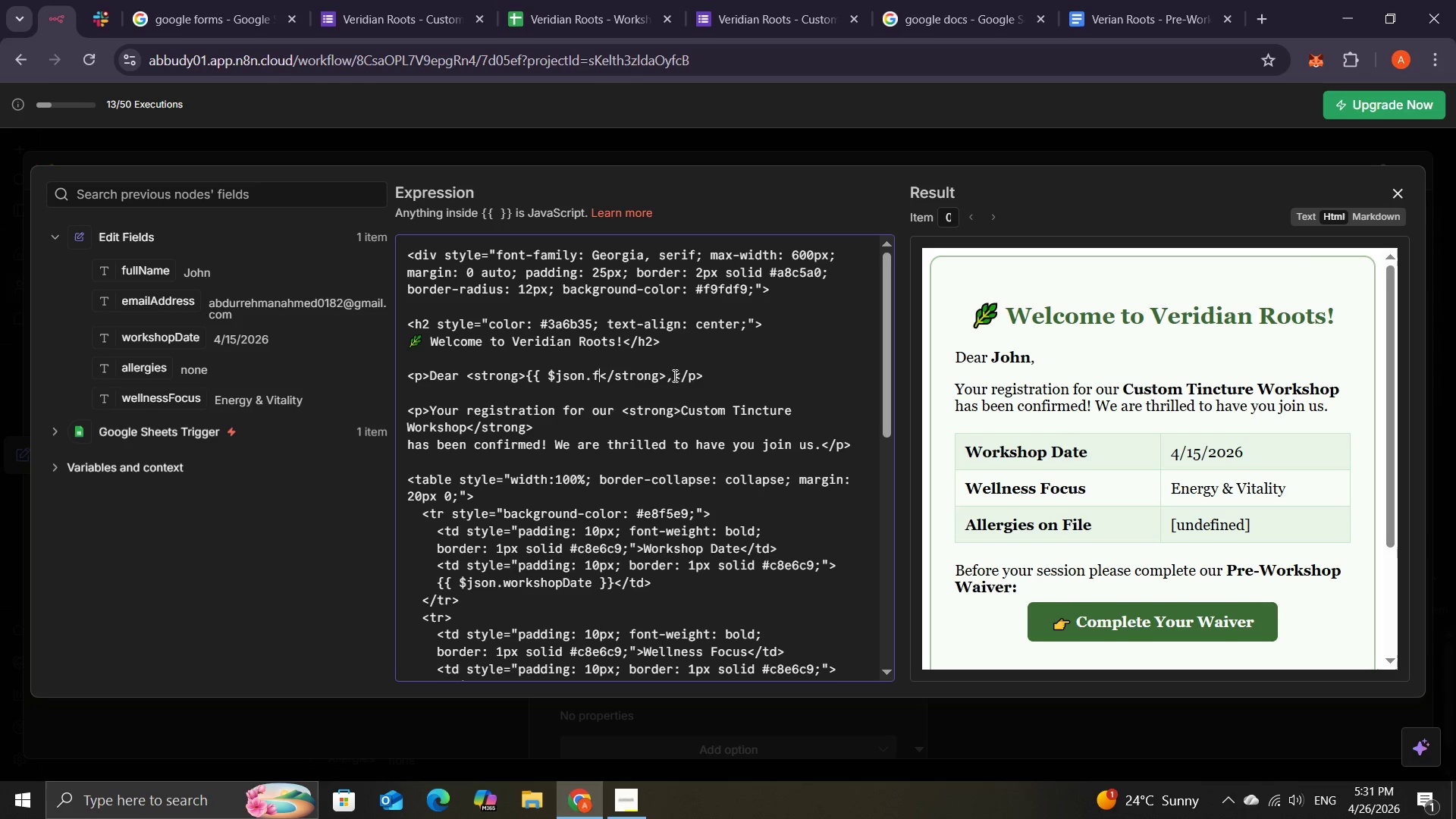 
key(Backspace)
 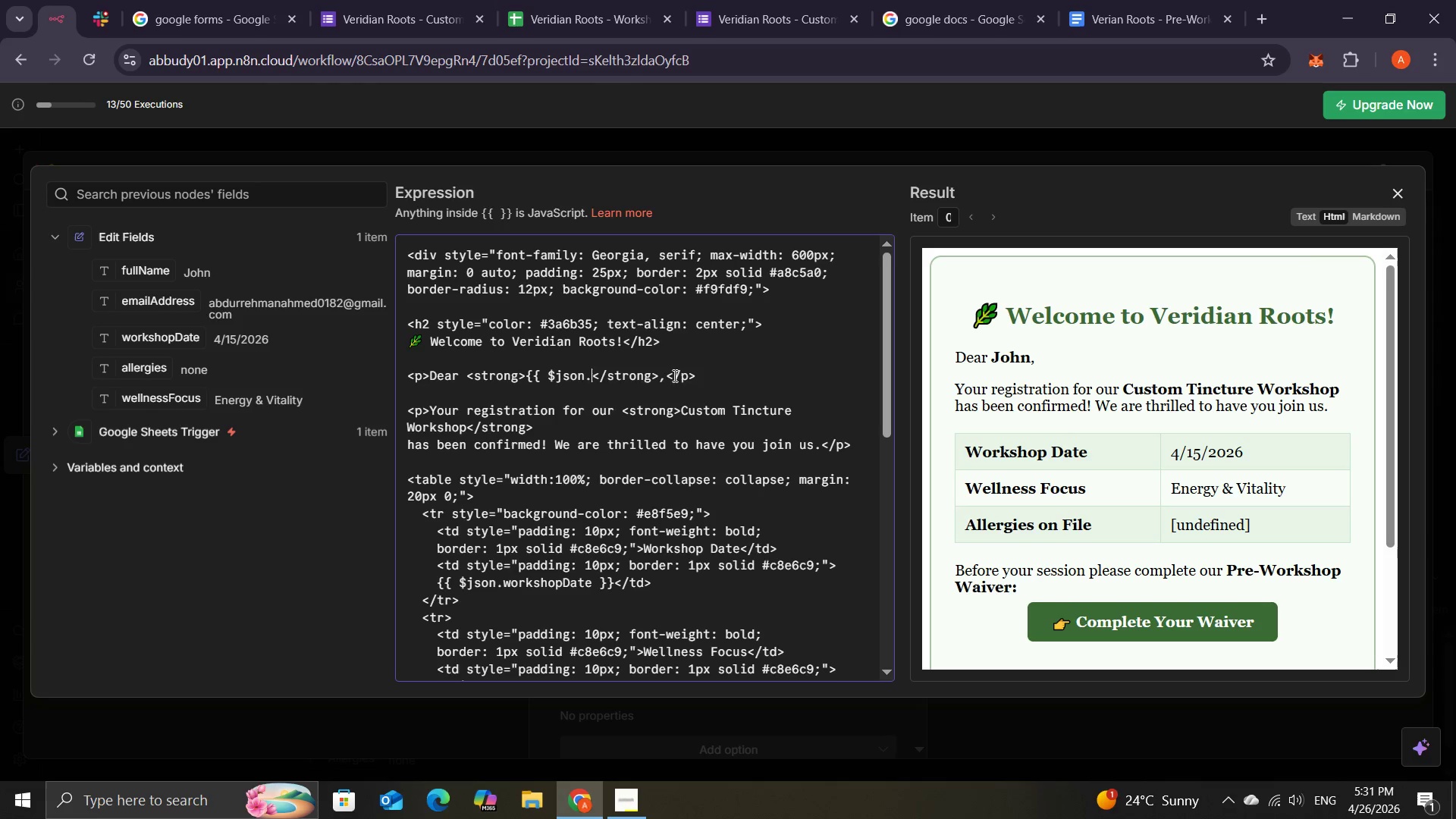 
key(Backspace)
 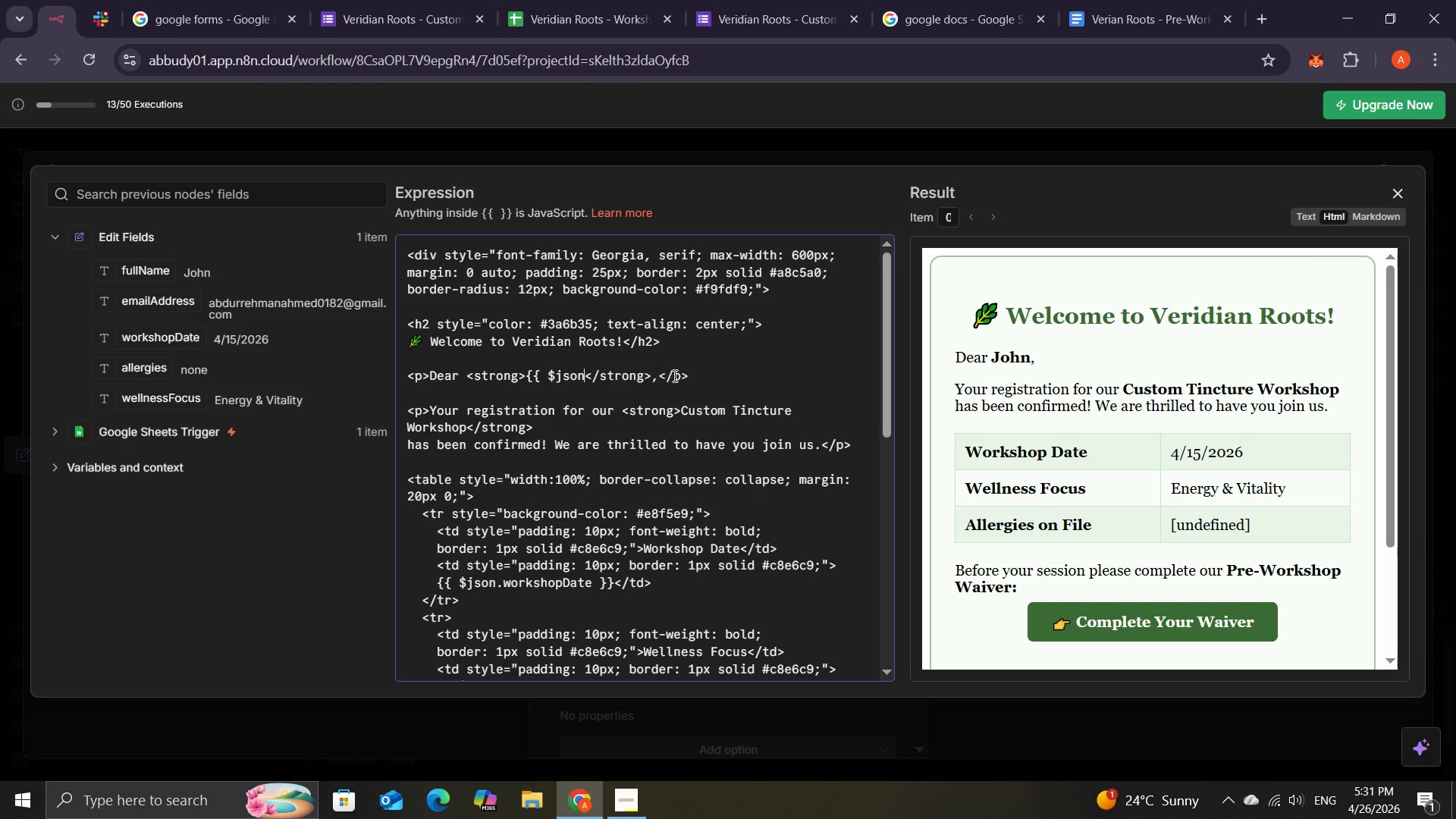 
key(Backspace)
 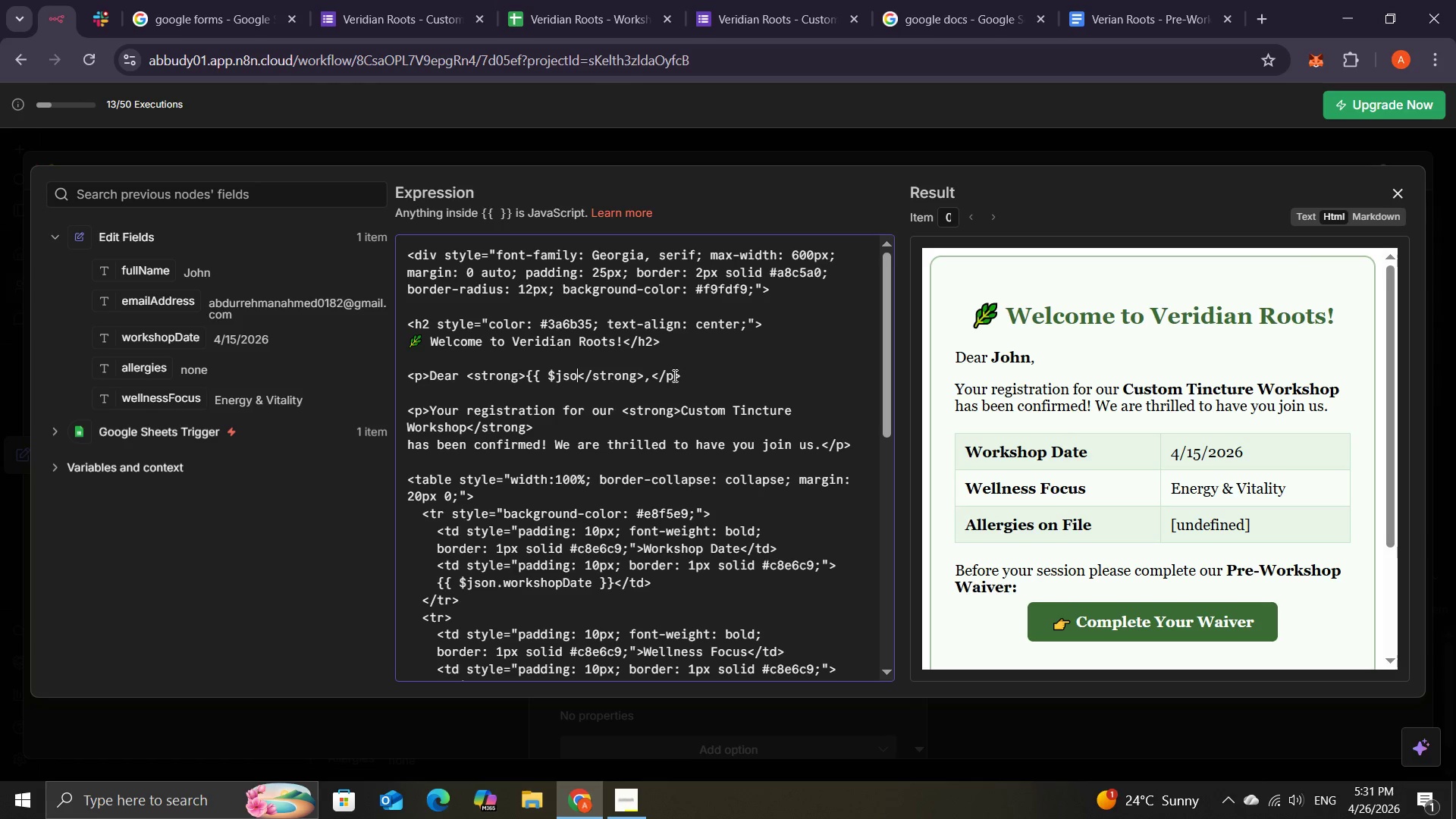 
key(Backspace)
 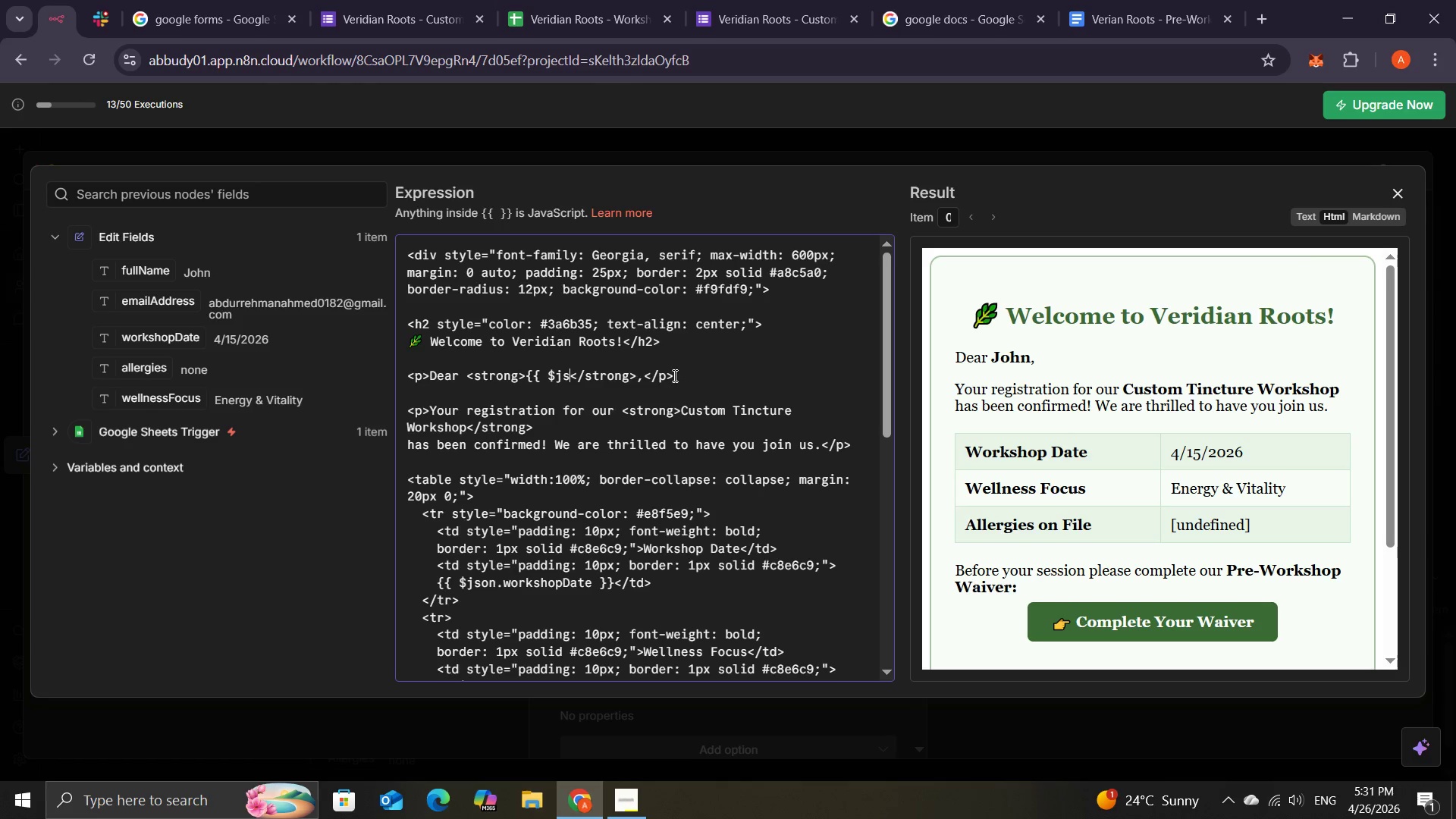 
key(Backspace)
 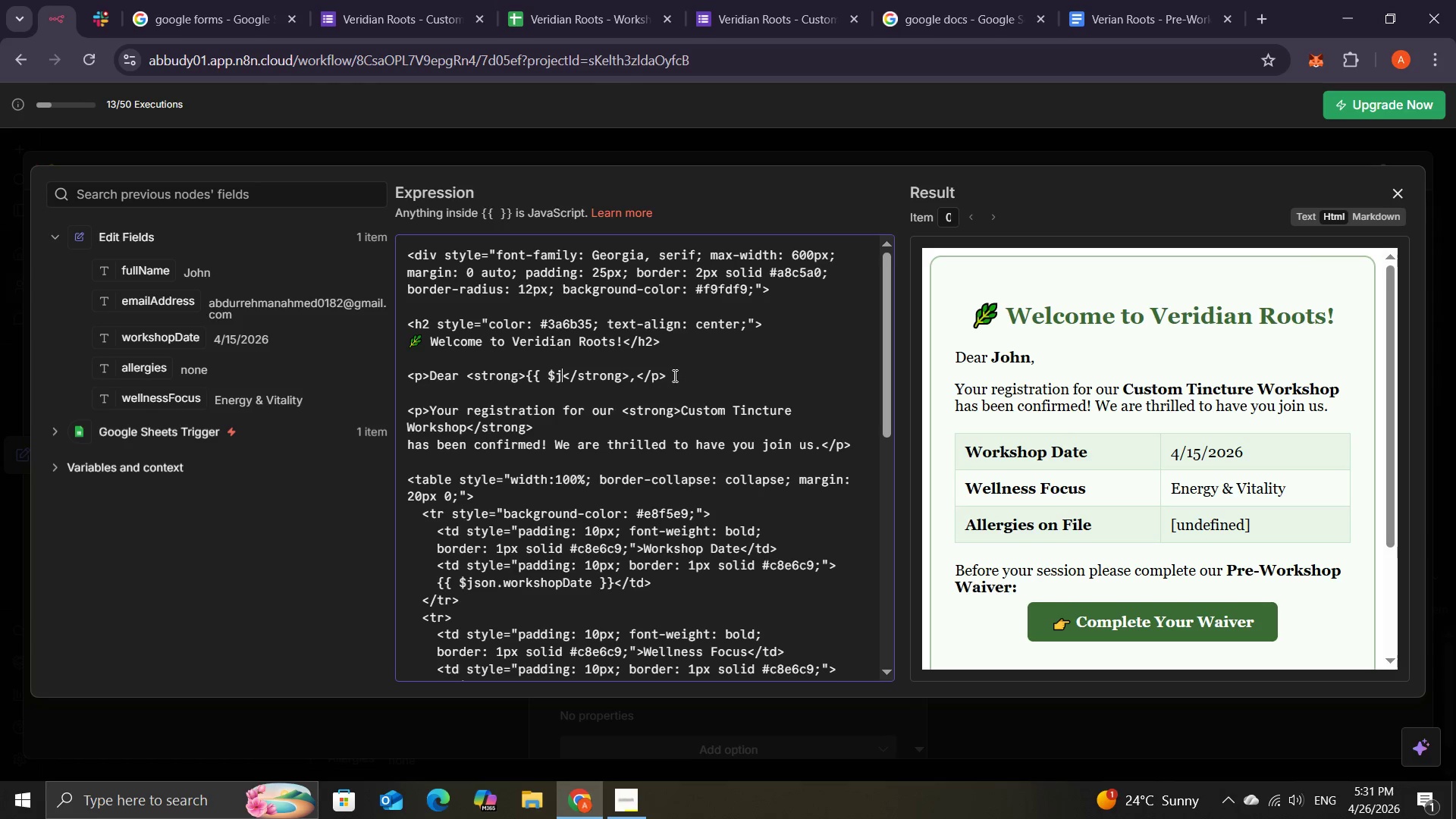 
key(Backspace)
 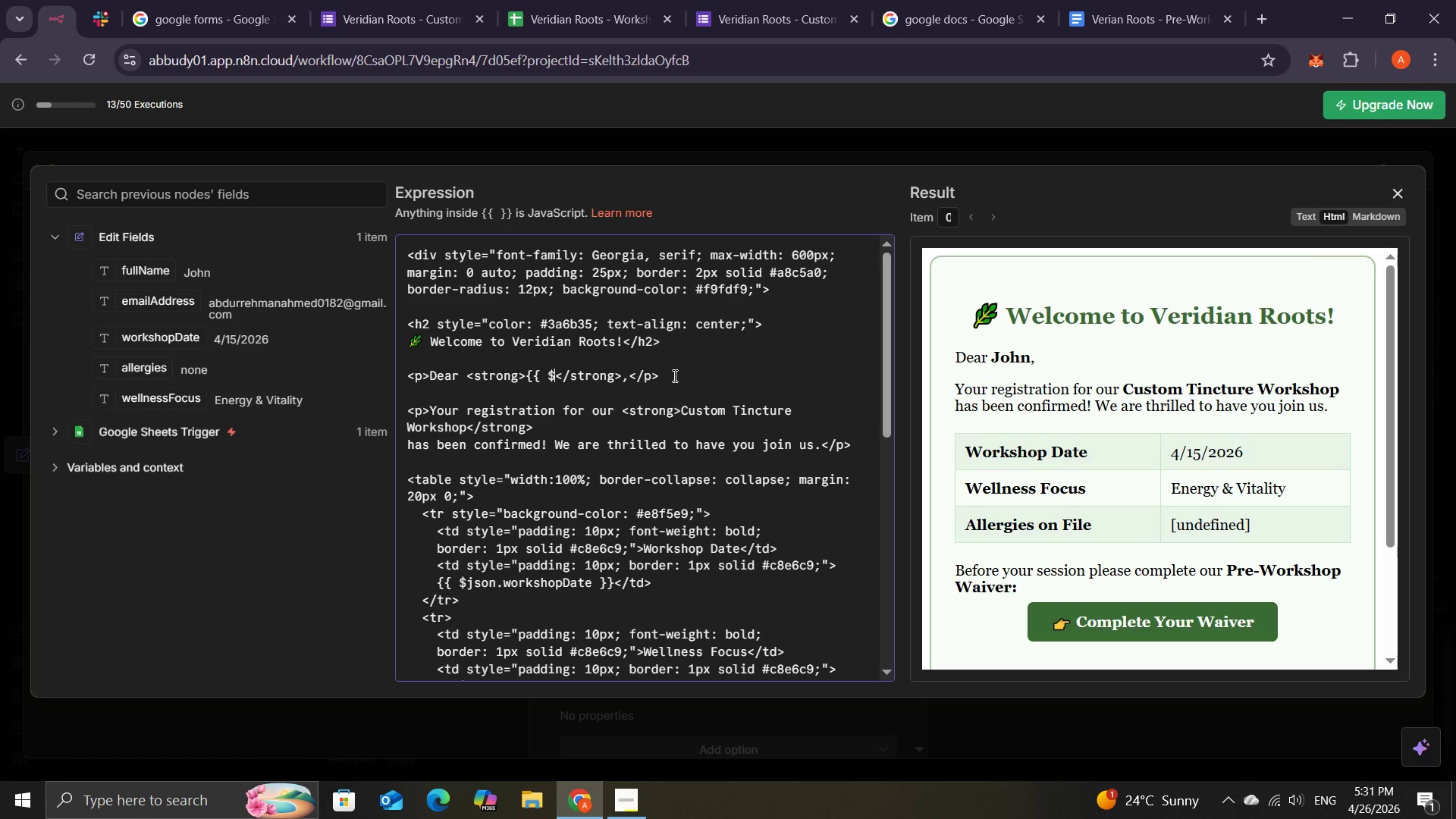 
key(Backspace)
 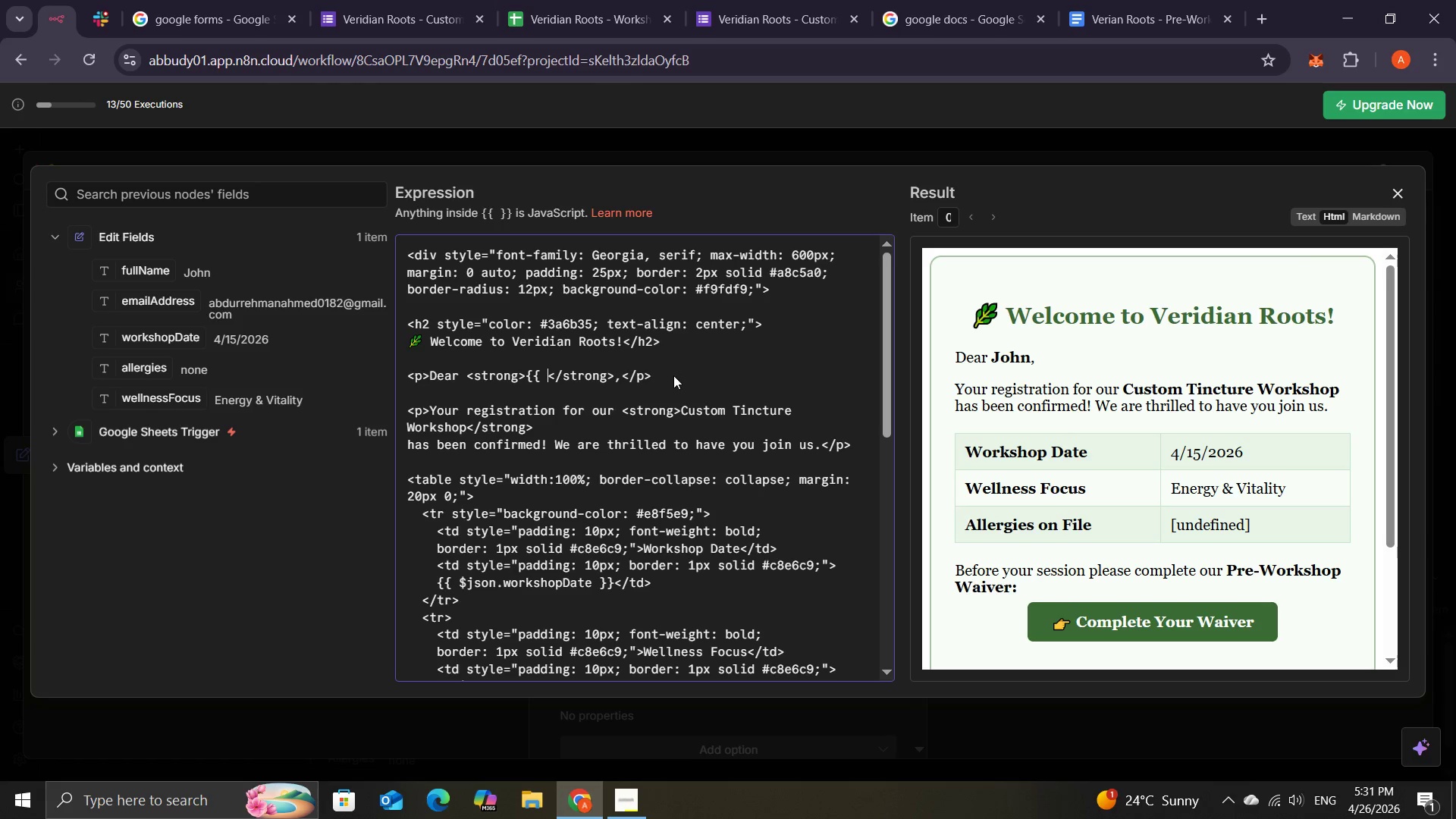 
key(Backspace)
 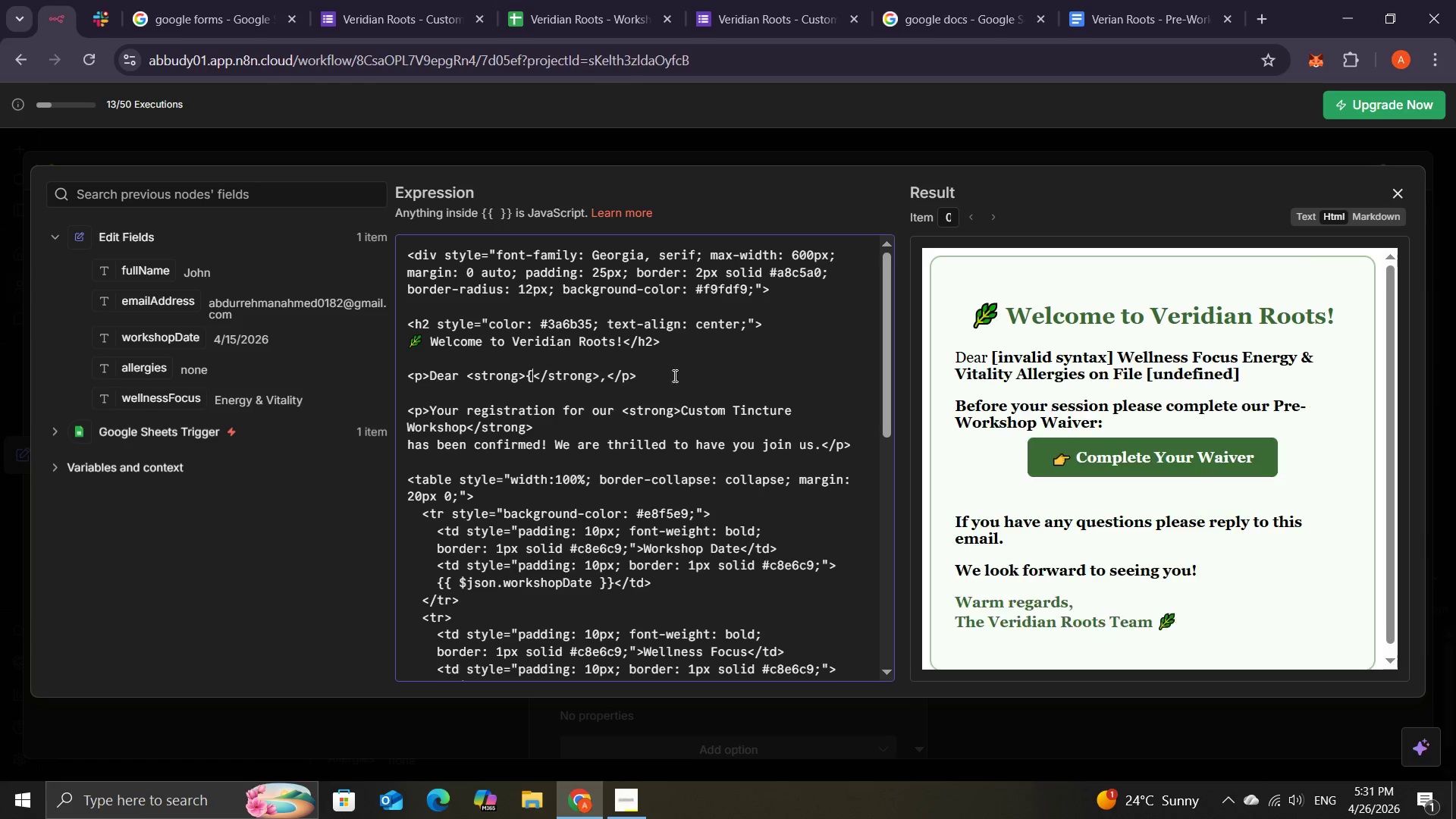 
key(Backspace)
 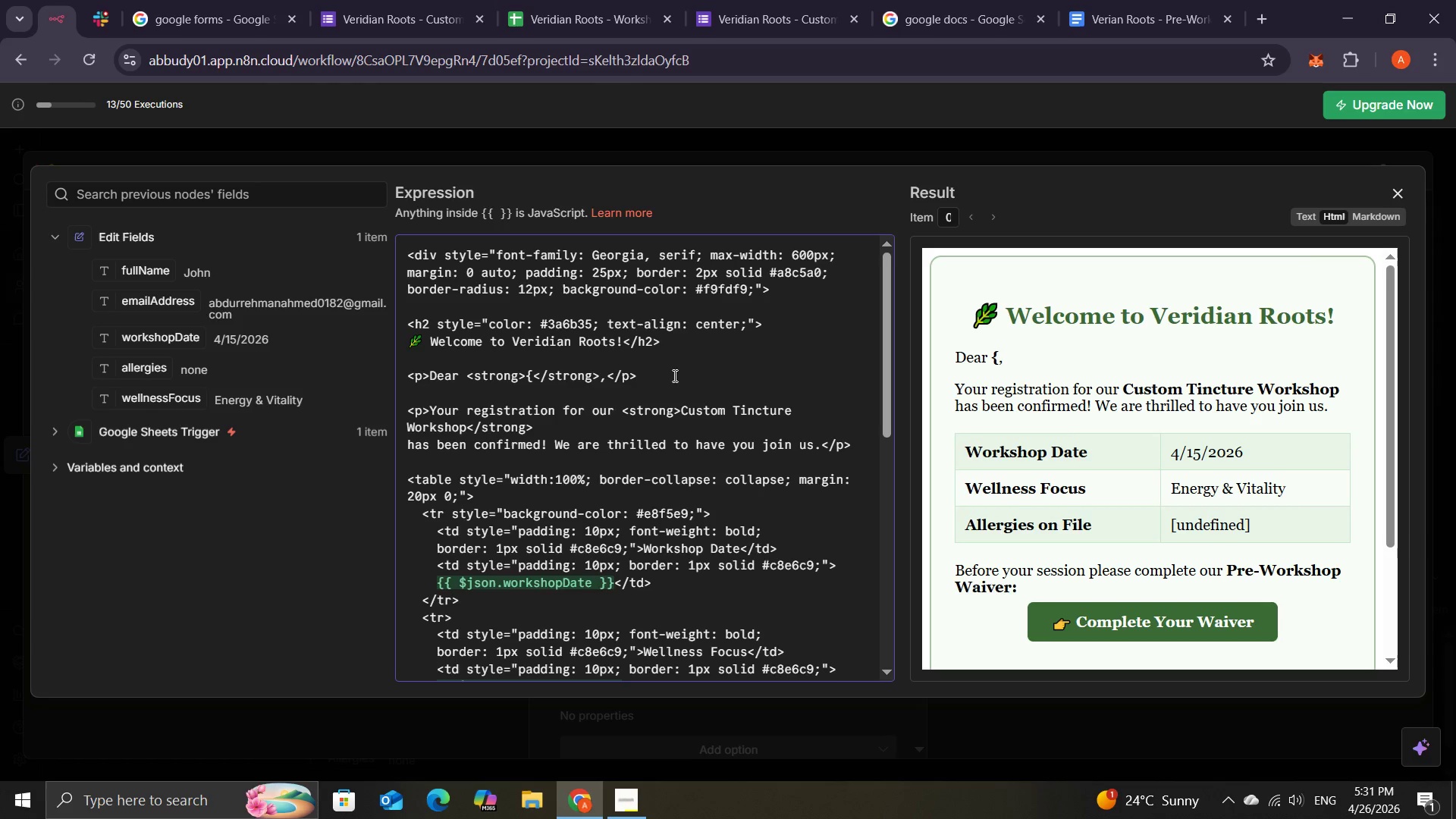 
key(Backspace)
 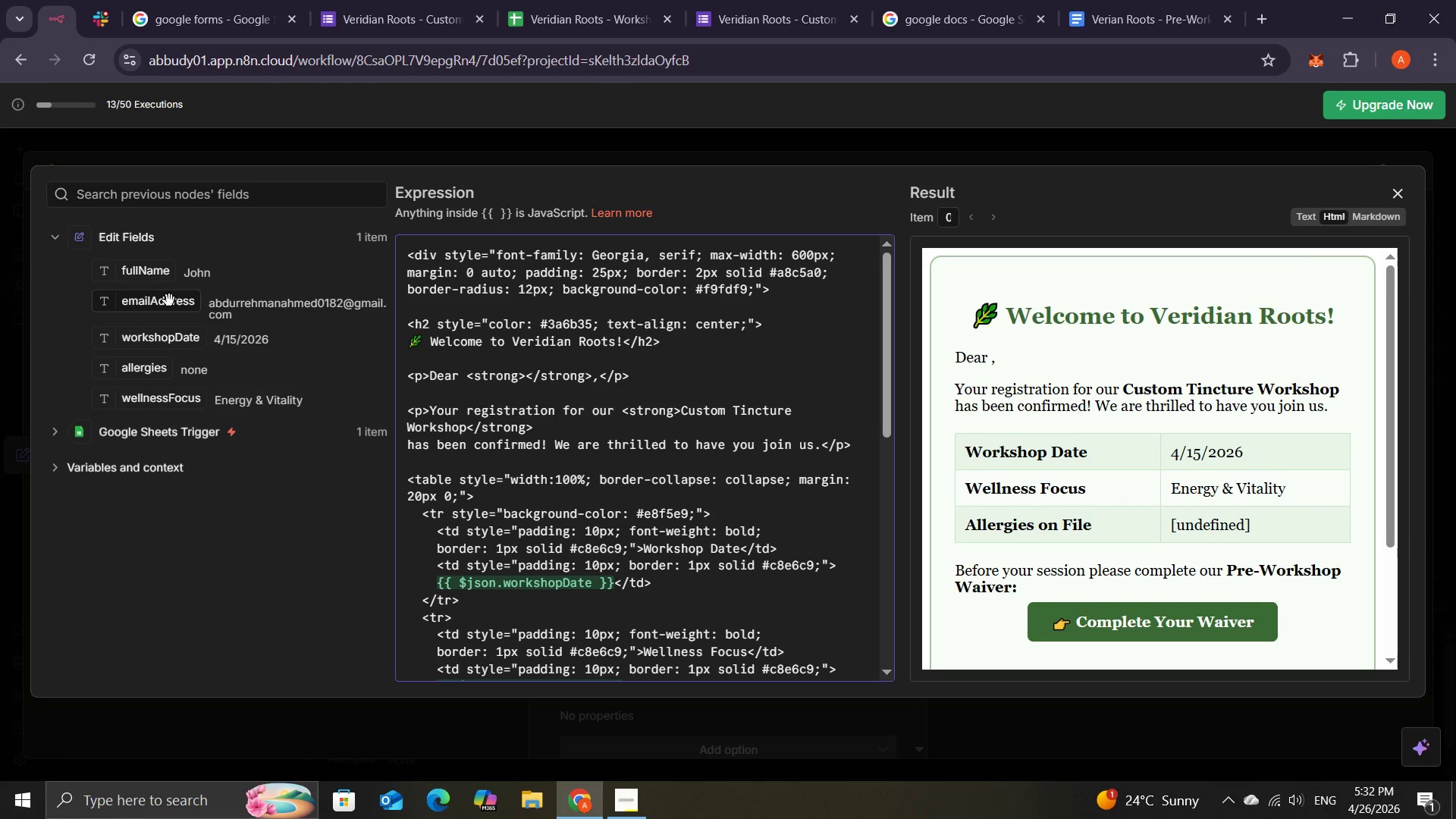 
wait(7.72)
 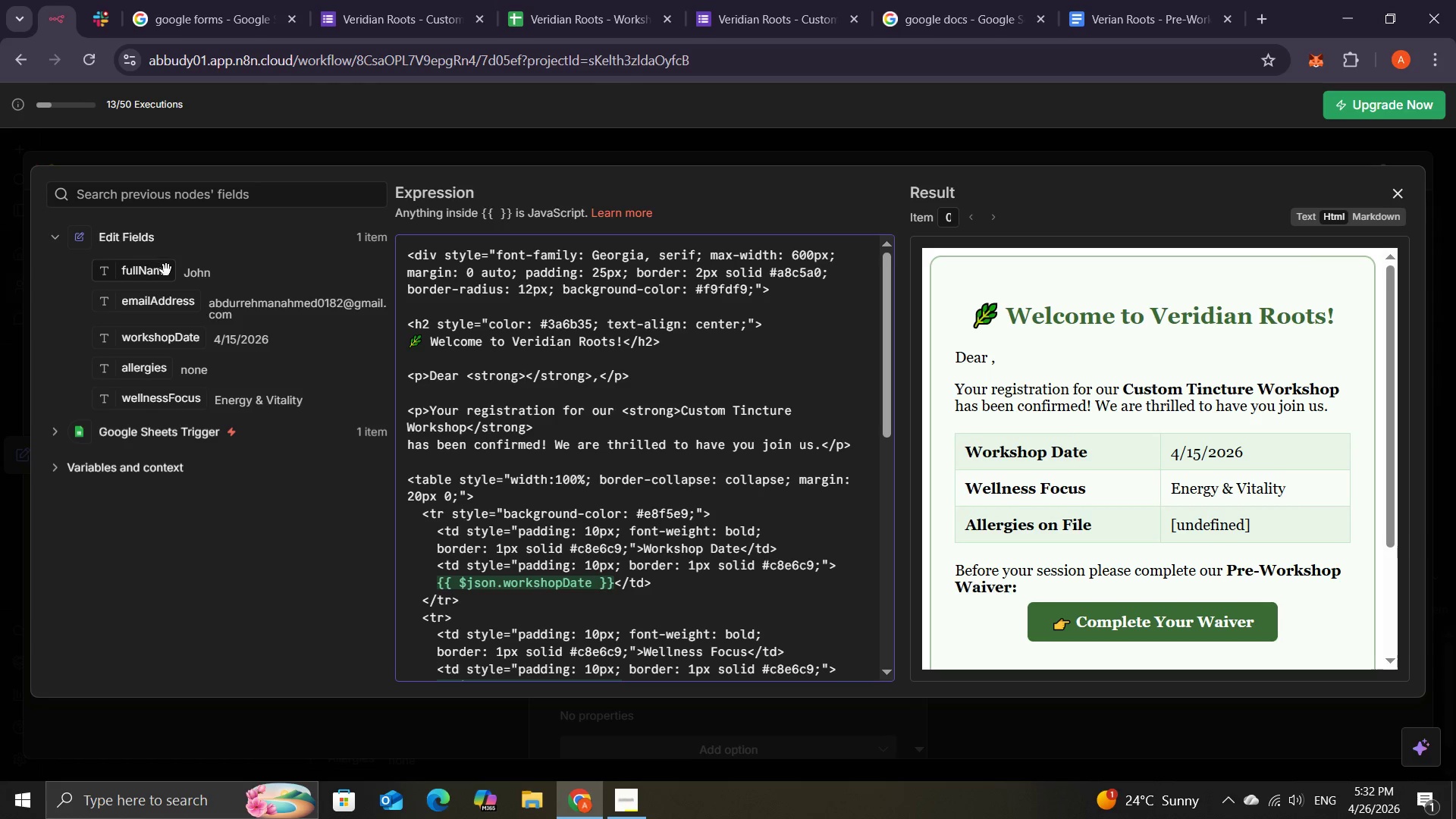 
left_click_drag(start_coordinate=[149, 274], to_coordinate=[526, 383])
 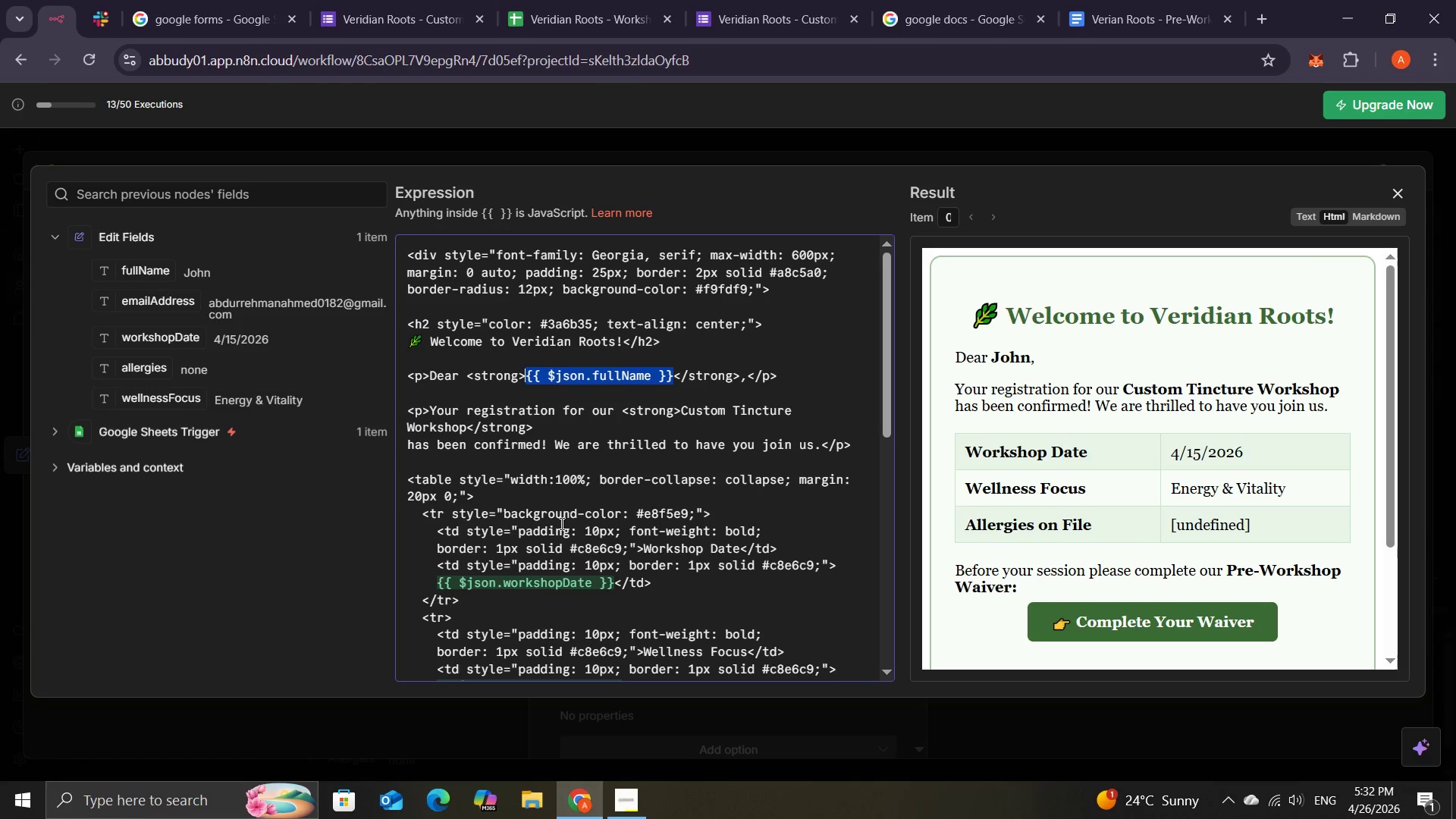 
wait(12.05)
 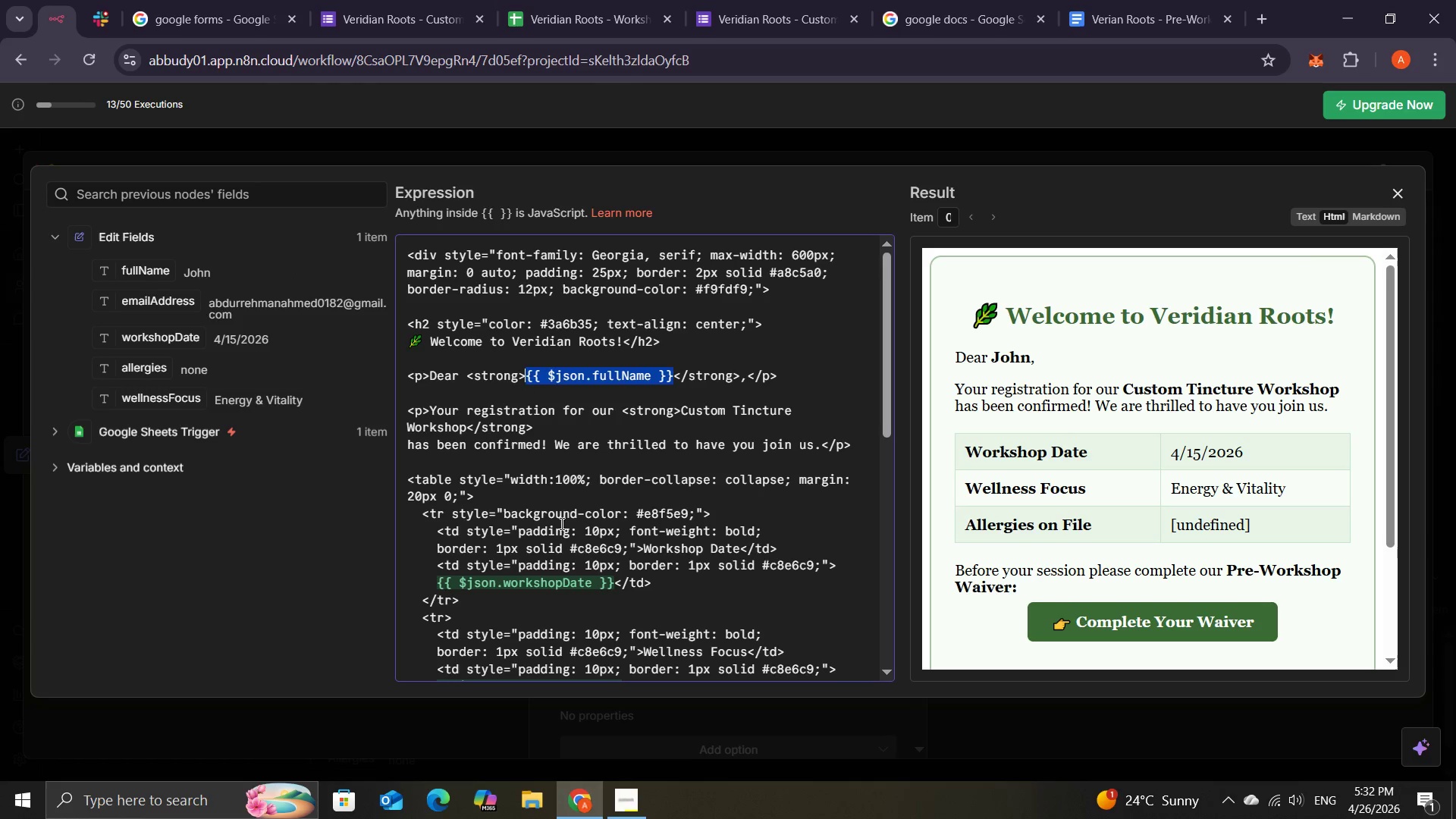 
double_click([613, 587])
 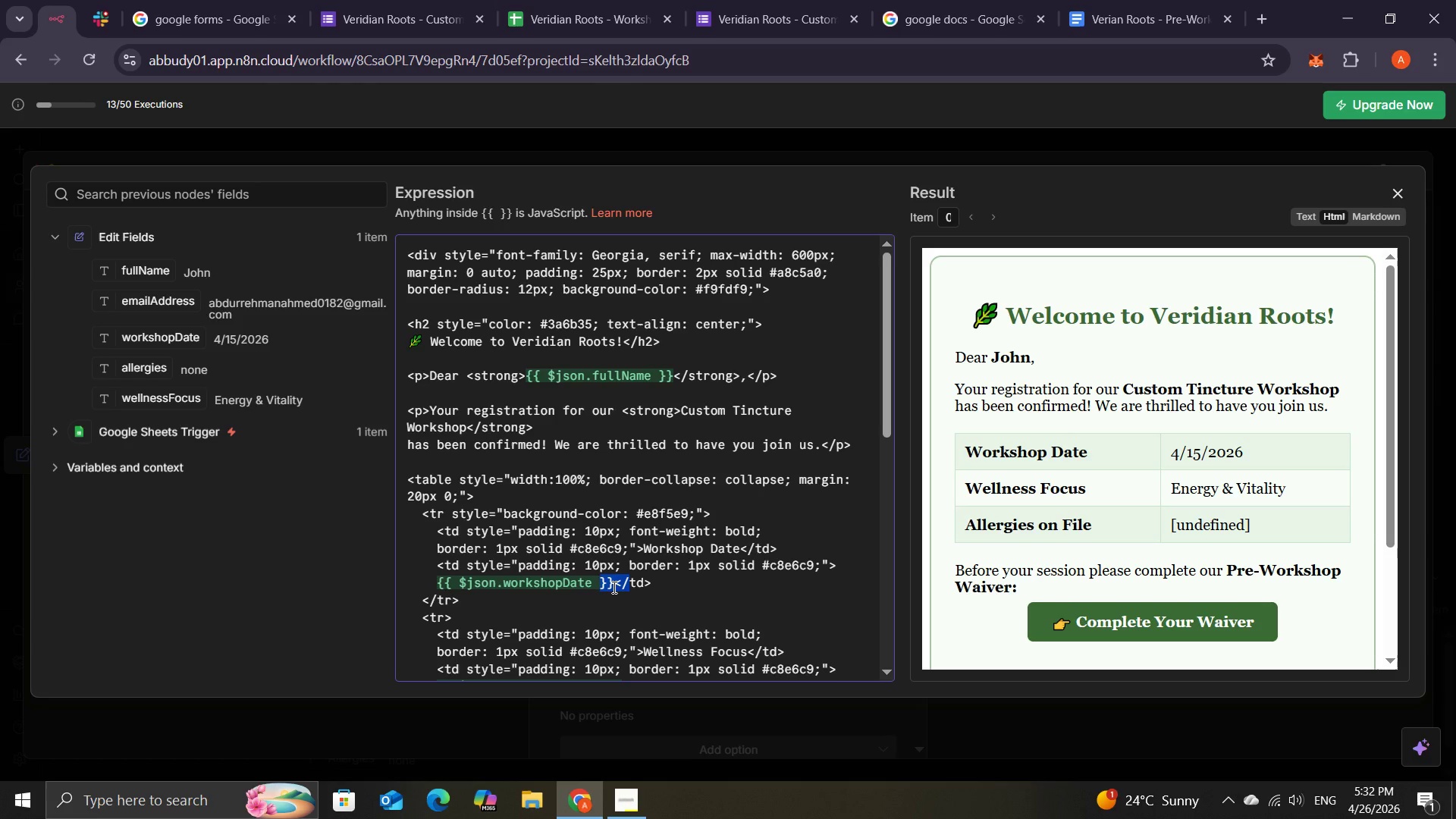 
left_click([613, 587])
 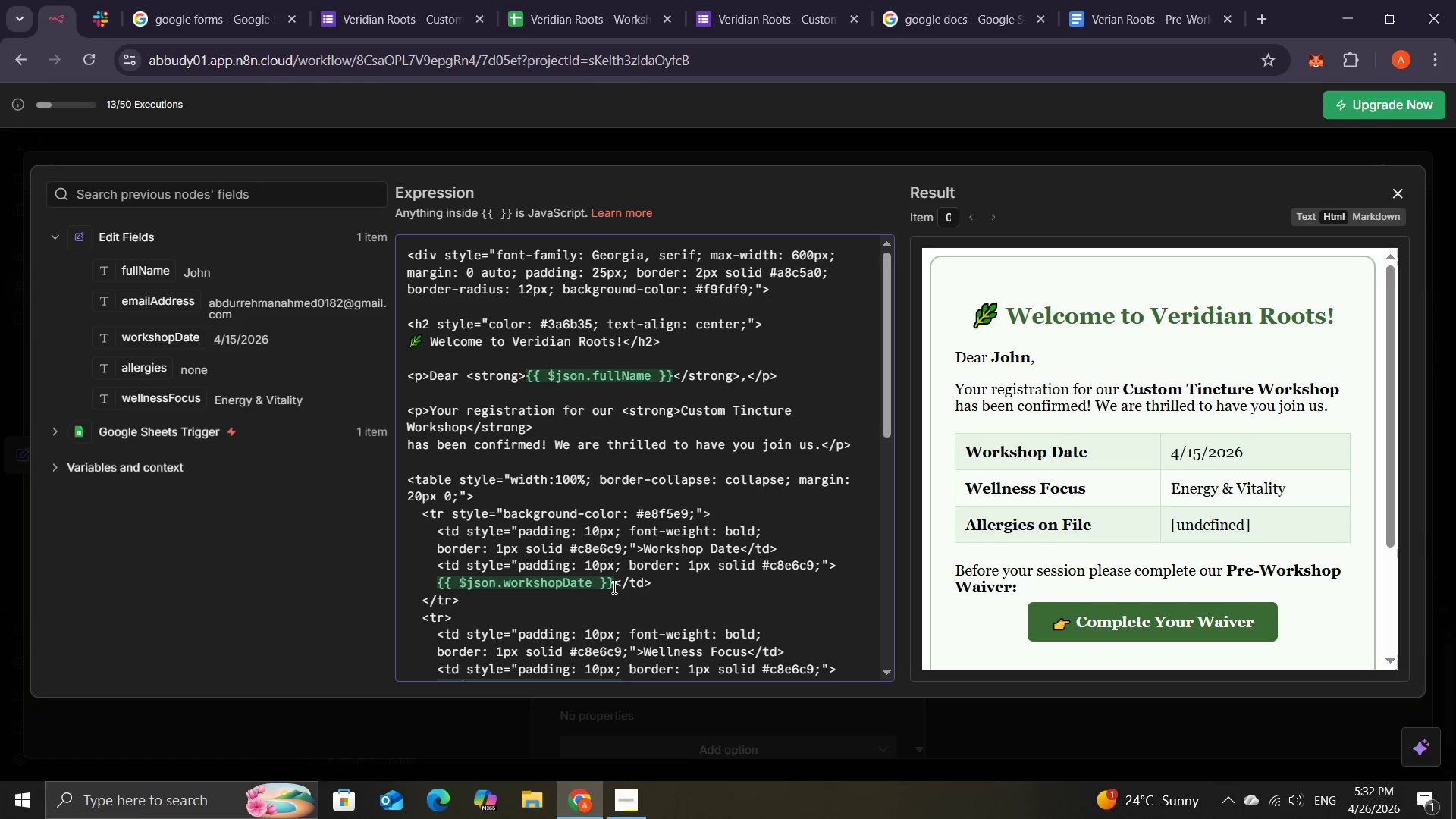 
key(Backspace)
 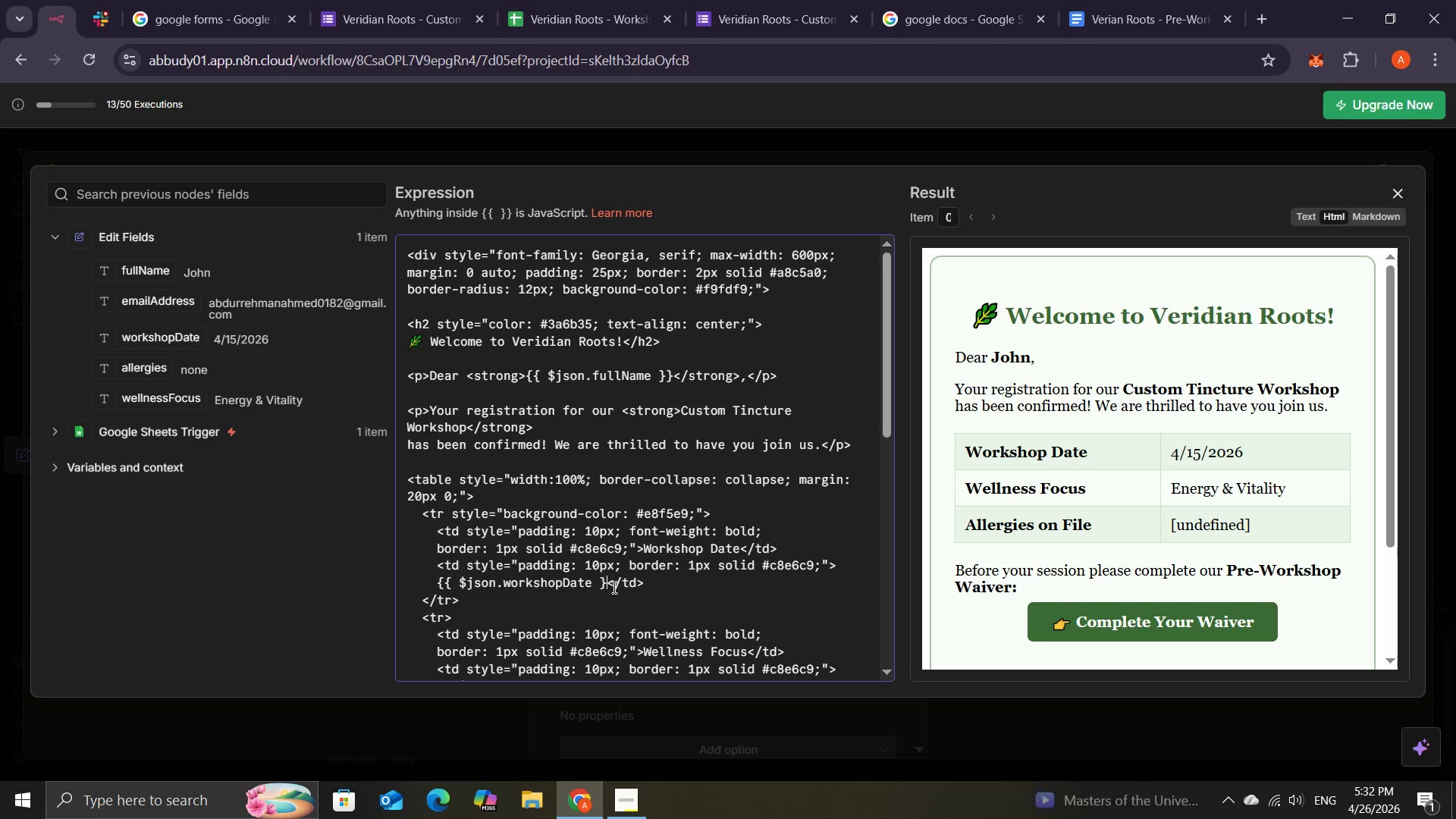 
key(Backspace)
 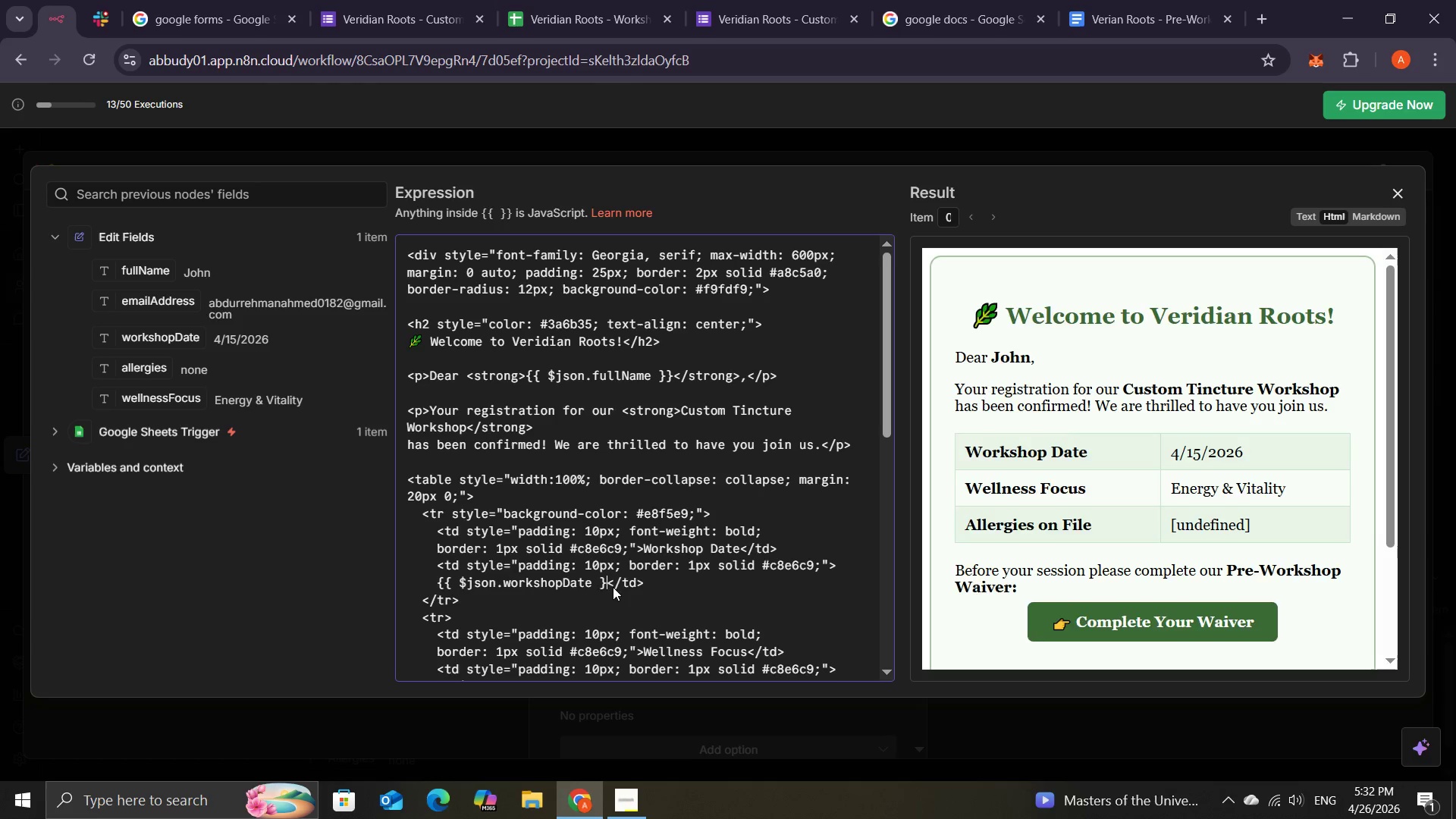 
hold_key(key=Backspace, duration=0.44)
 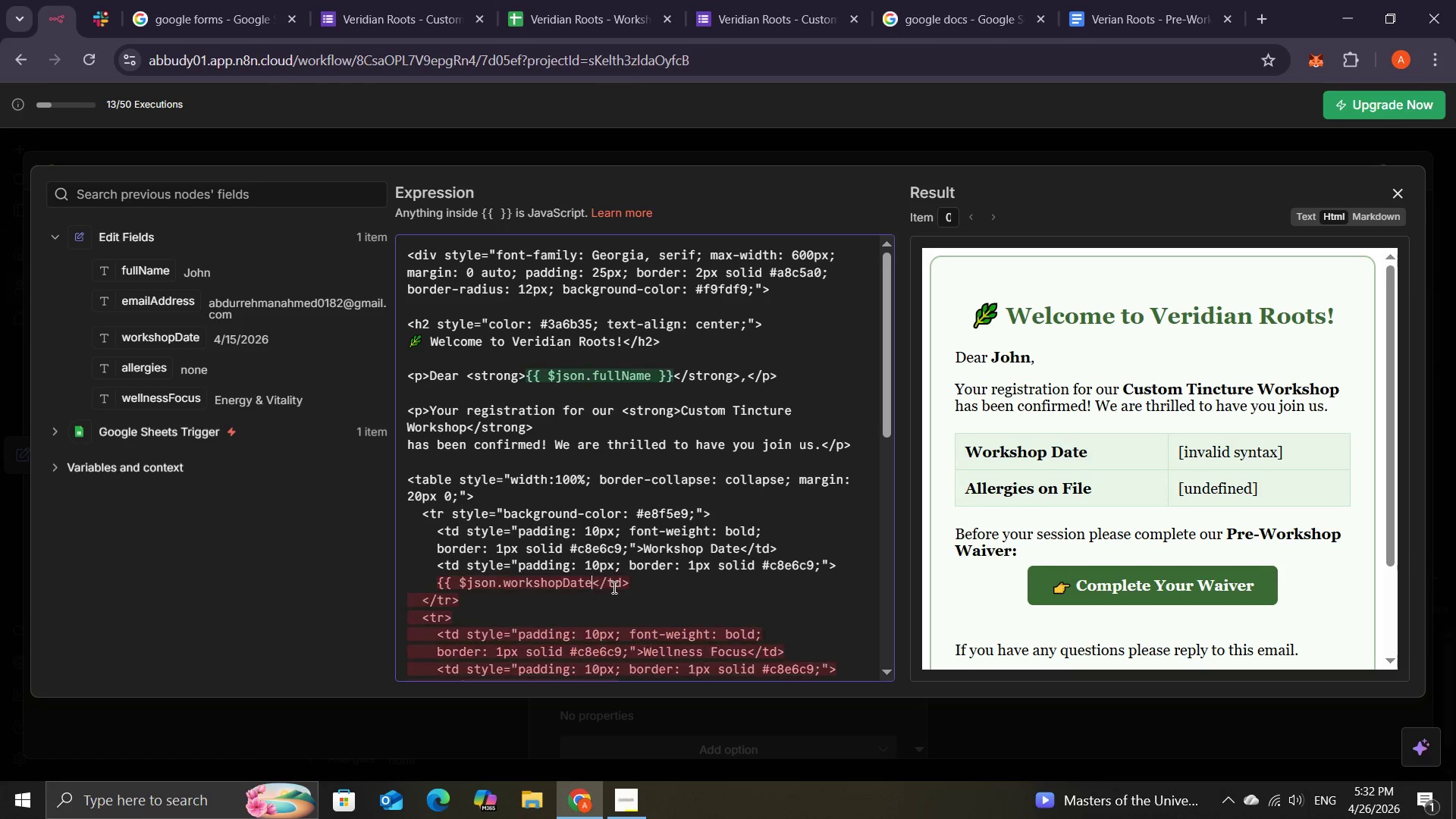 
key(Backspace)
 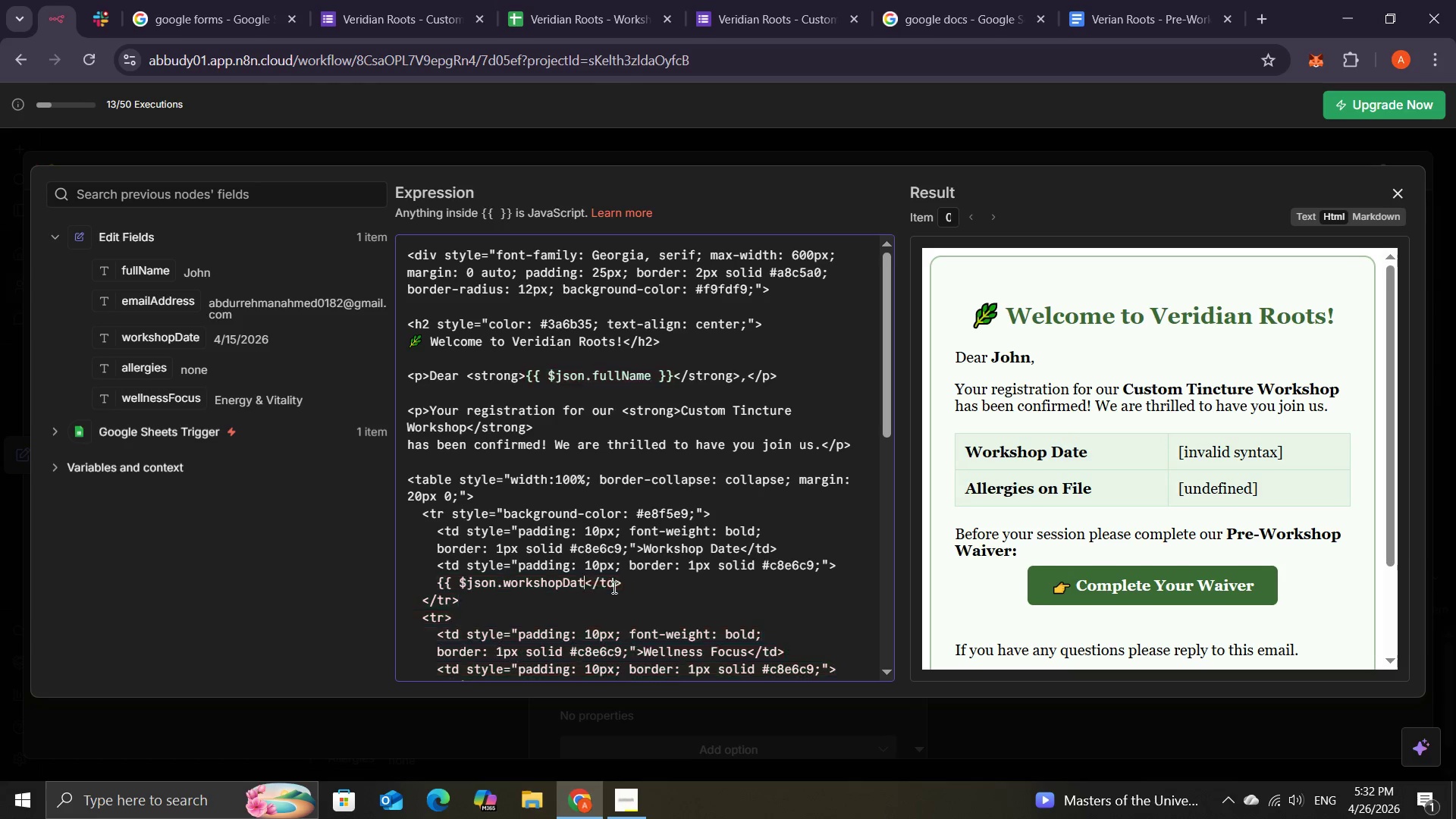 
key(Backspace)
 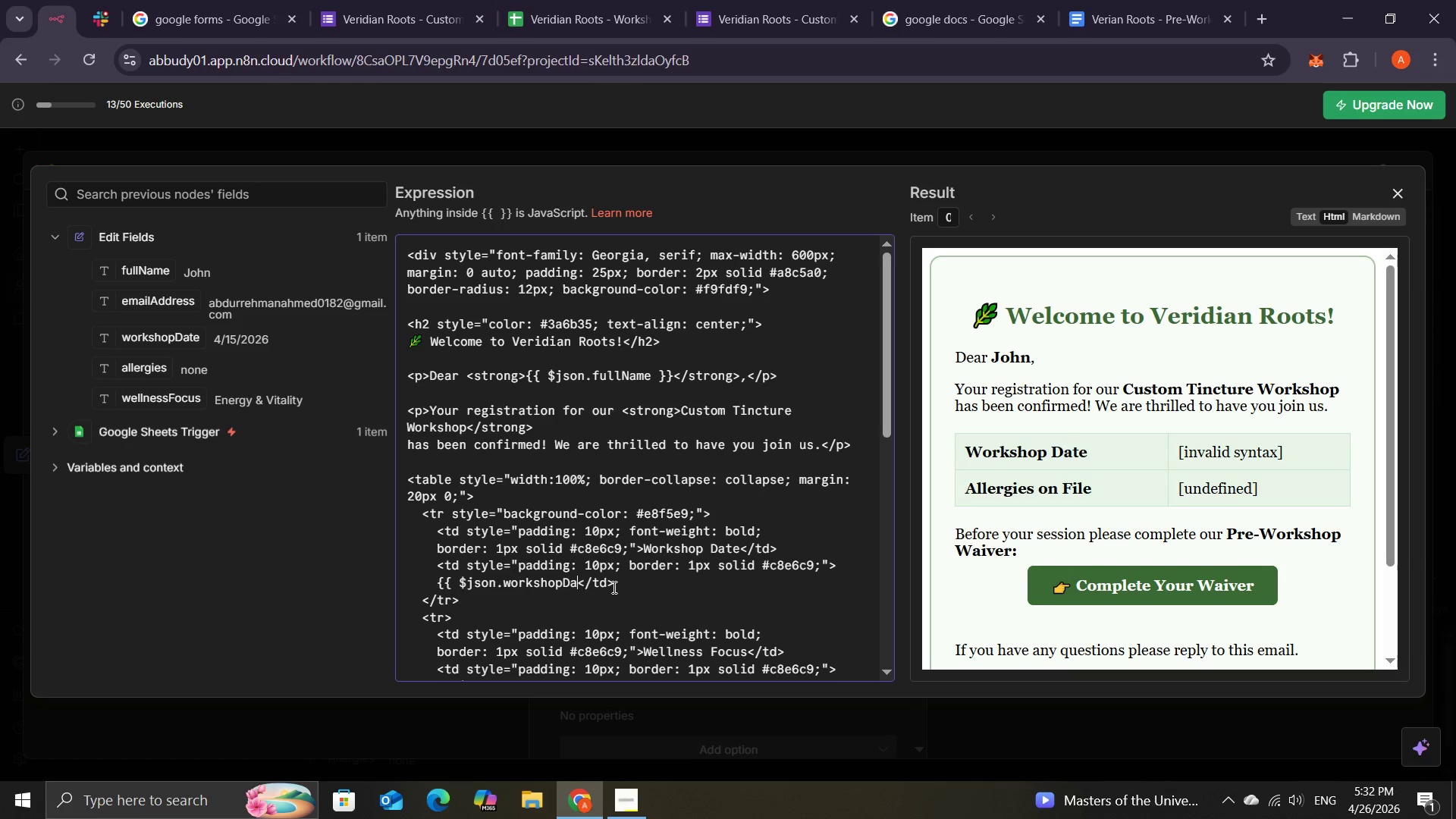 
key(Backspace)
 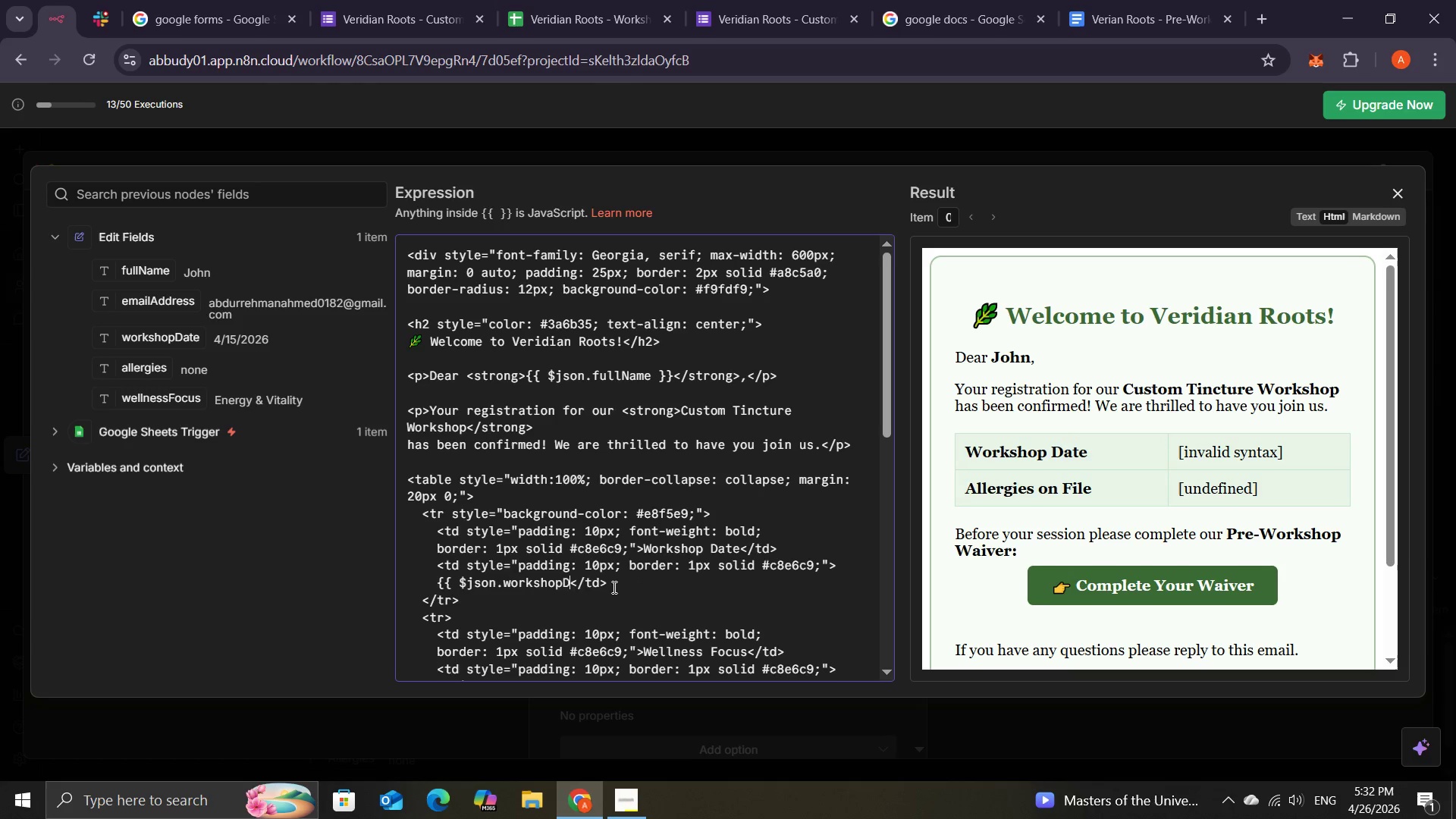 
key(Backspace)
 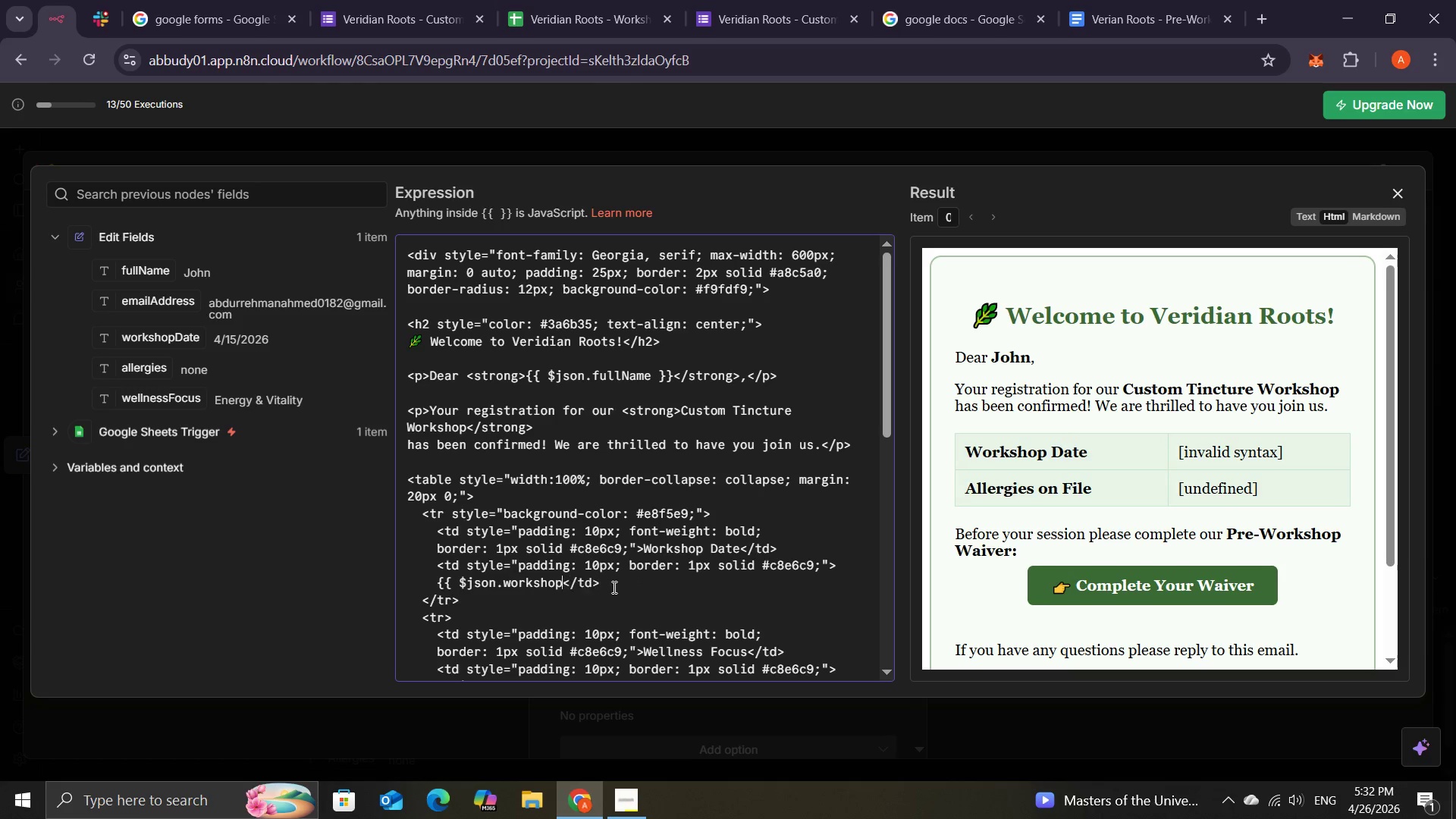 
key(Backspace)
 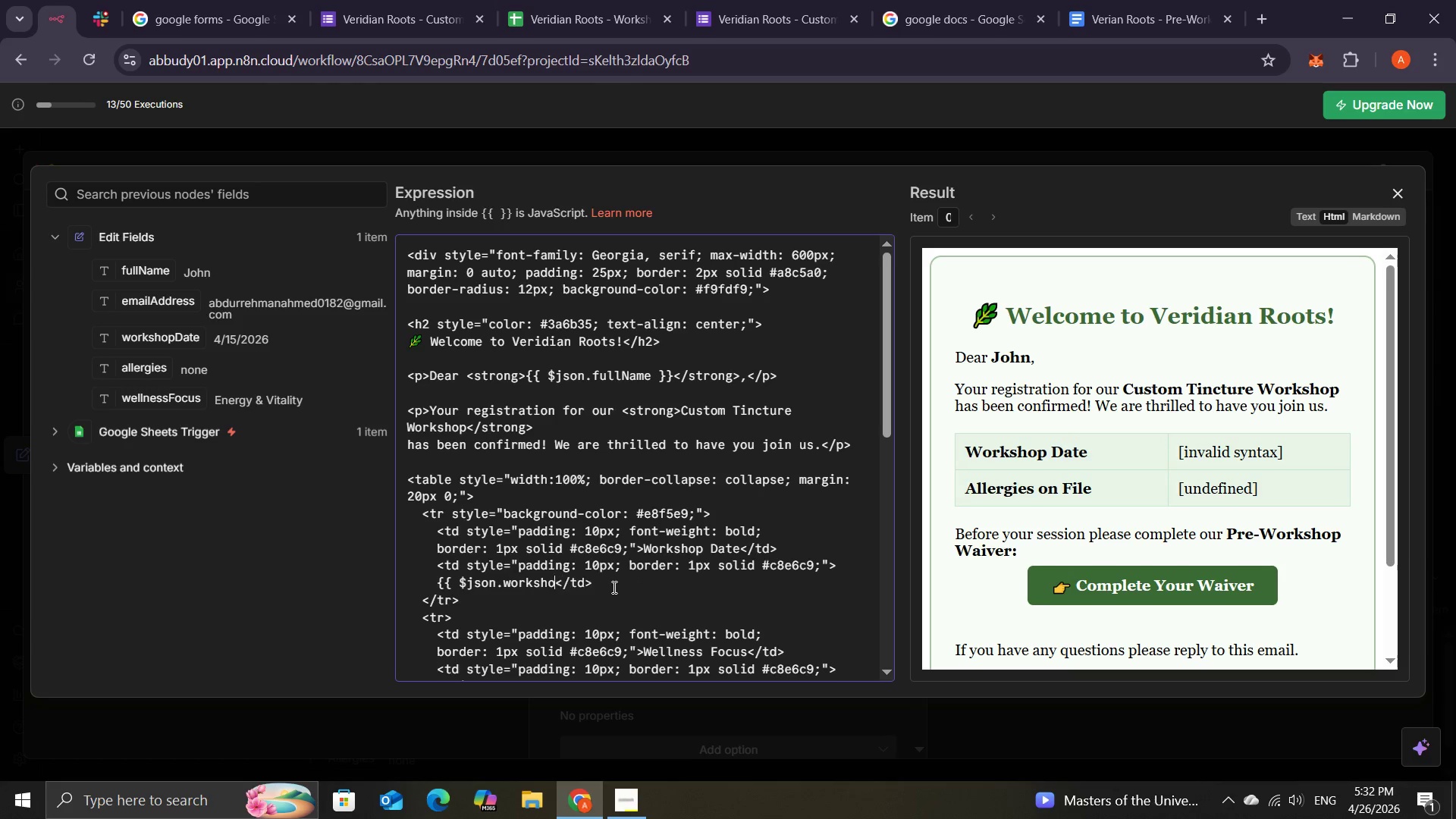 
key(Backspace)
 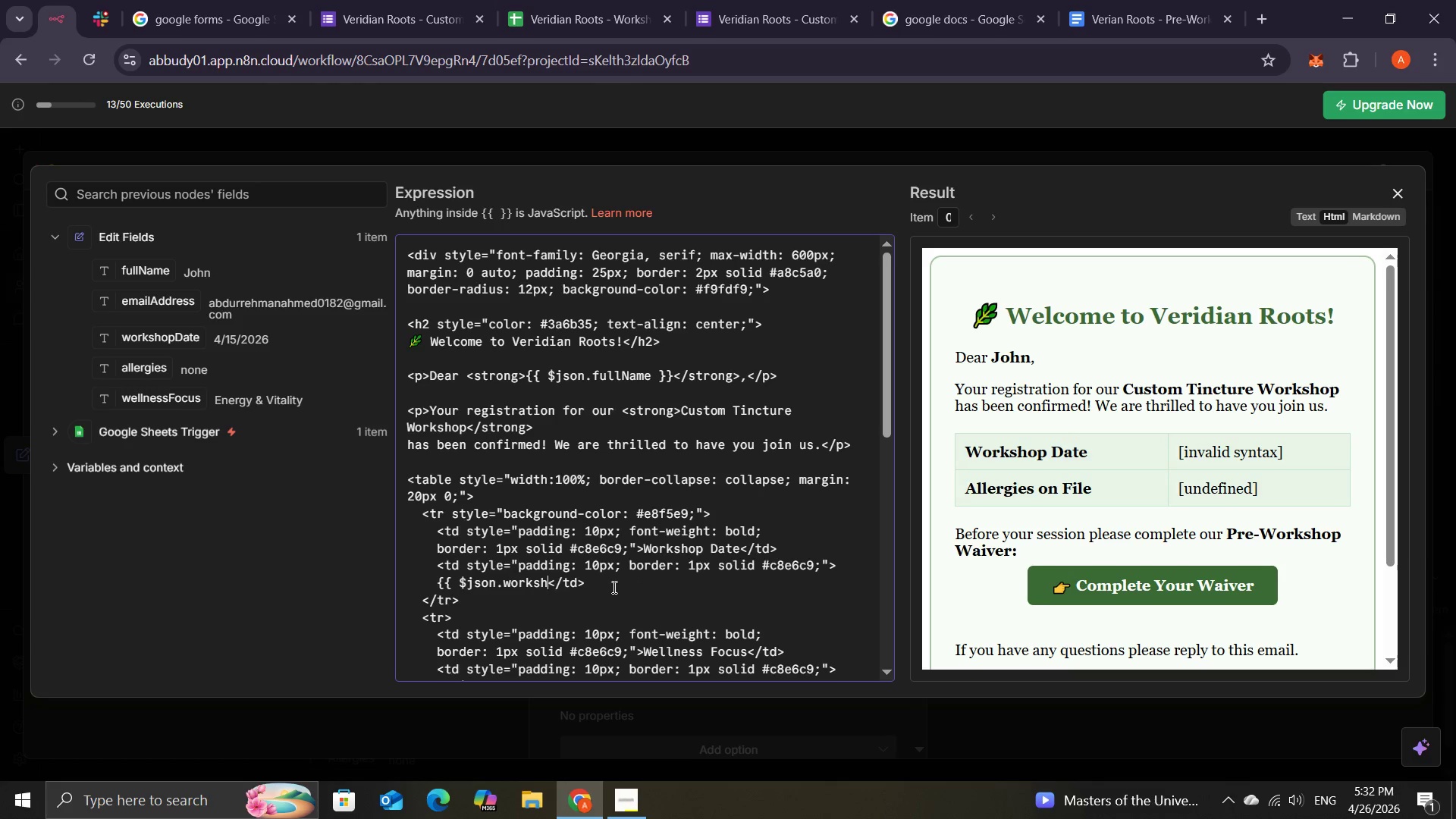 
key(Backspace)
 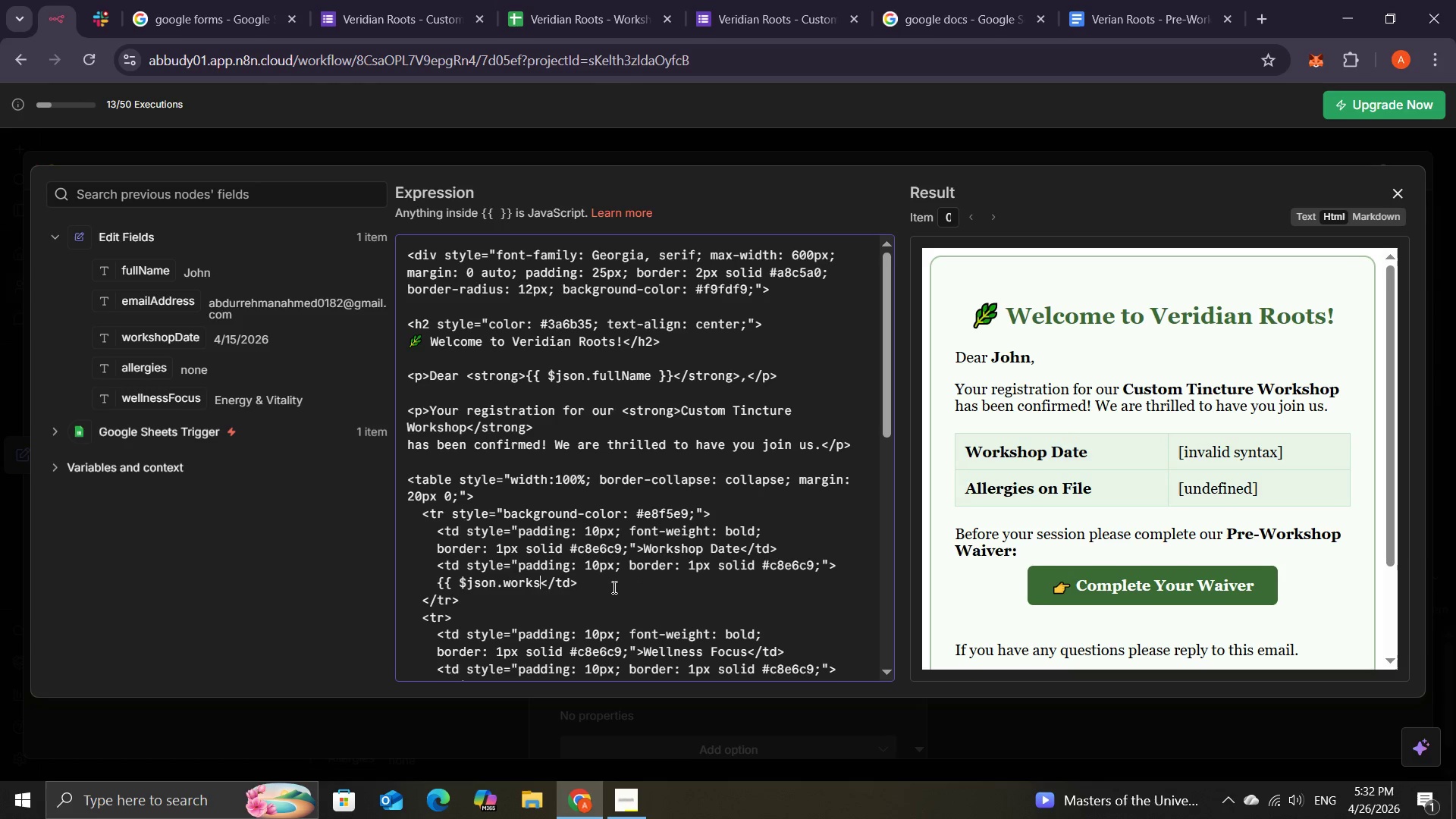 
key(Backspace)
 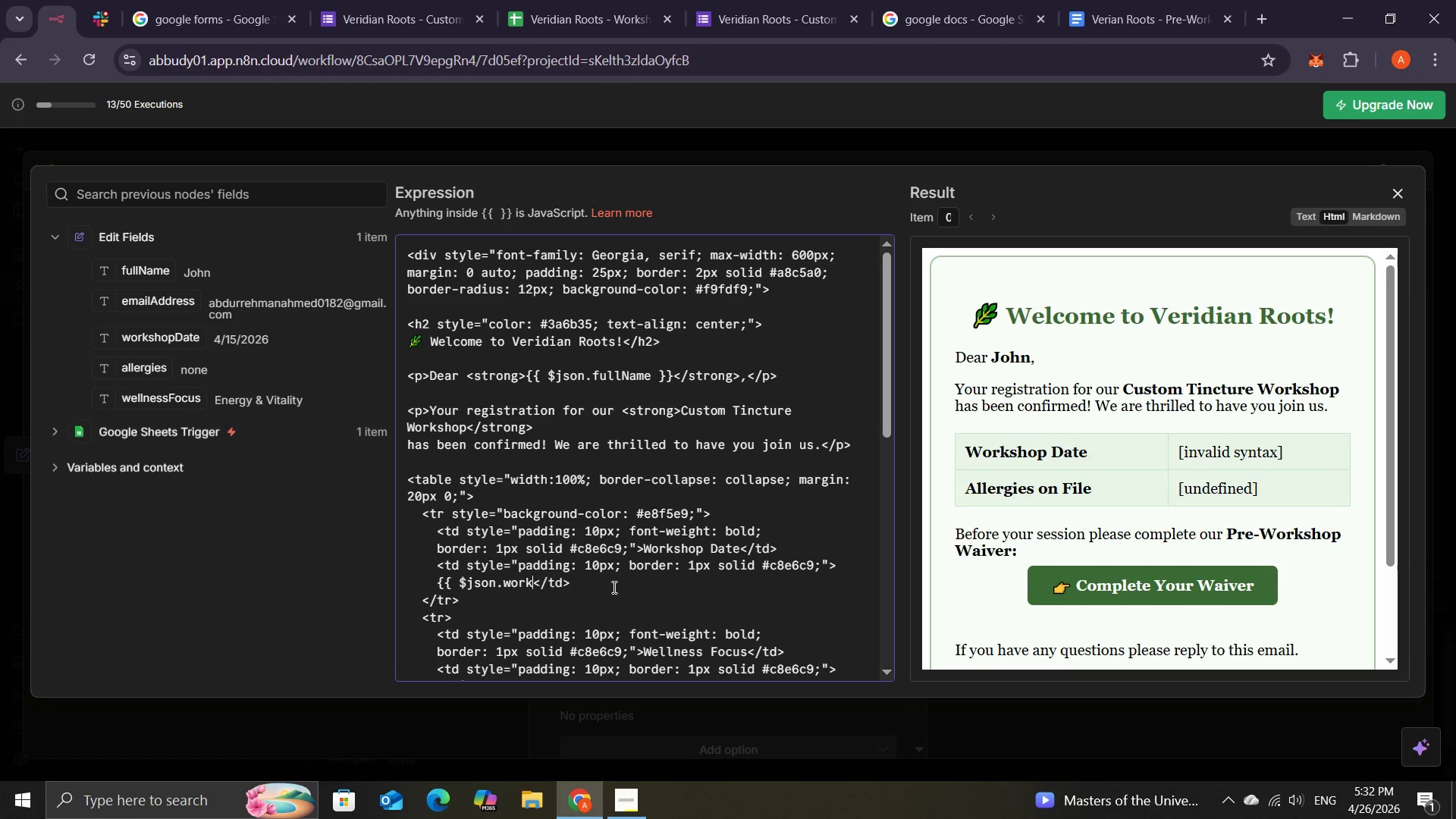 
key(Backspace)
 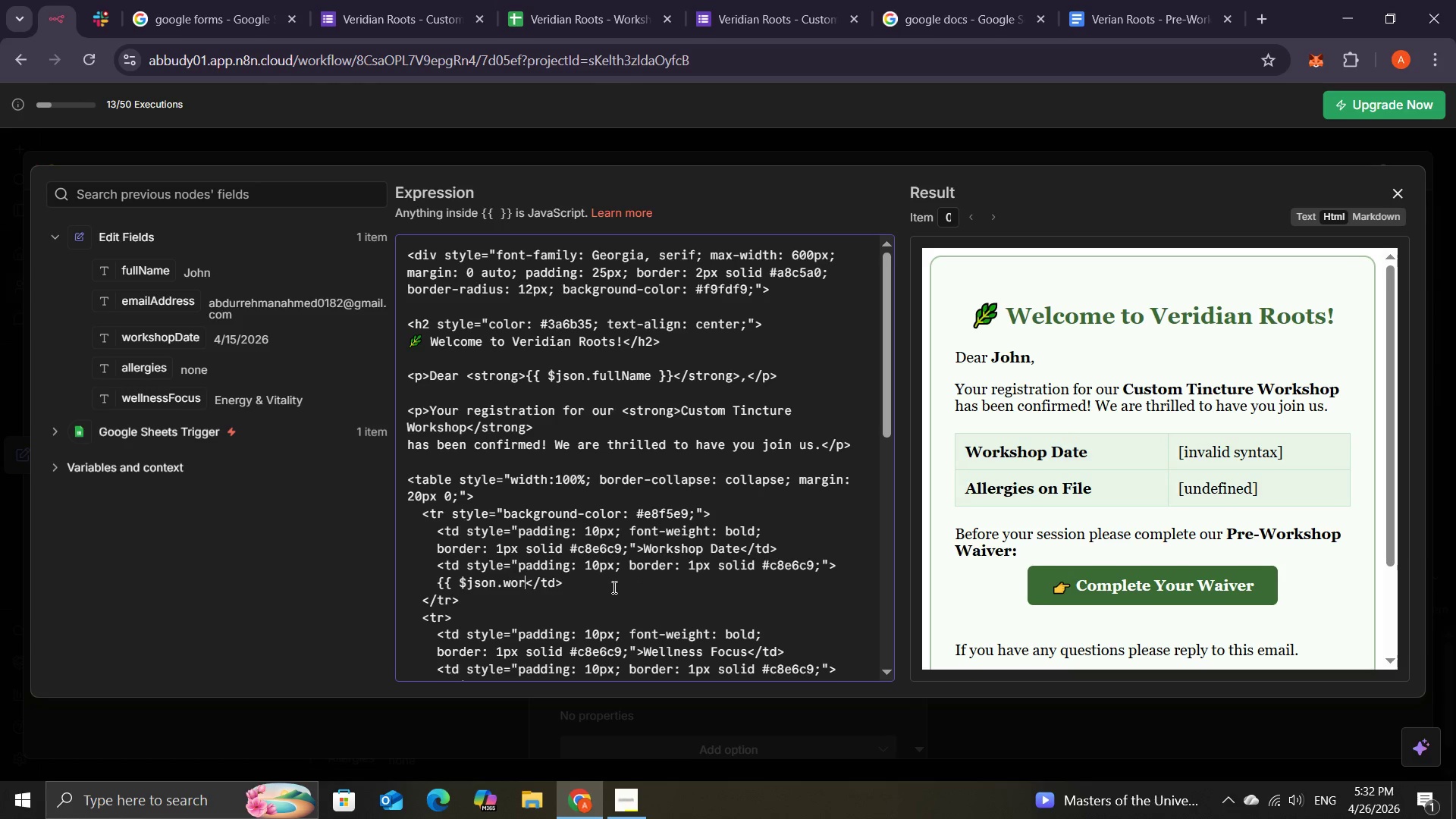 
key(Backspace)
 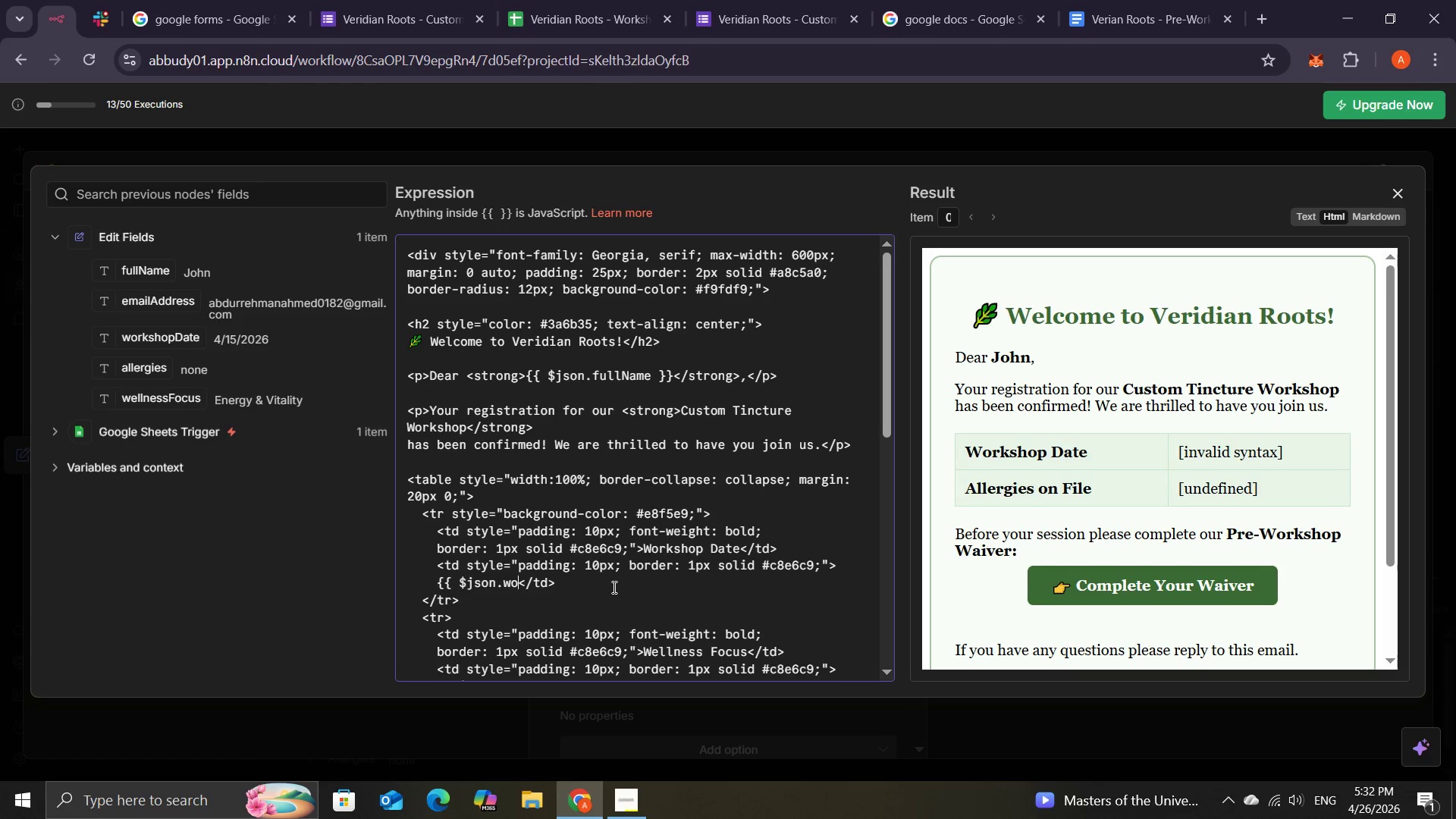 
key(Backspace)
 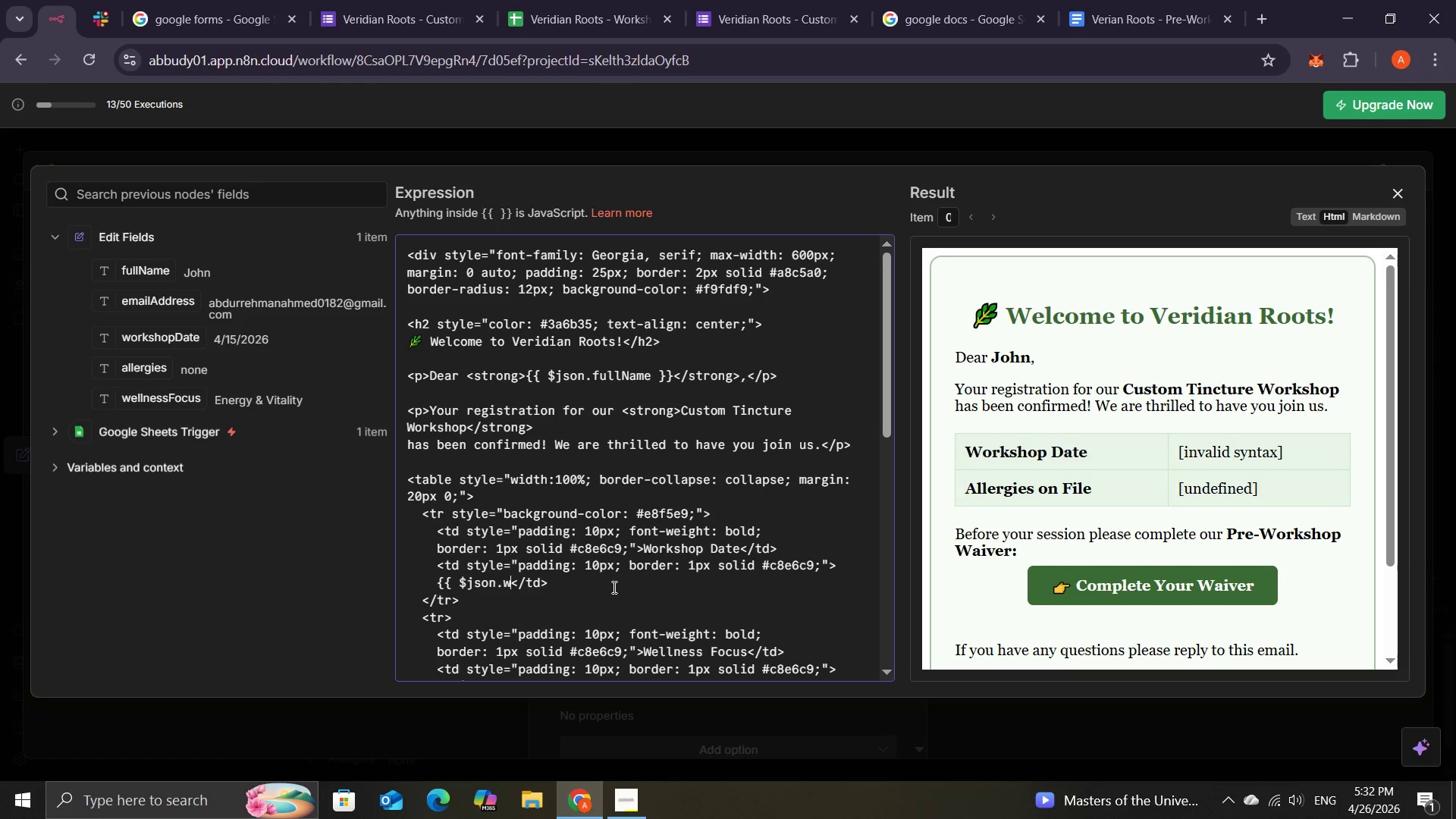 
key(Backspace)
 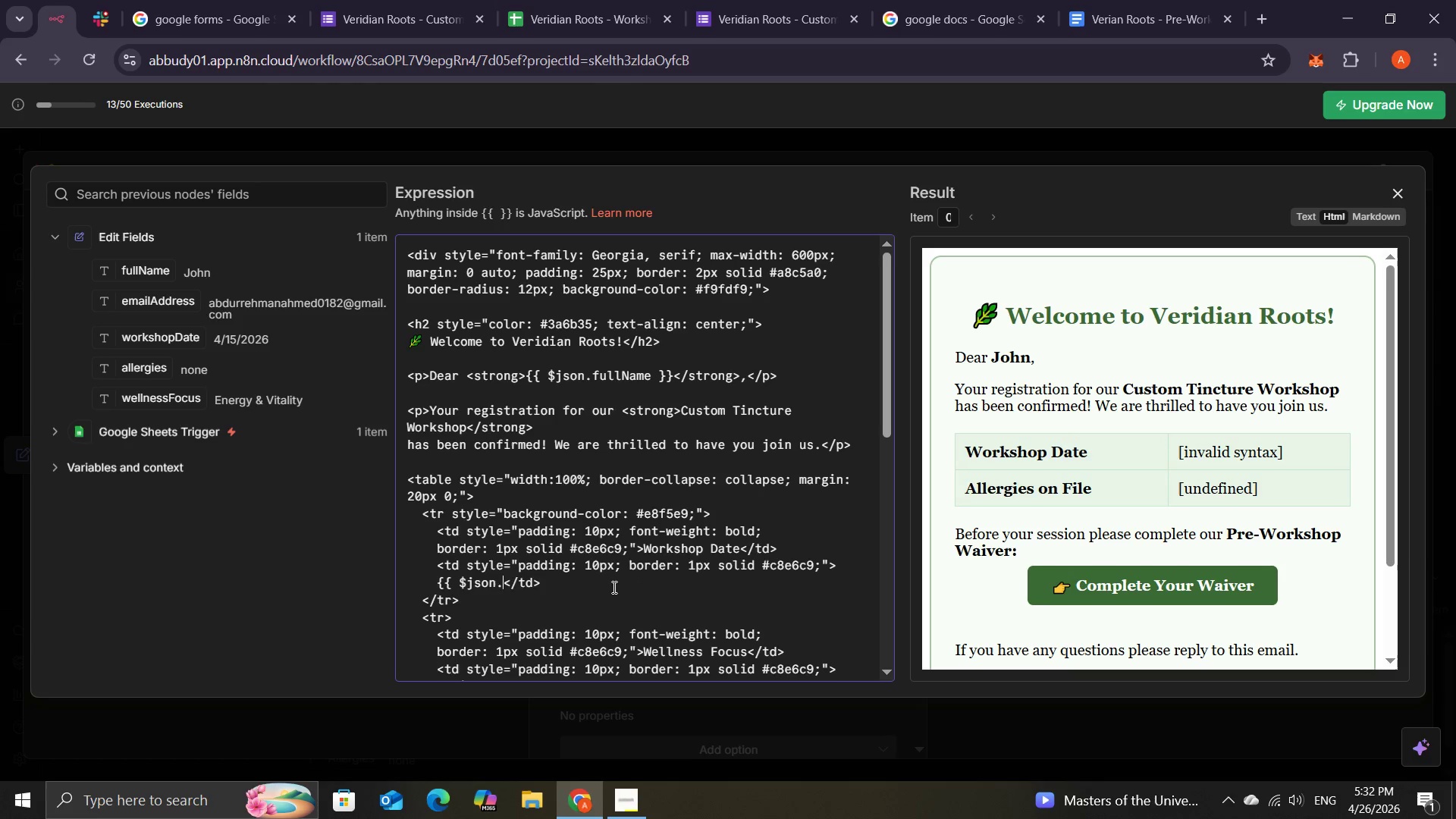 
key(Backspace)
 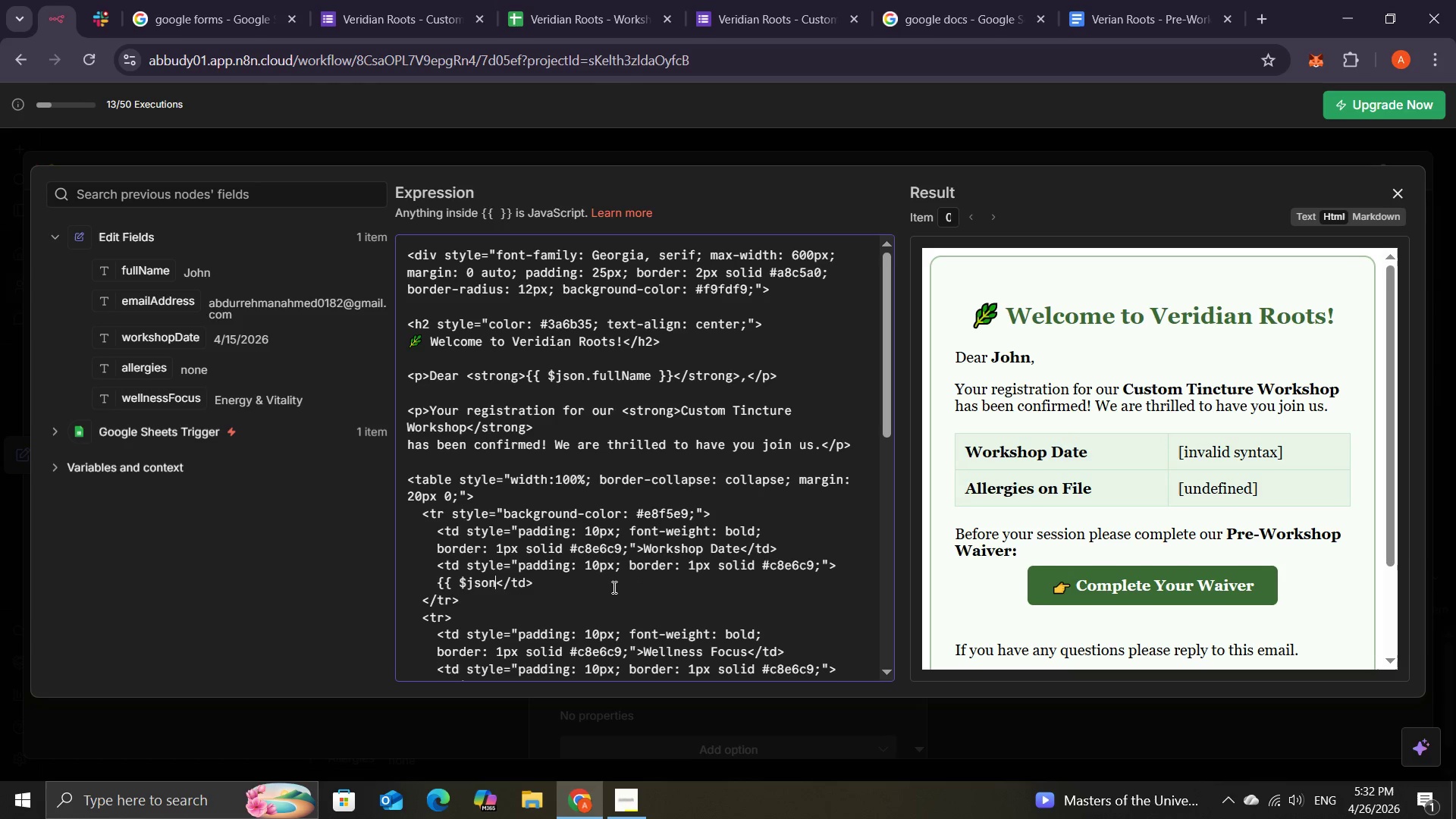 
key(Backspace)
 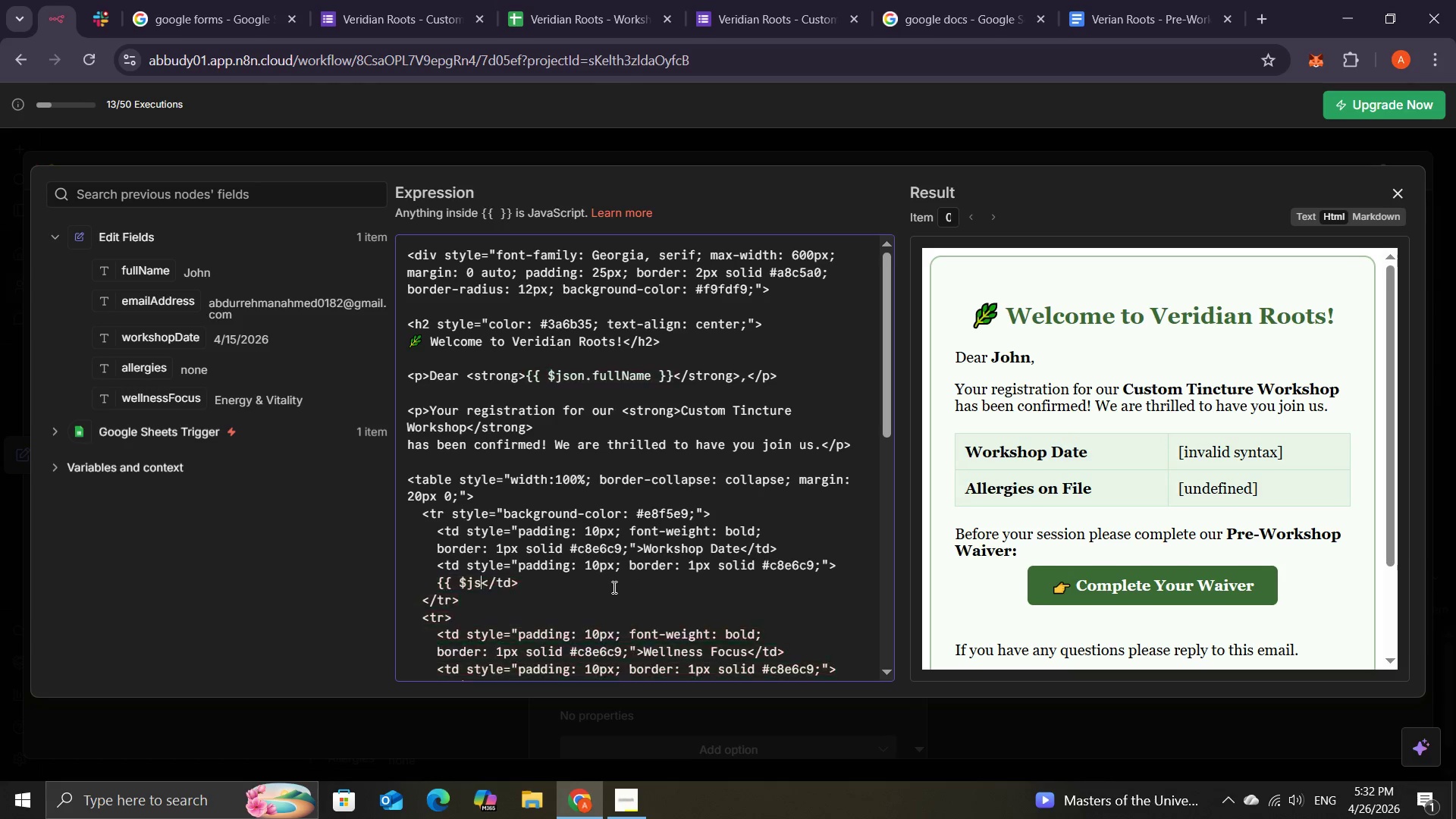 
key(Backspace)
 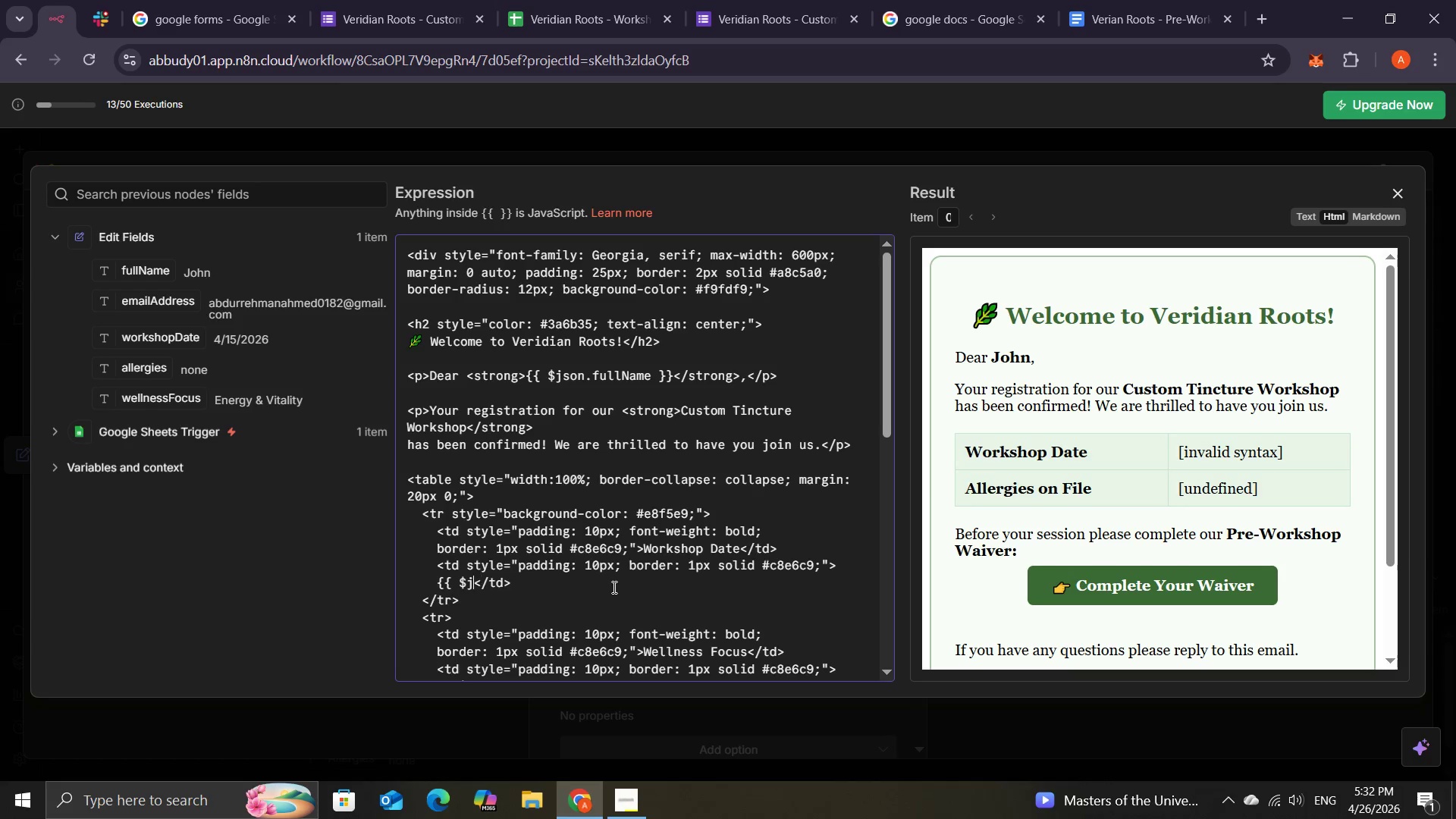 
key(Backspace)
 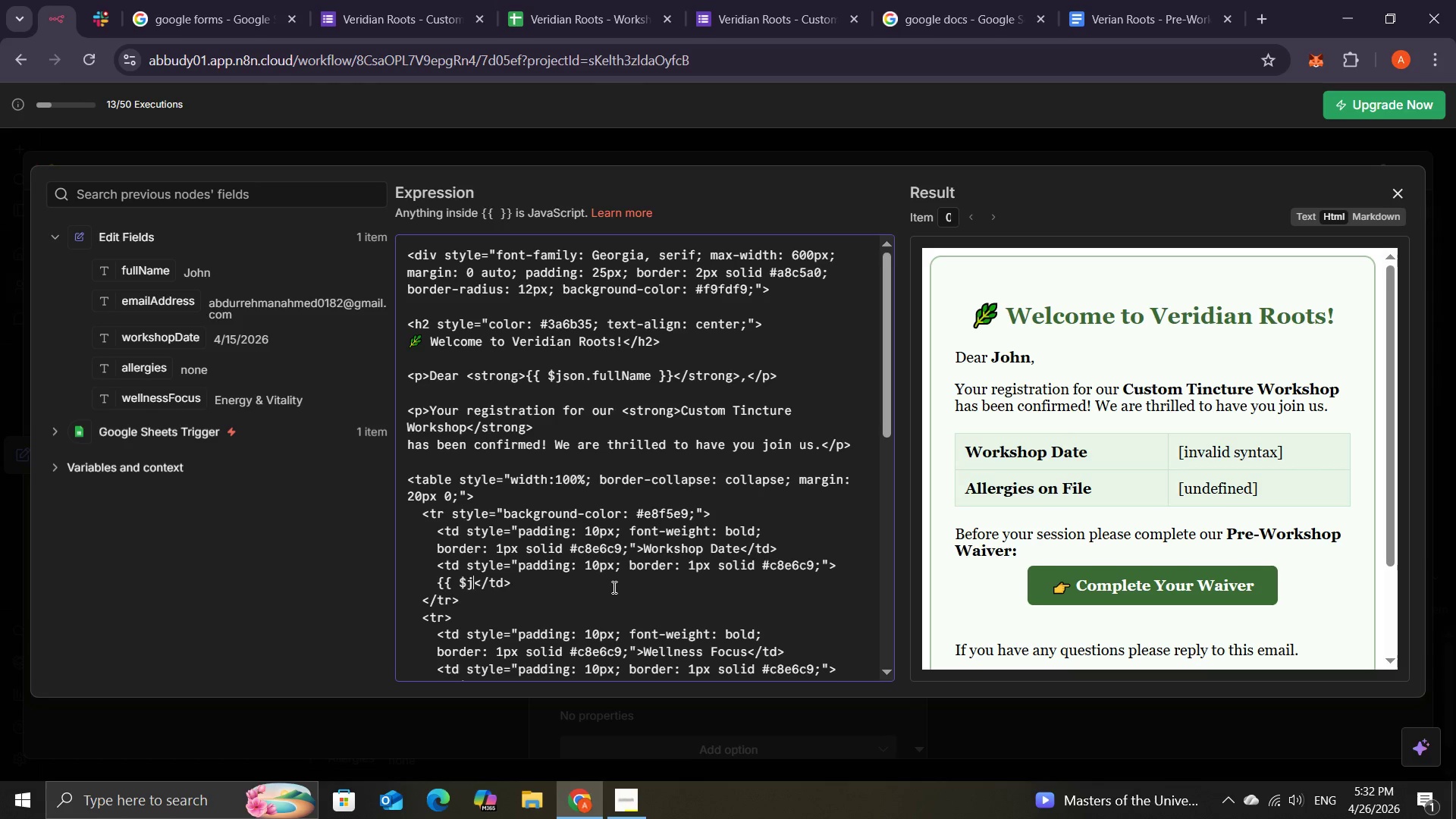 
key(Backspace)
 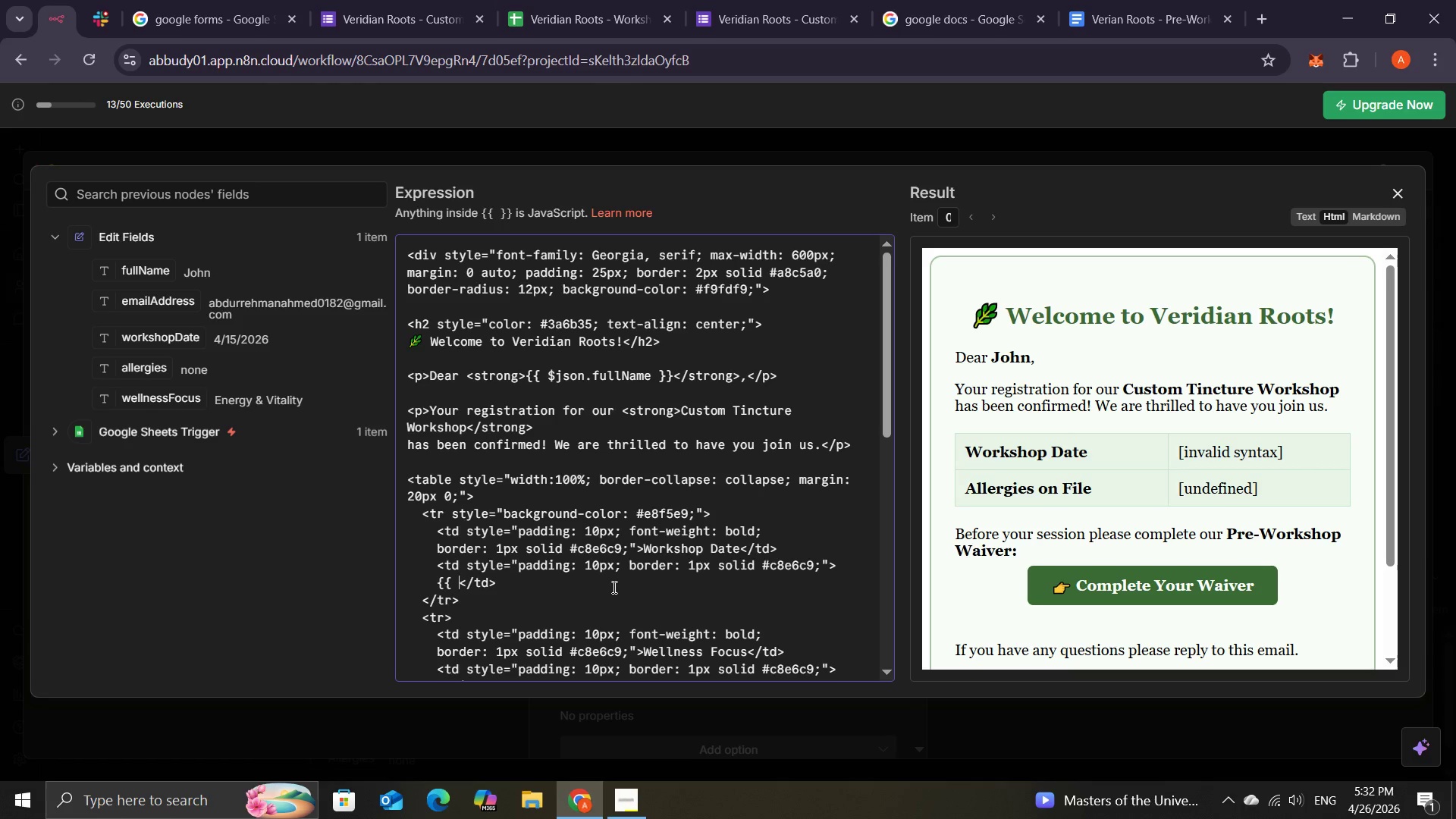 
key(Backspace)
 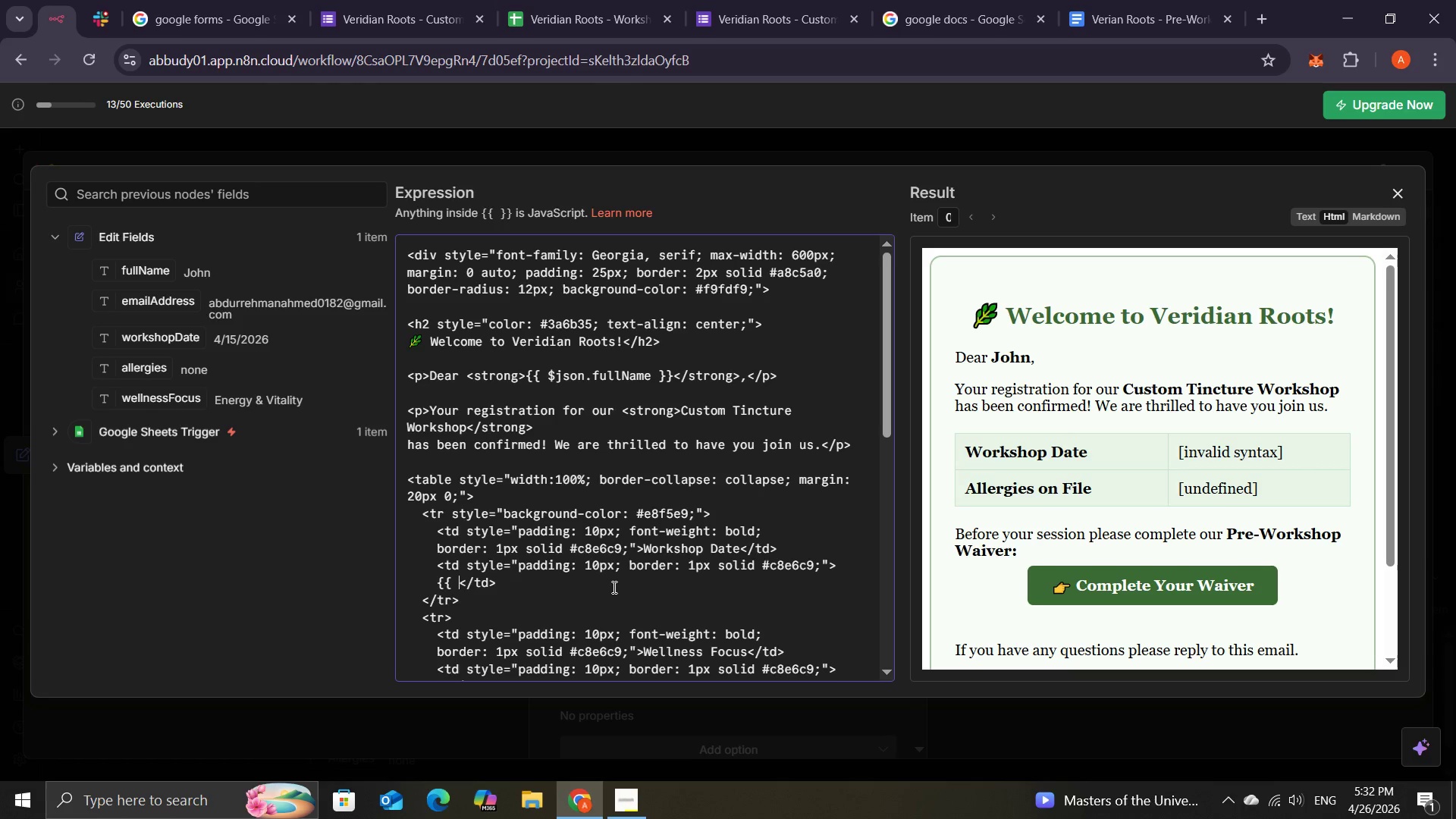 
key(Backspace)
 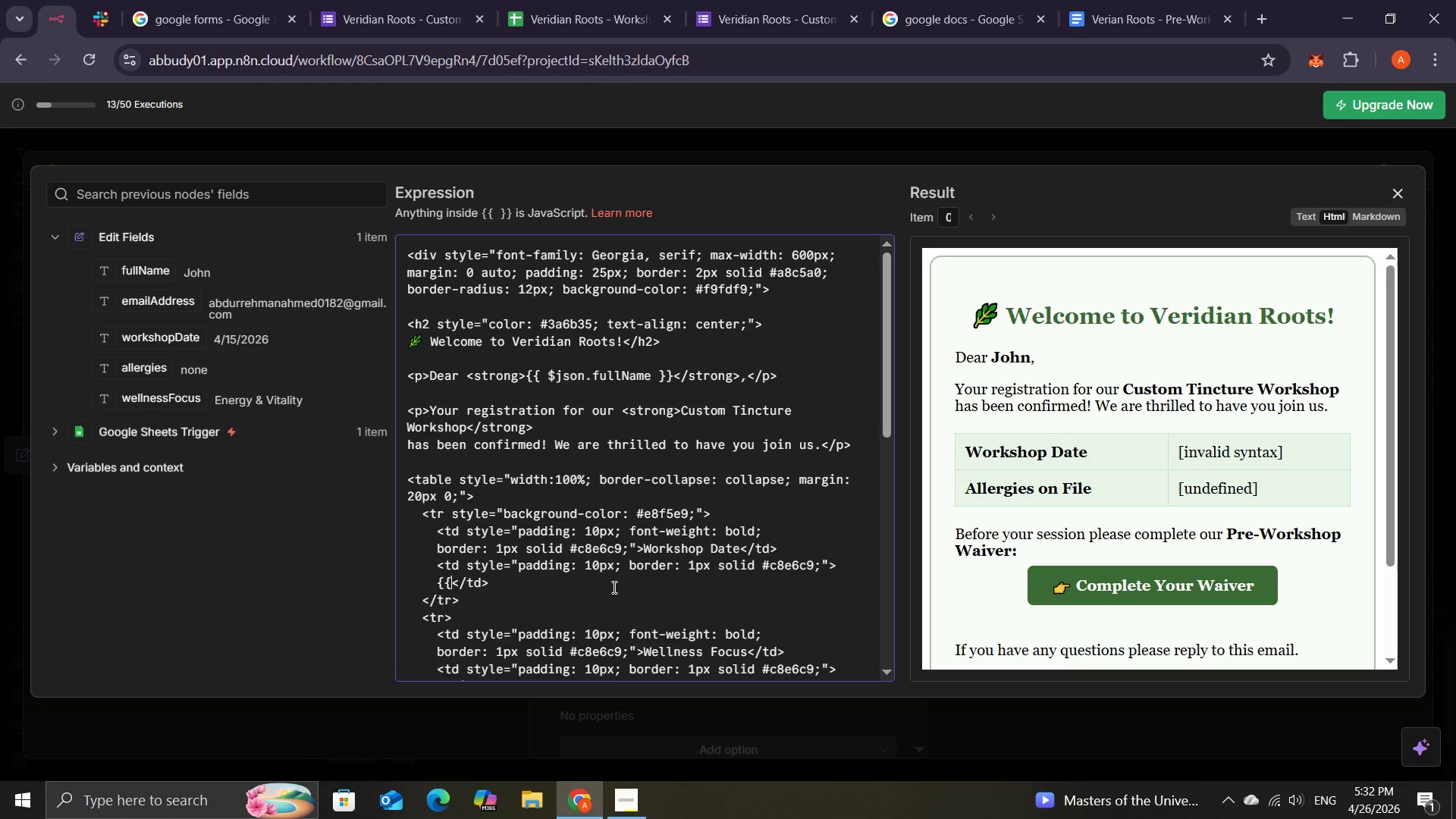 
key(Backspace)
 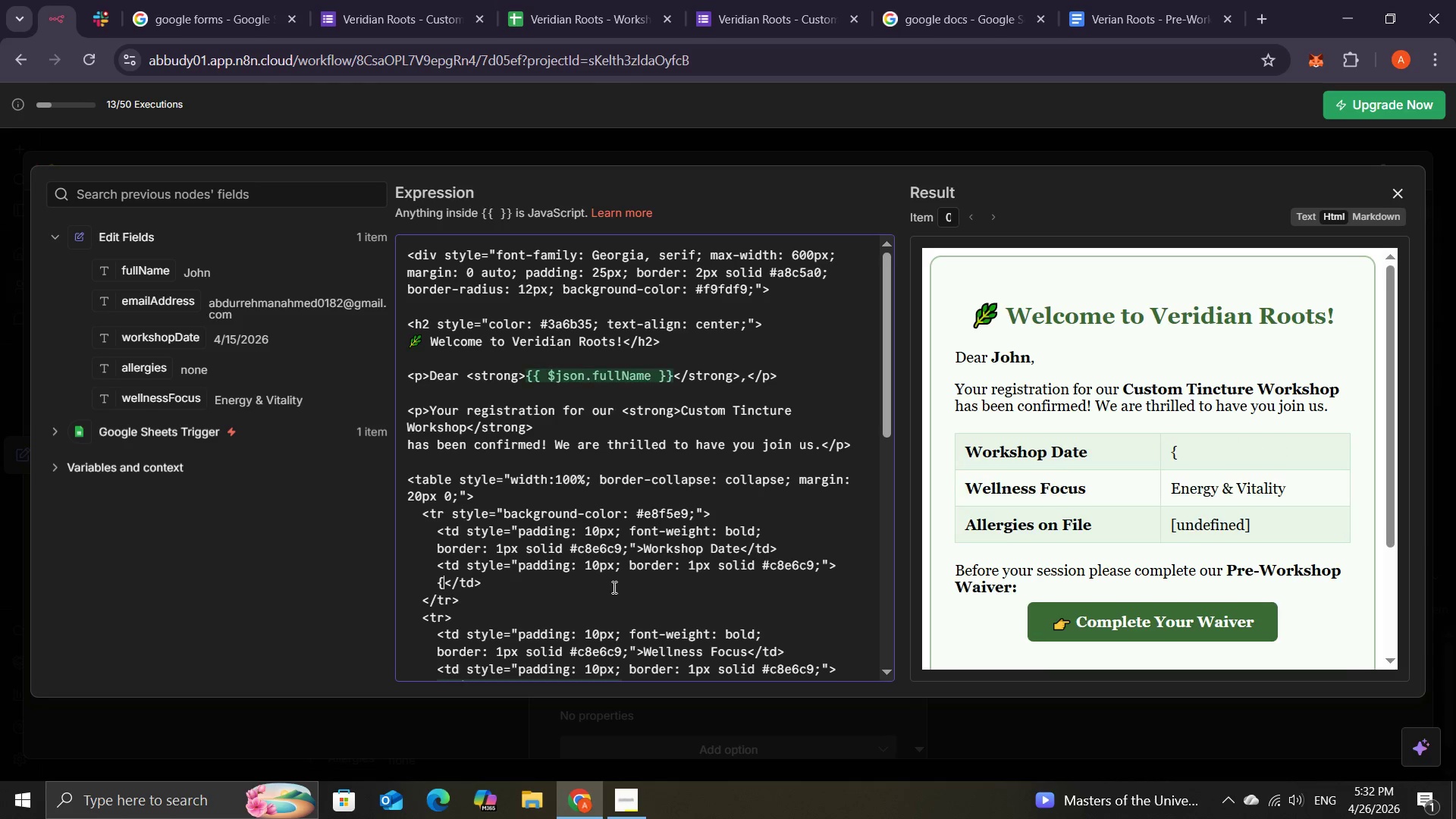 
key(Backspace)
 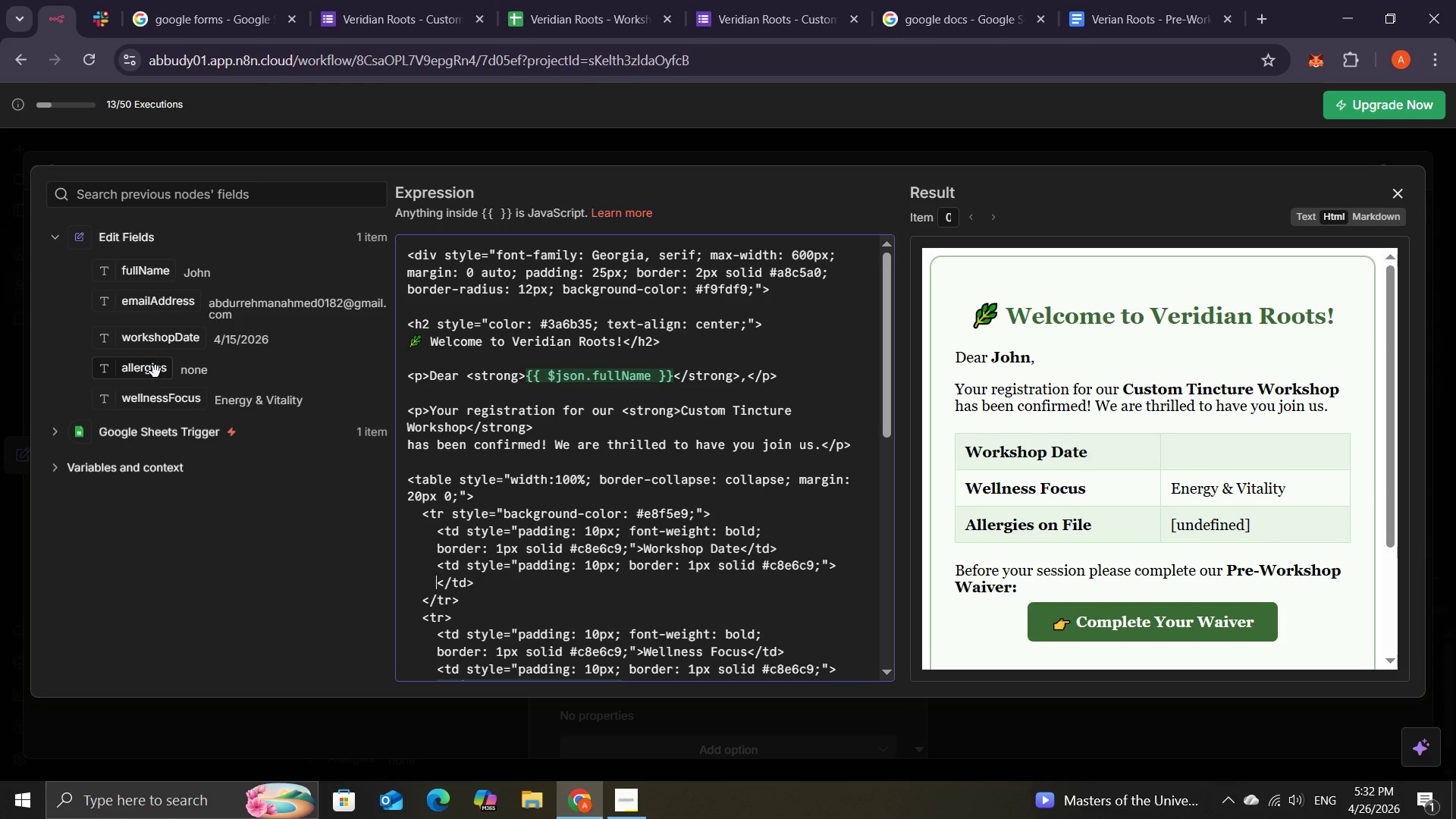 
wait(8.45)
 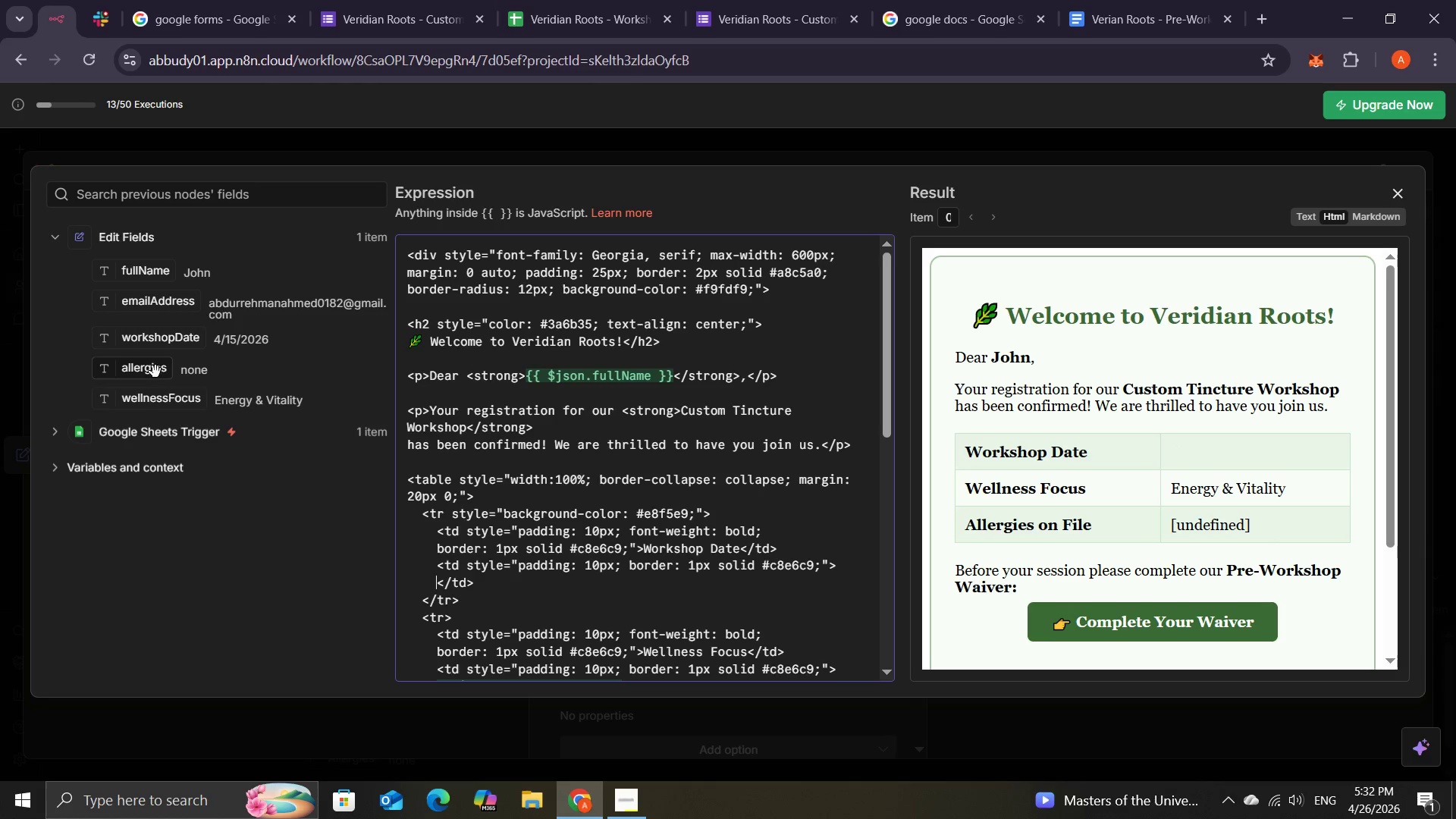 
key(Control+V)
 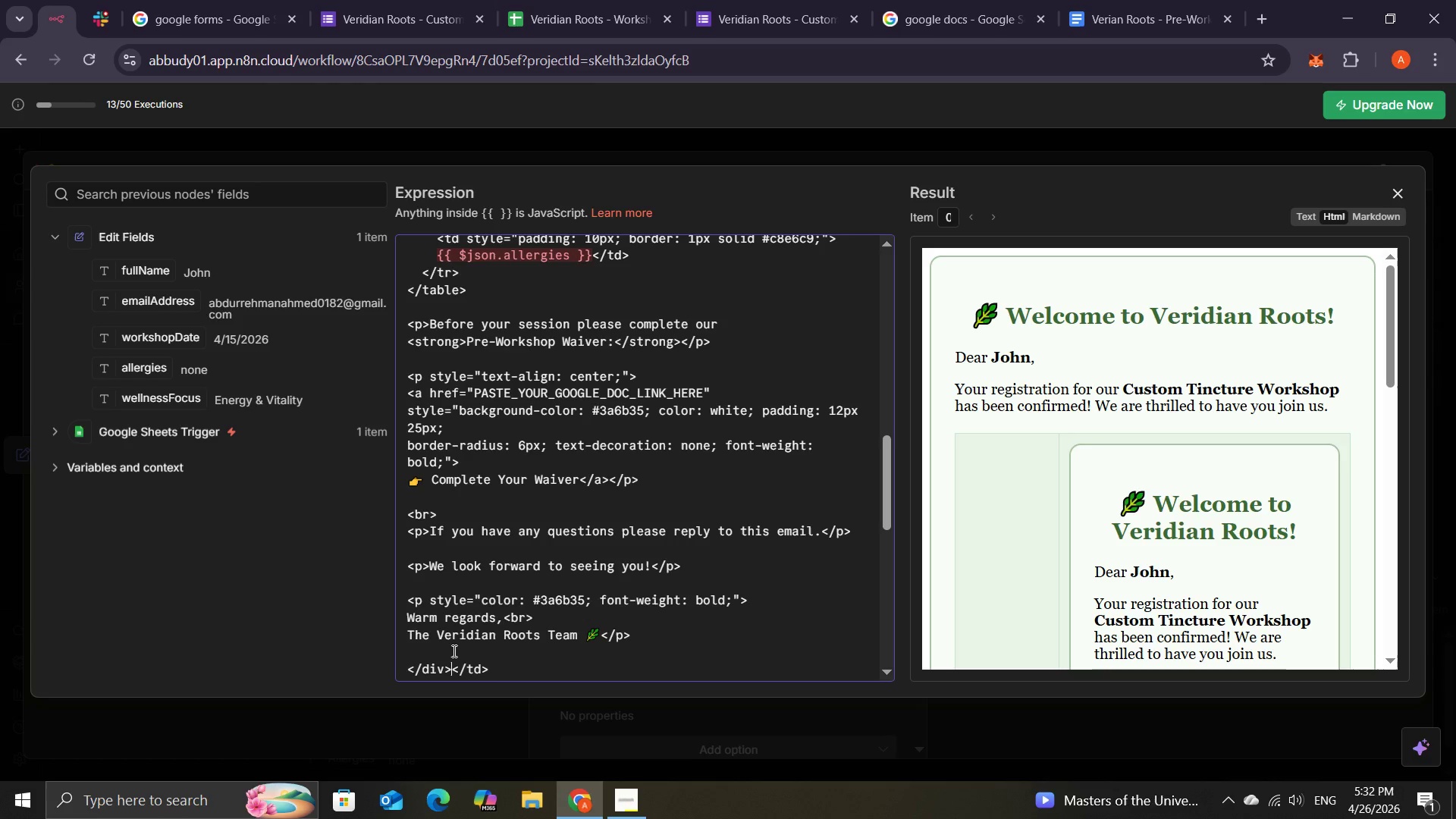 
hold_key(key=ControlLeft, duration=1.53)
 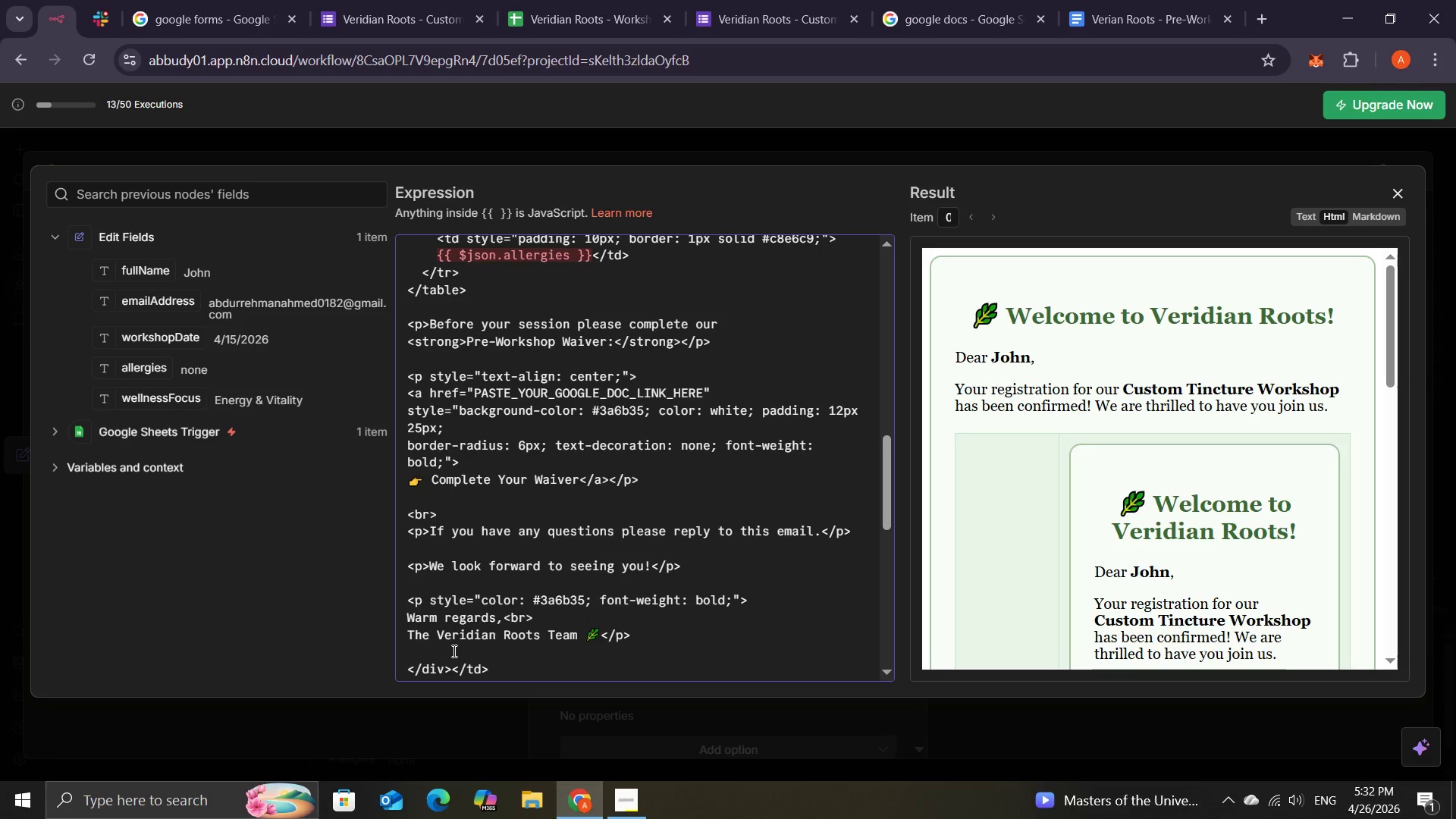 
key(Control+Z)
 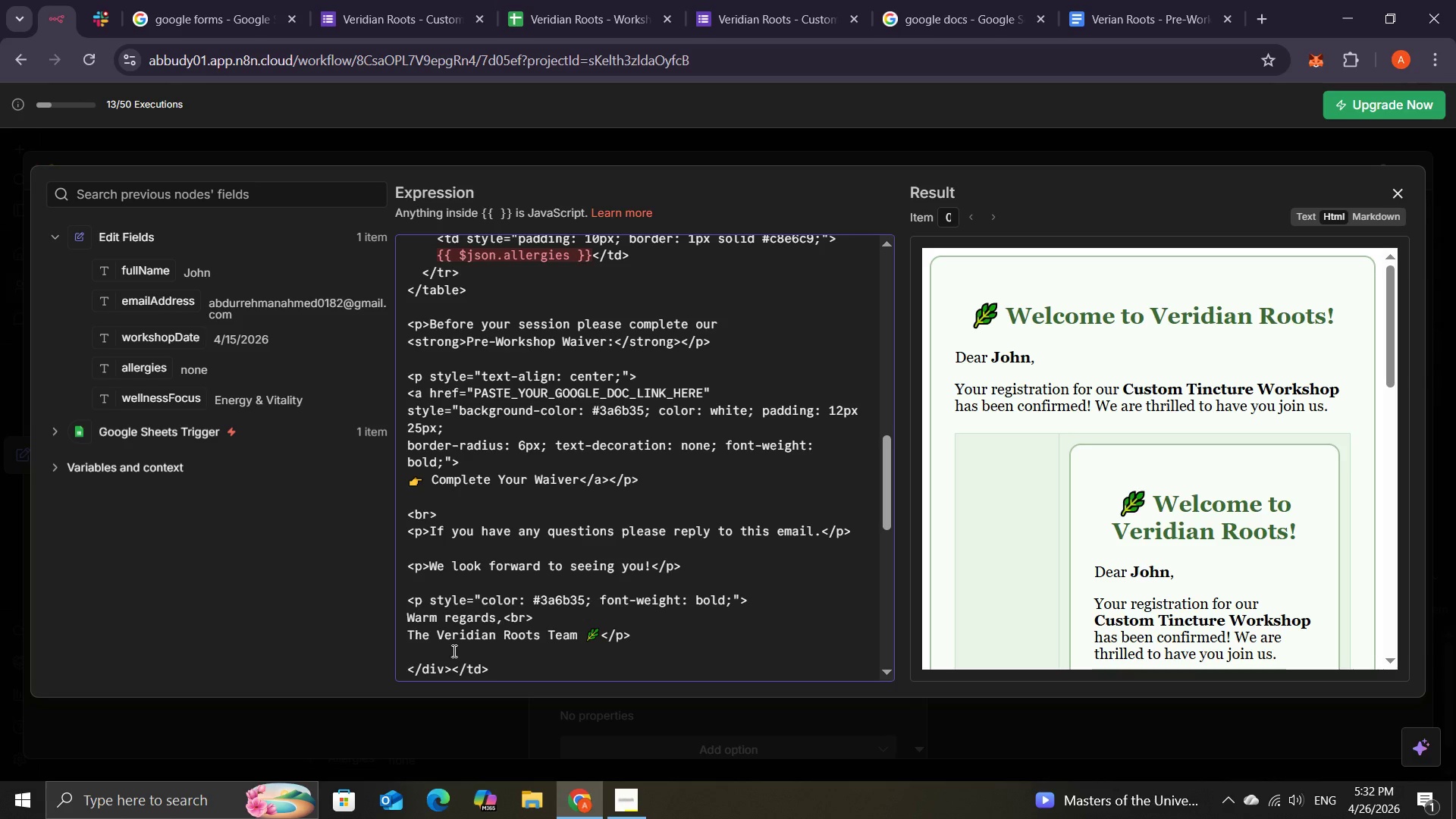 
key(Control+Z)
 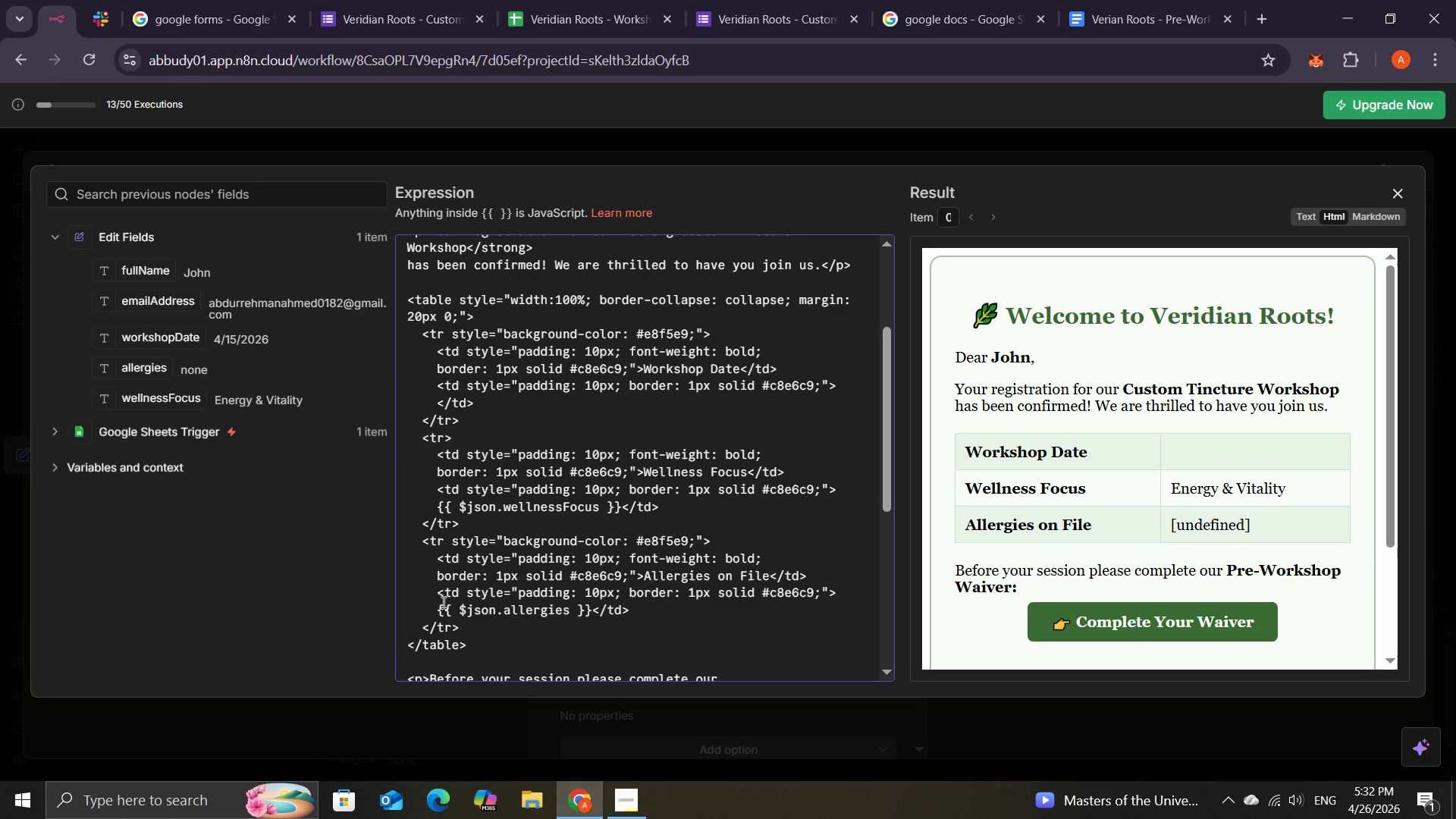 
wait(12.83)
 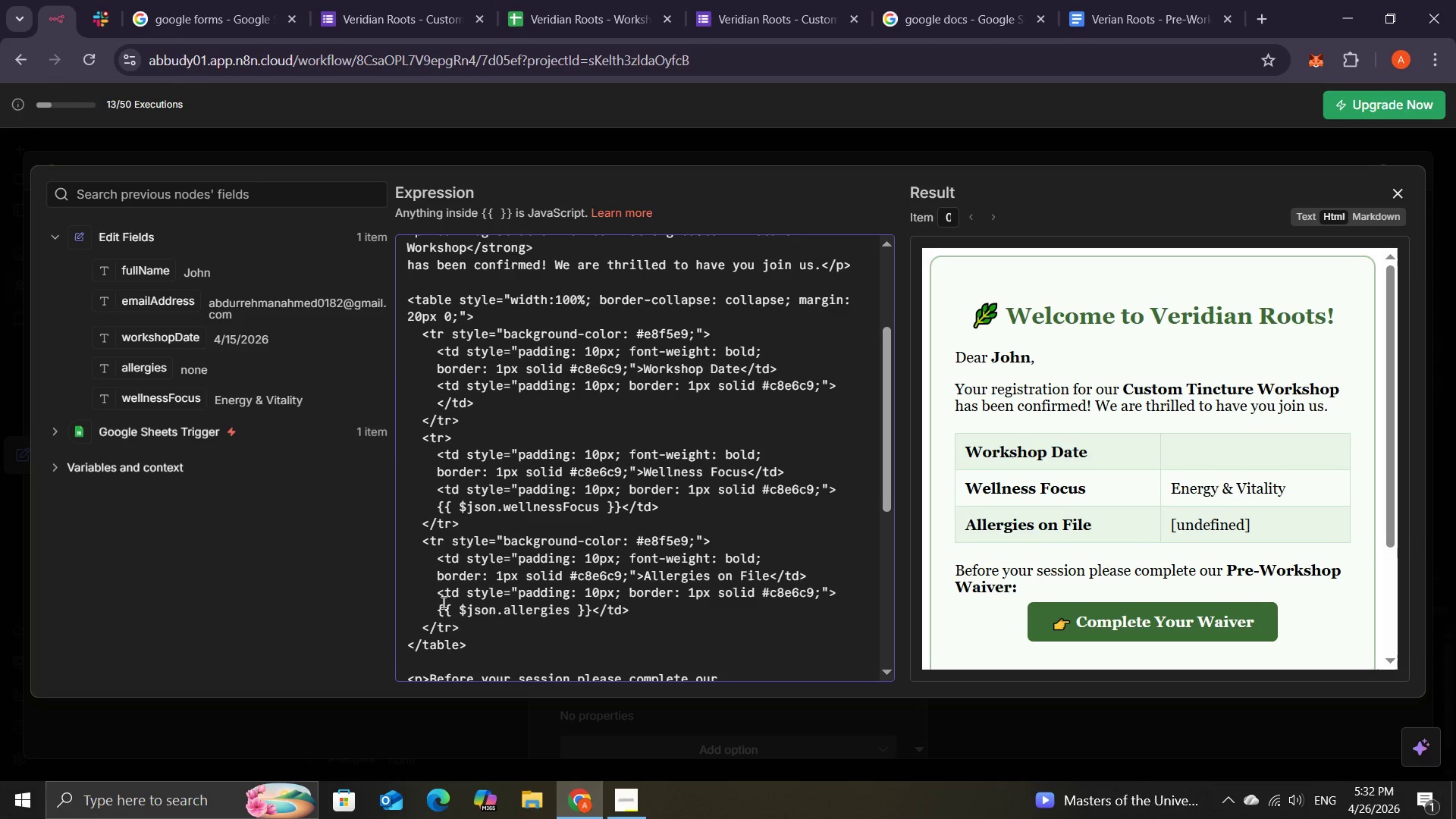 
left_click_drag(start_coordinate=[167, 339], to_coordinate=[469, 413])
 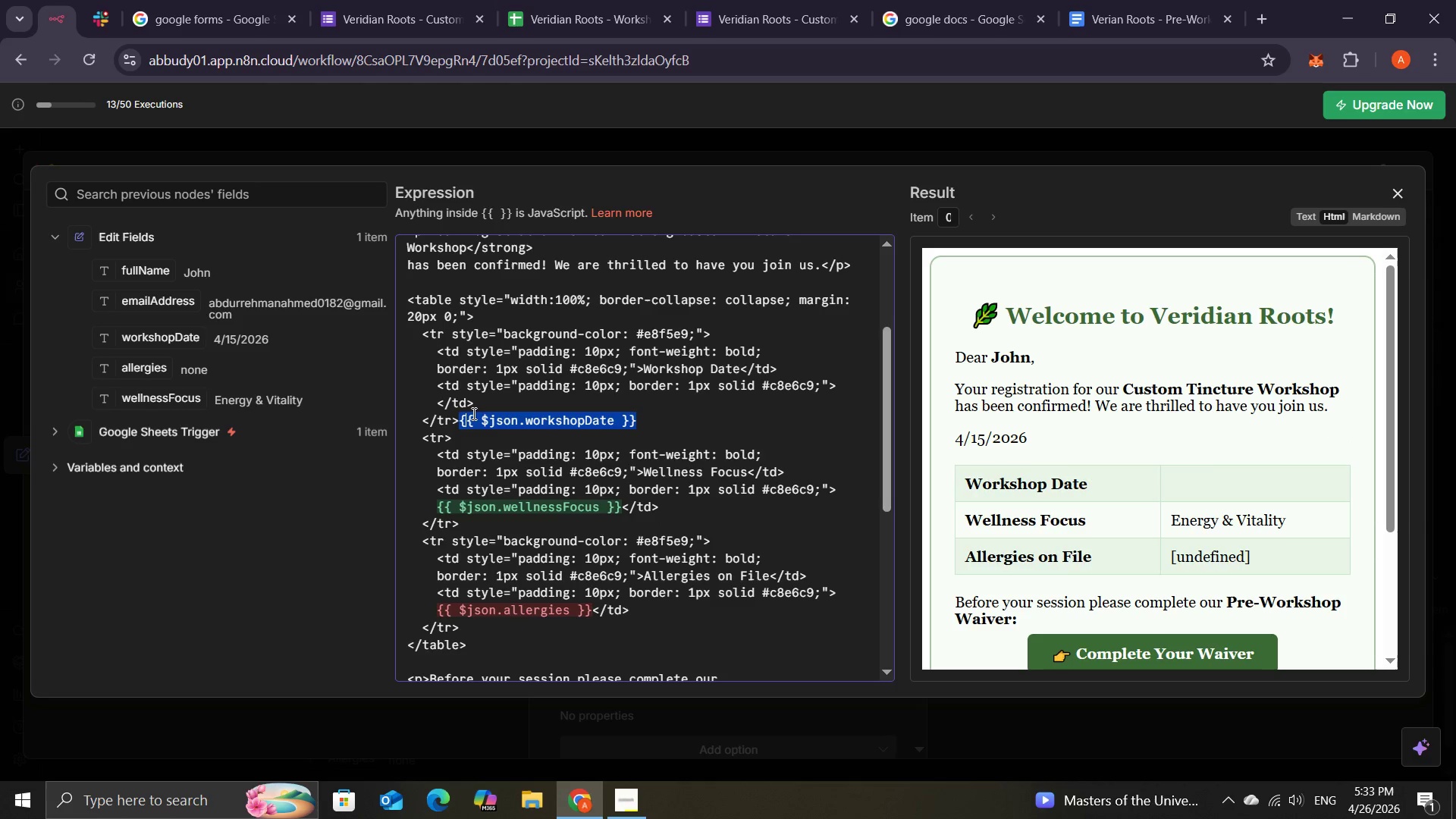 
left_click([515, 417])
 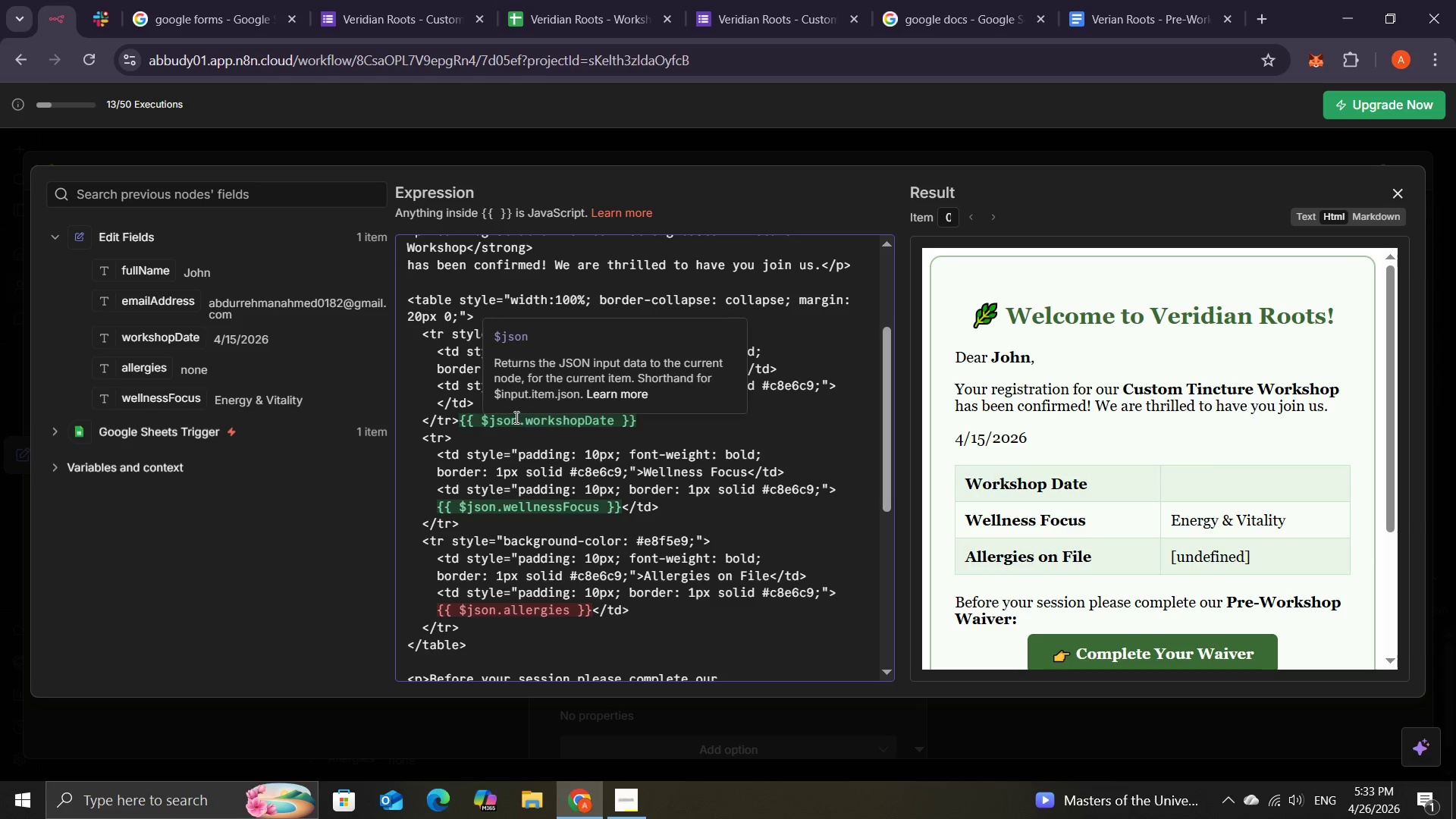 
key(Control+A)
 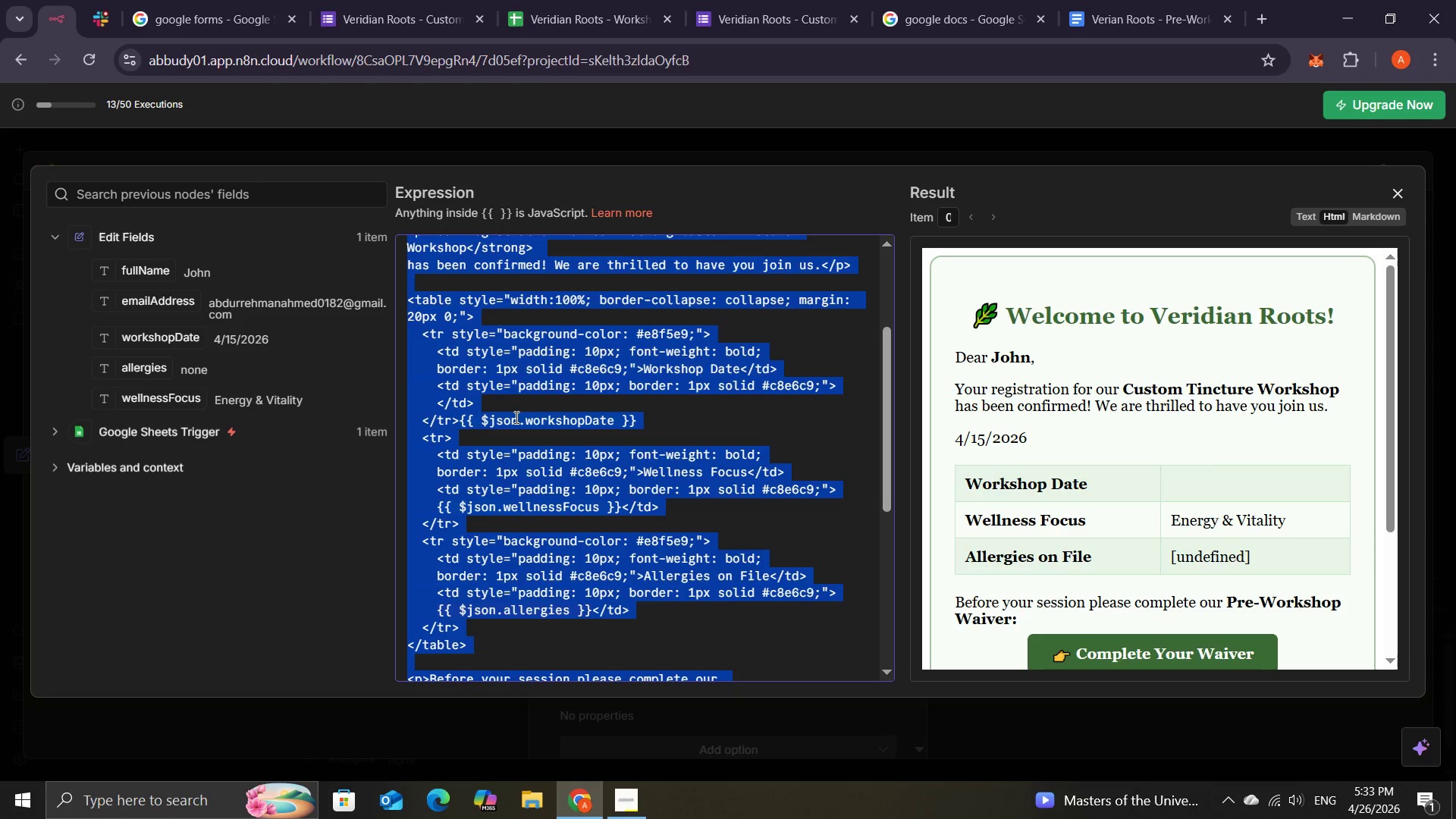 
key(Control+V)
 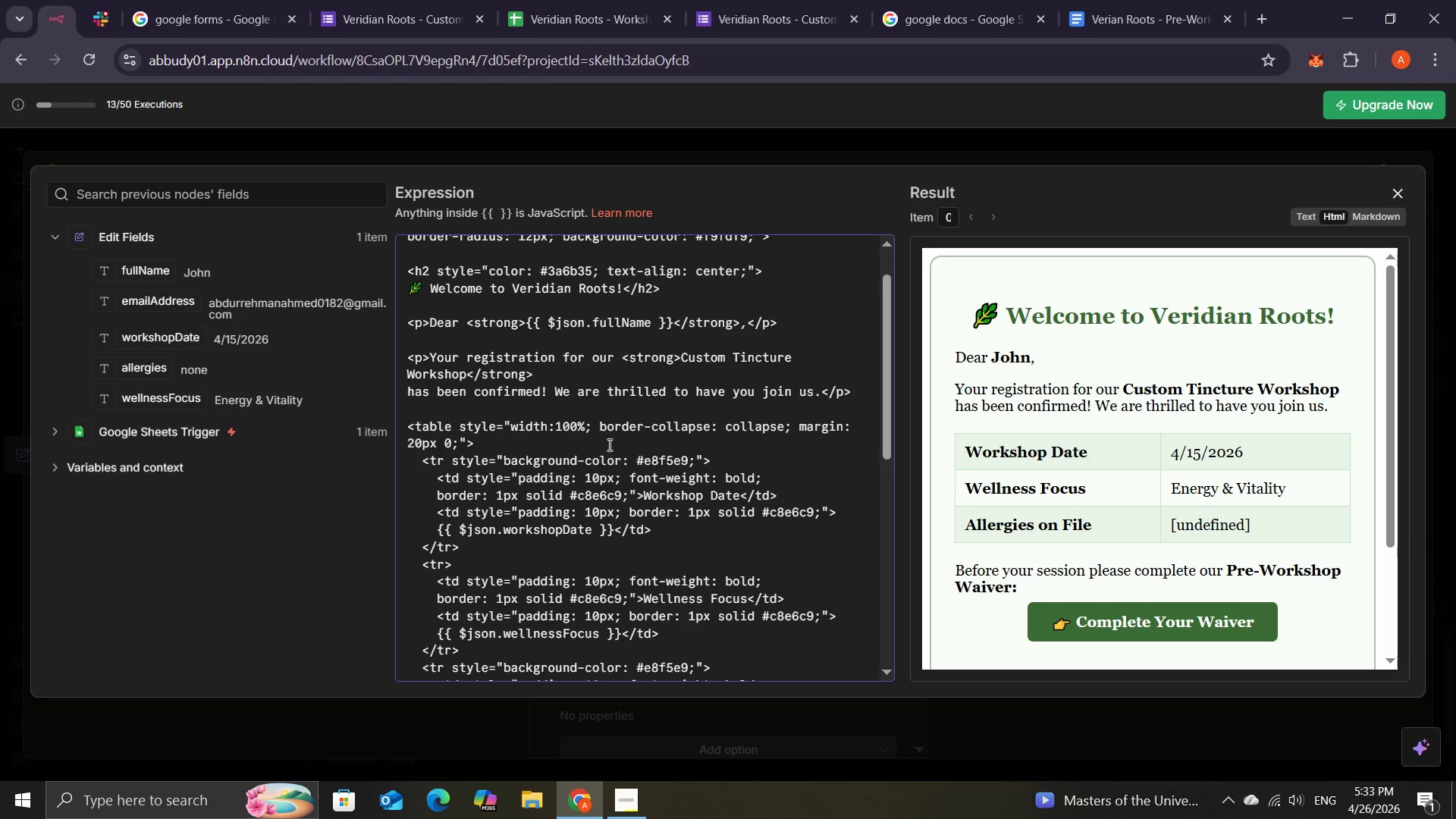 
wait(22.64)
 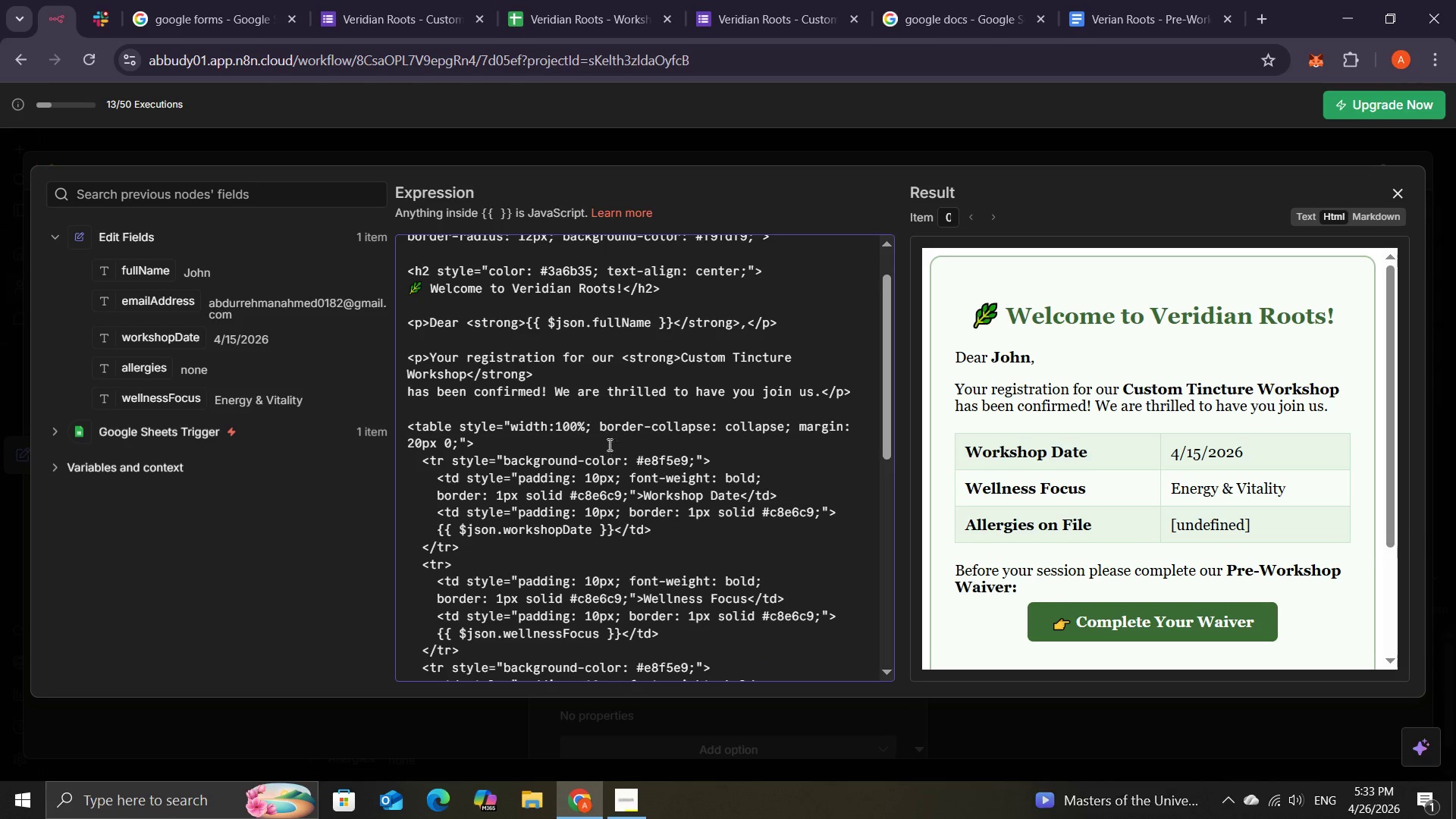 
left_click([613, 486])
 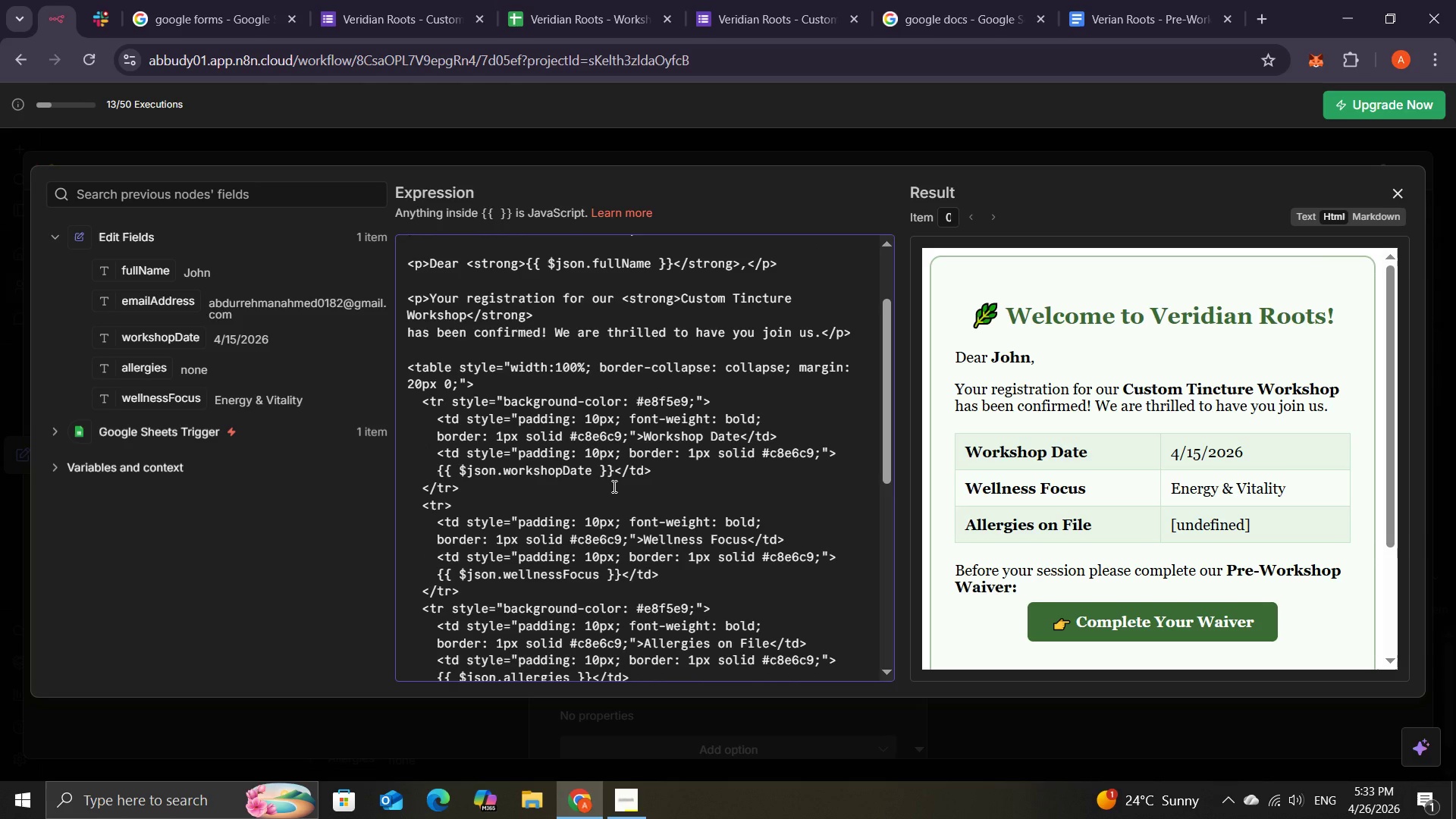 
key(Backspace)
 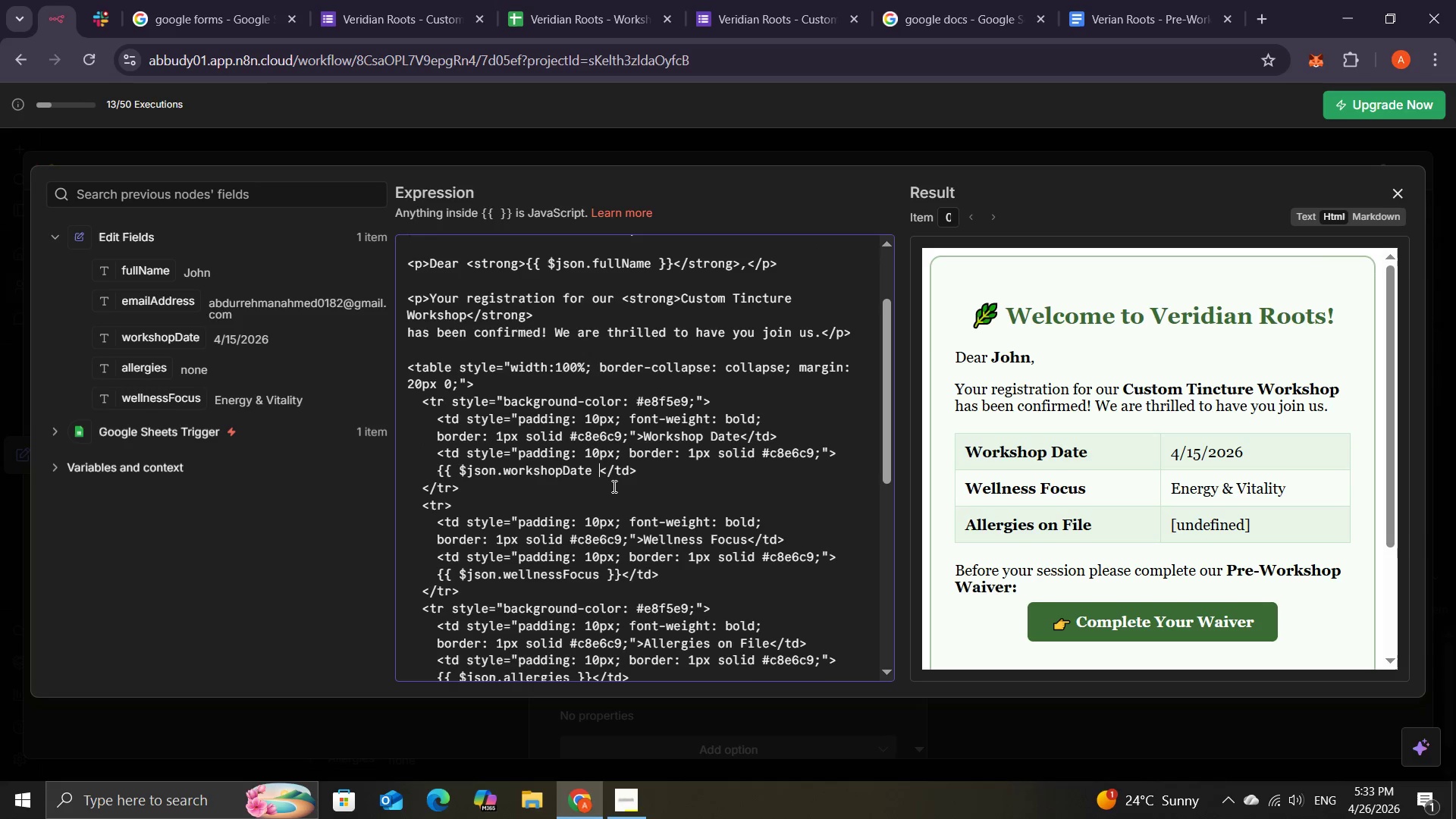 
key(Backspace)
 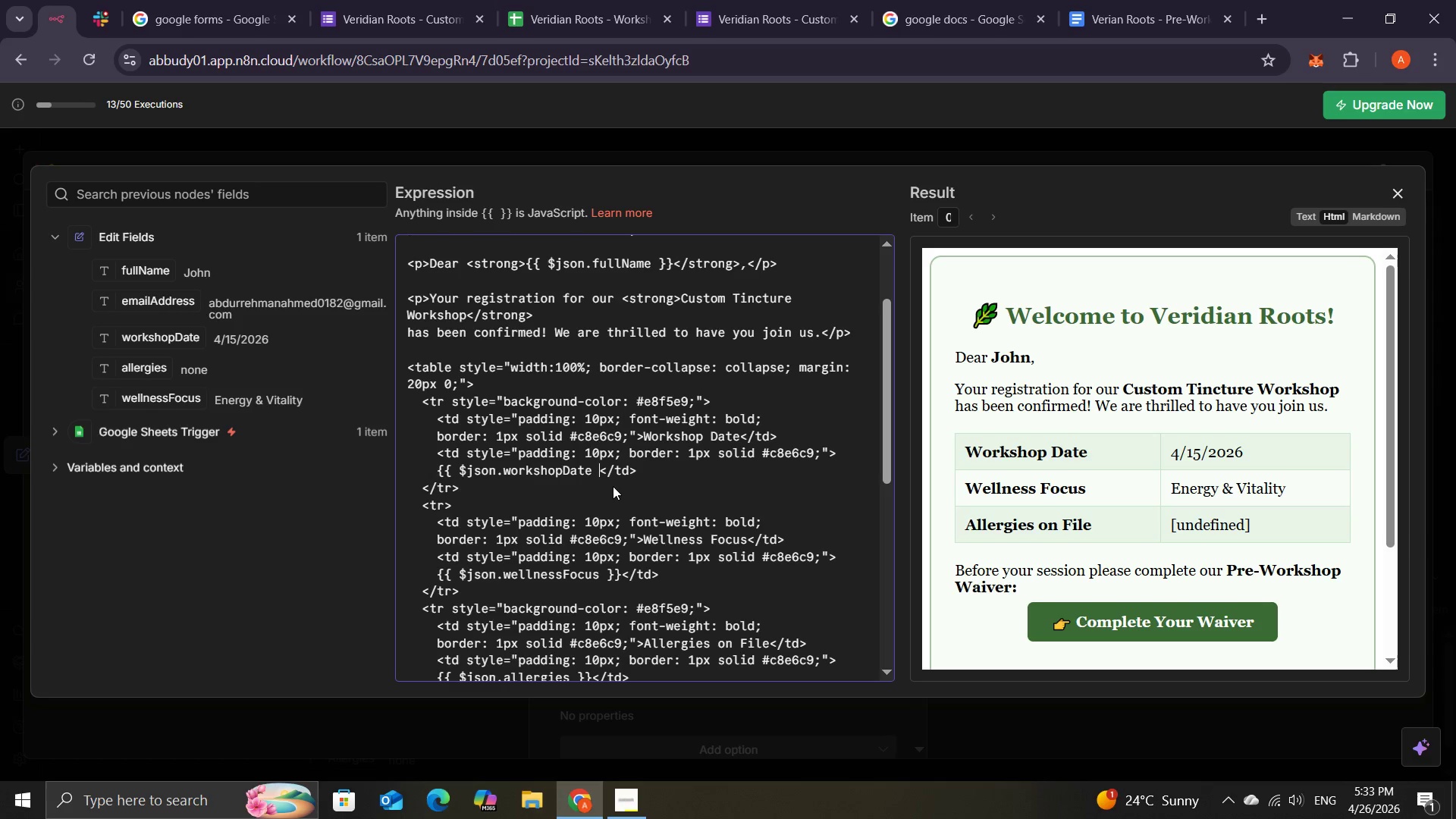 
key(Backspace)
 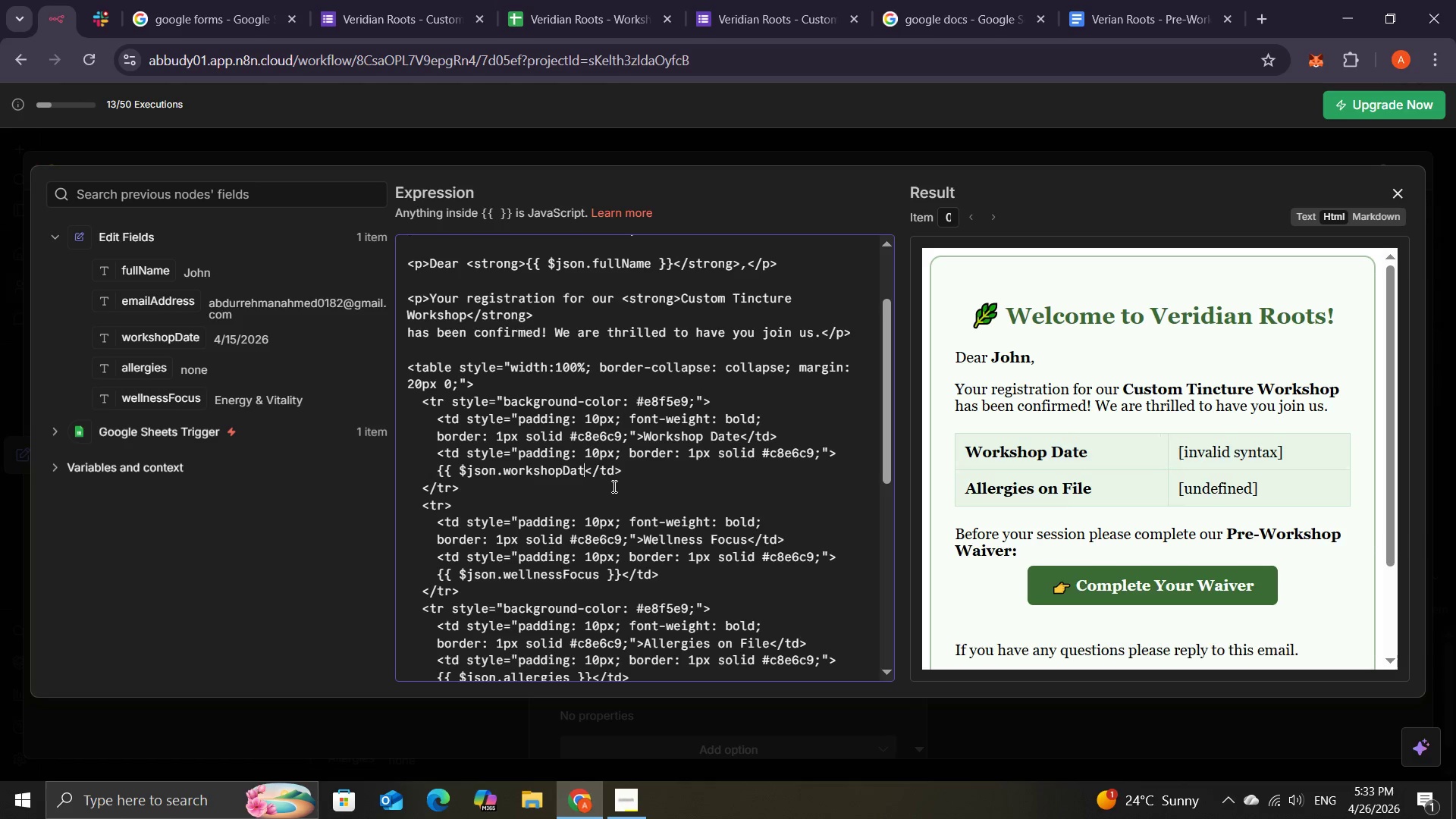 
key(Backspace)
 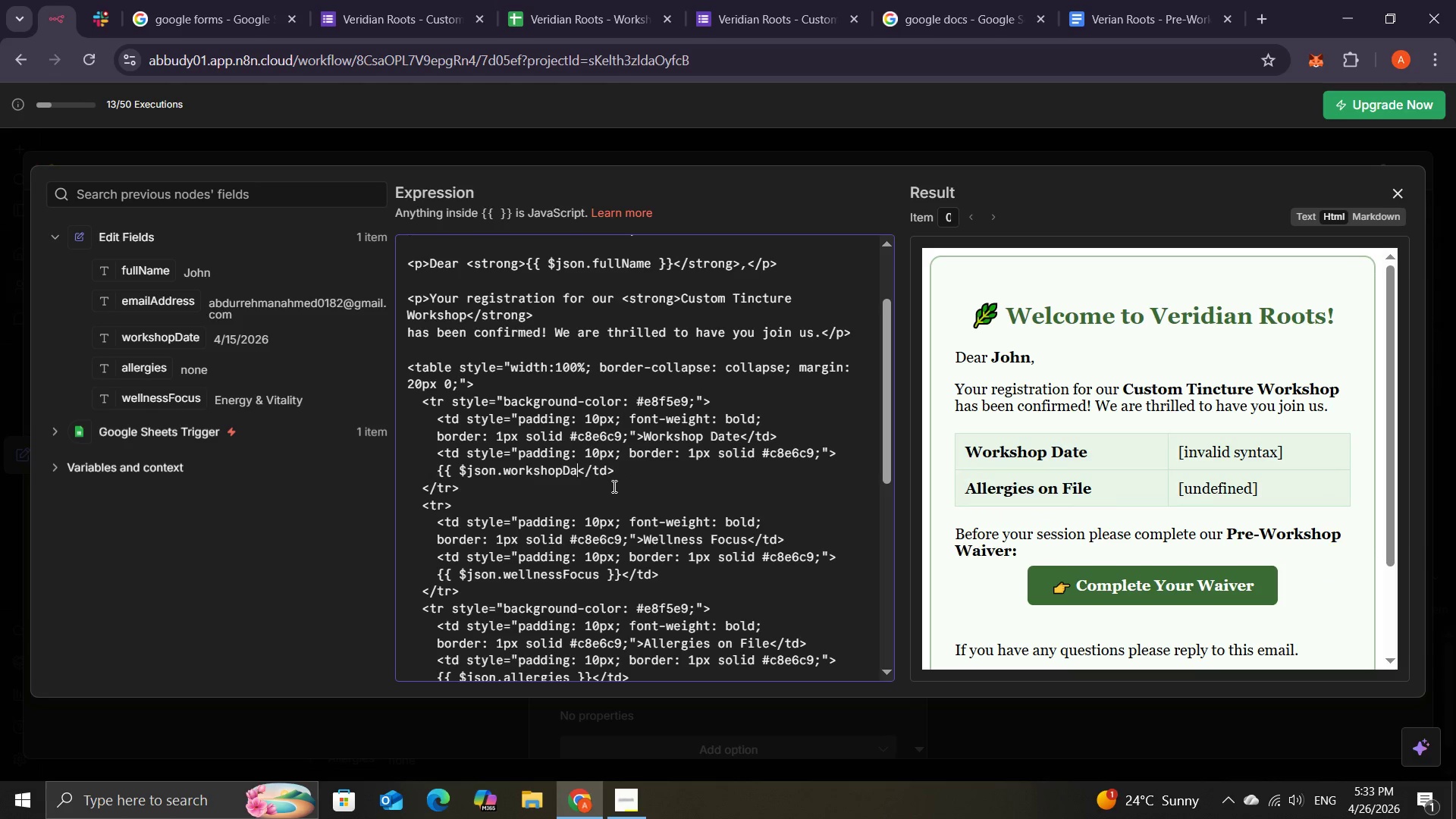 
key(Backspace)
 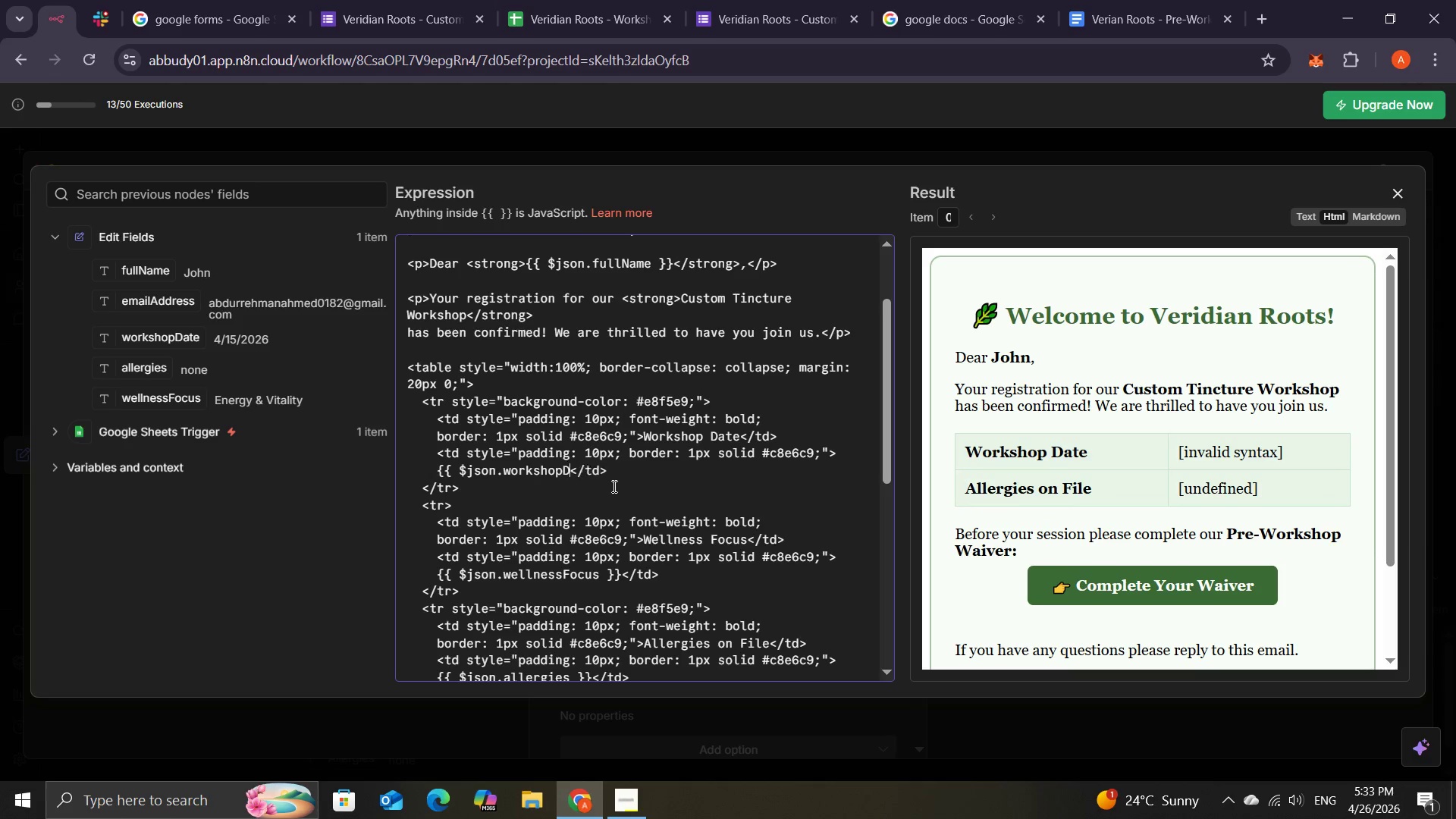 
key(Backspace)
 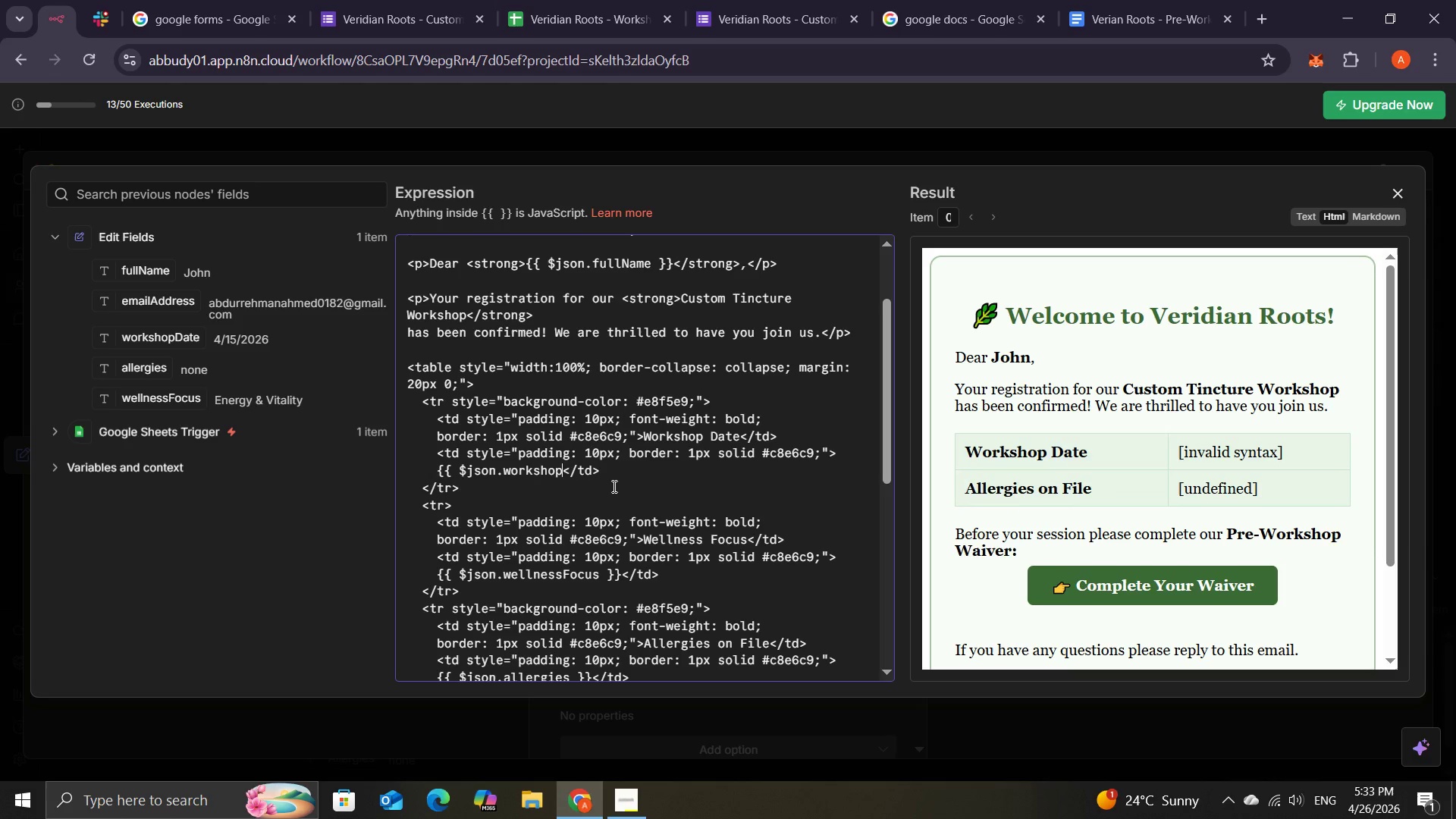 
key(Backspace)
 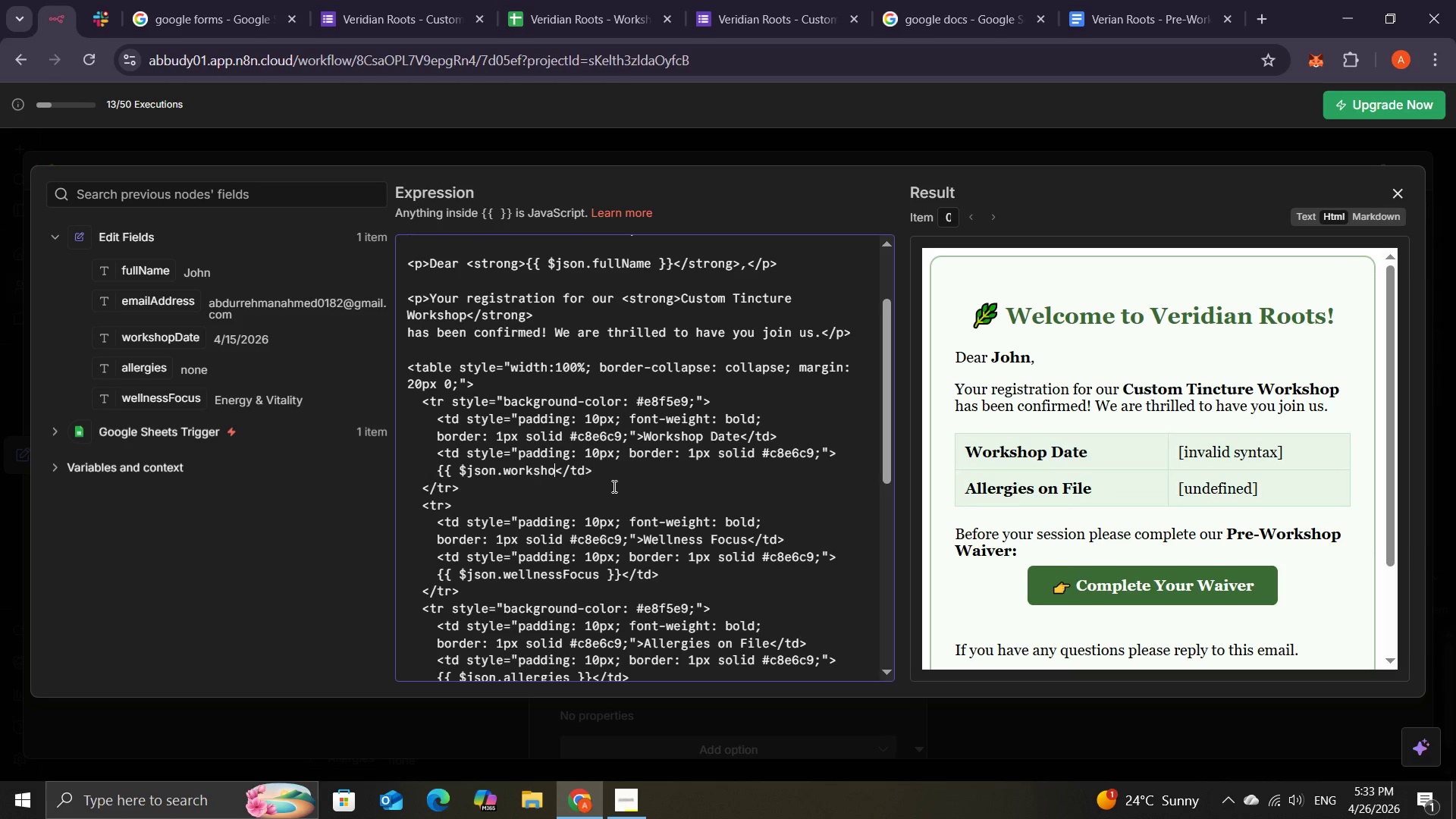 
key(Backspace)
 